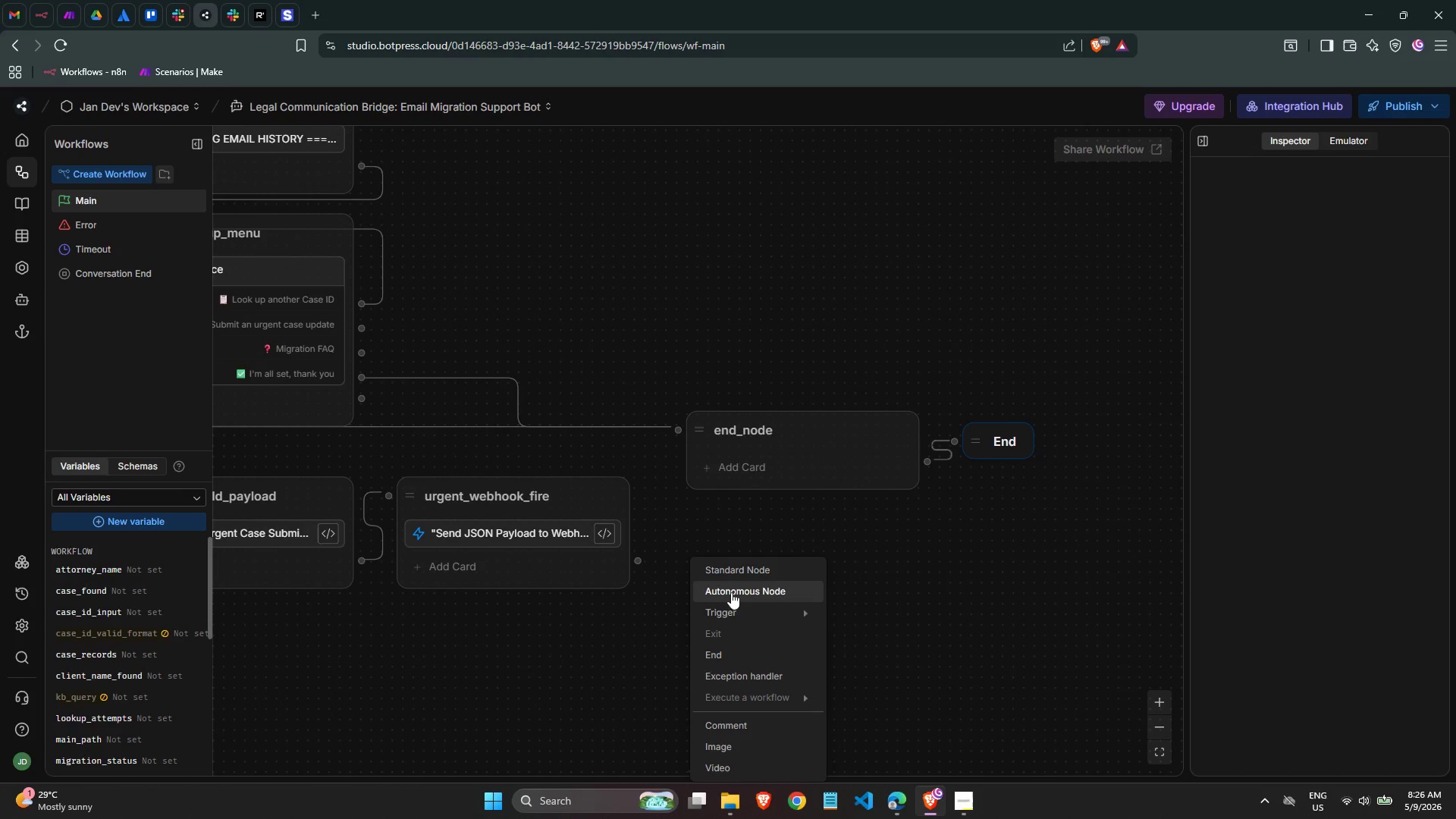 
left_click([732, 573])
 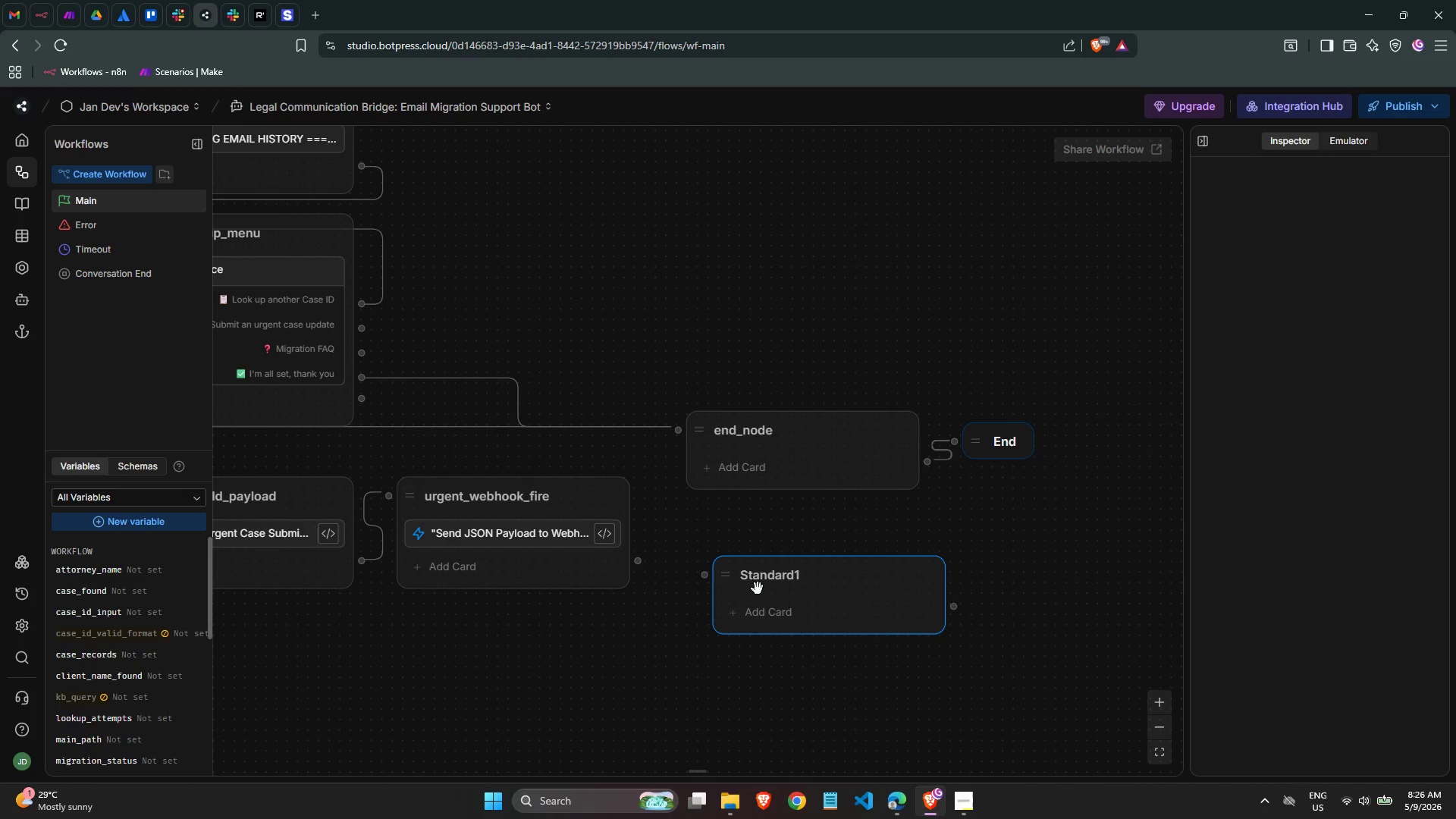 
double_click([758, 583])
 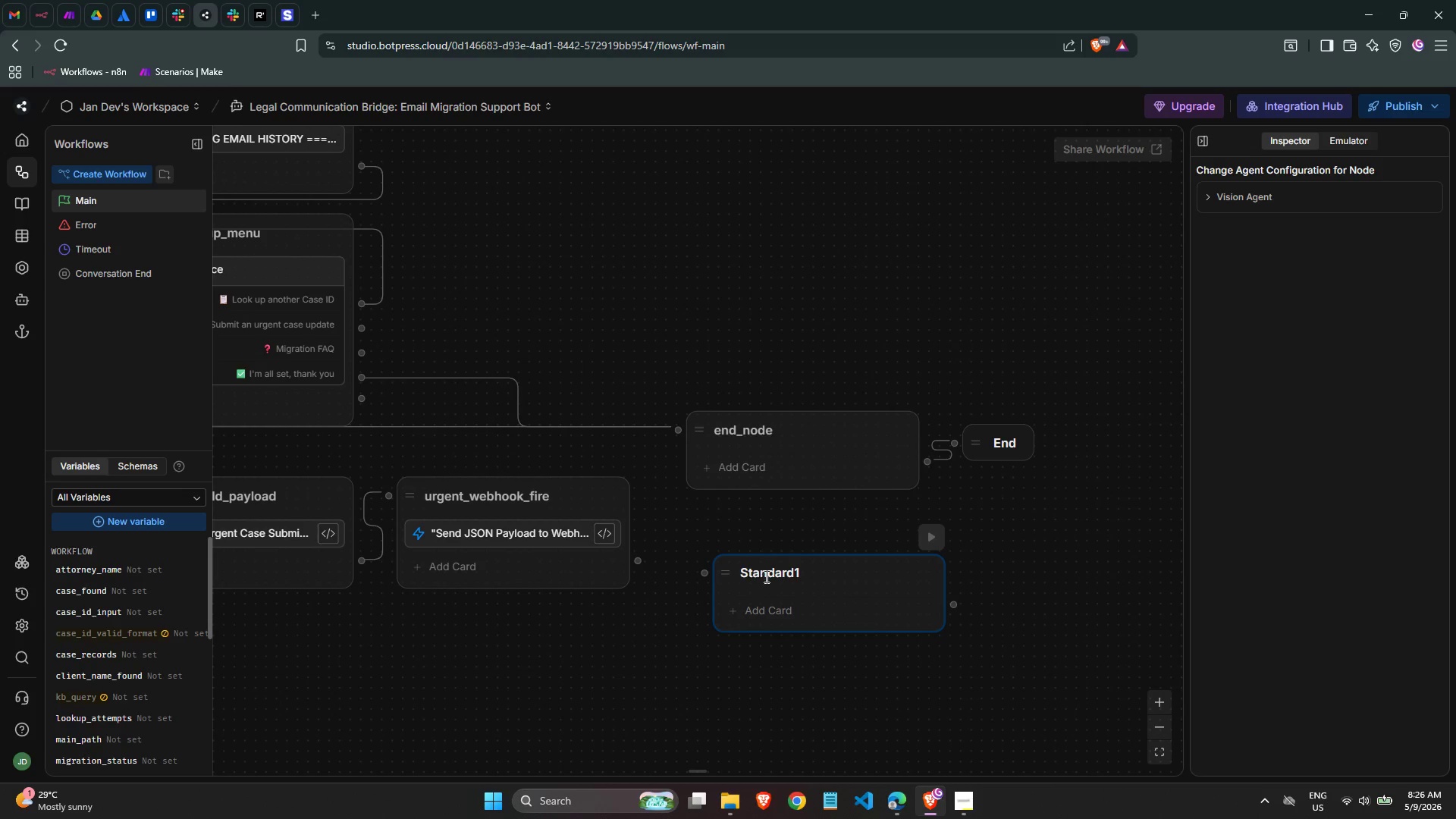 
double_click([765, 576])
 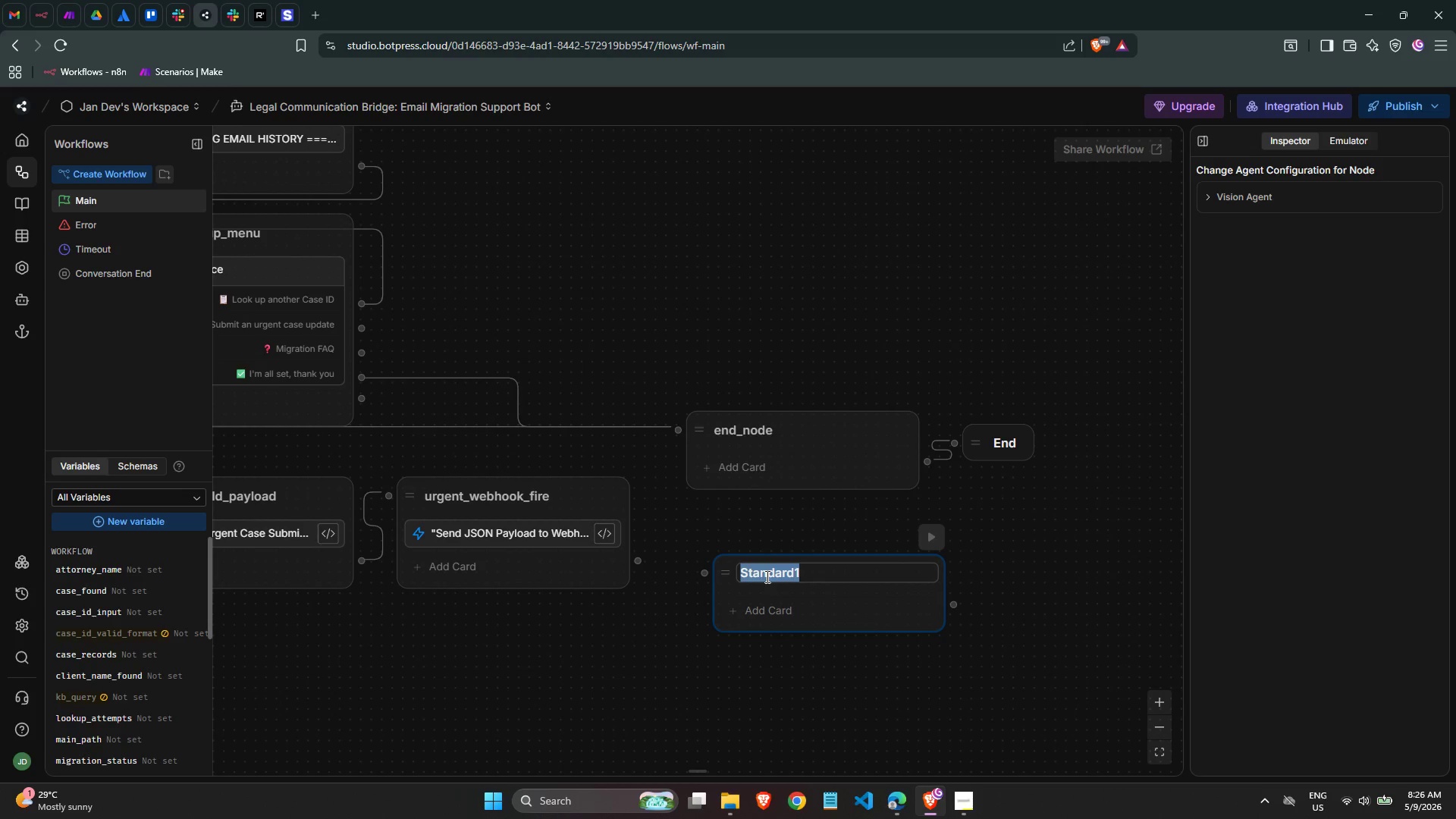 
type(sta)
key(Backspace)
key(Backspace)
key(Backspace)
type(urgent_confirmation)
 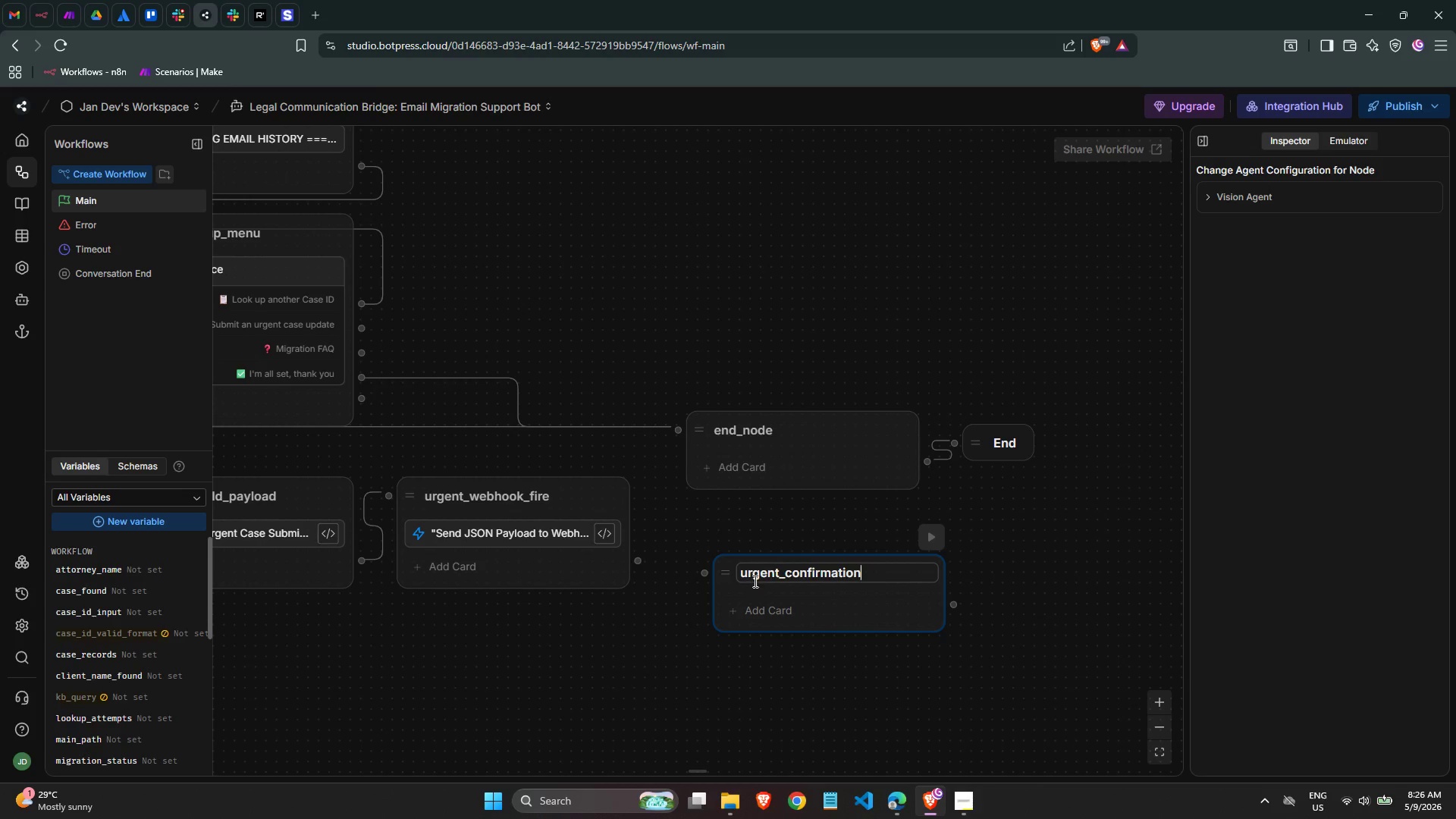 
left_click([773, 602])
 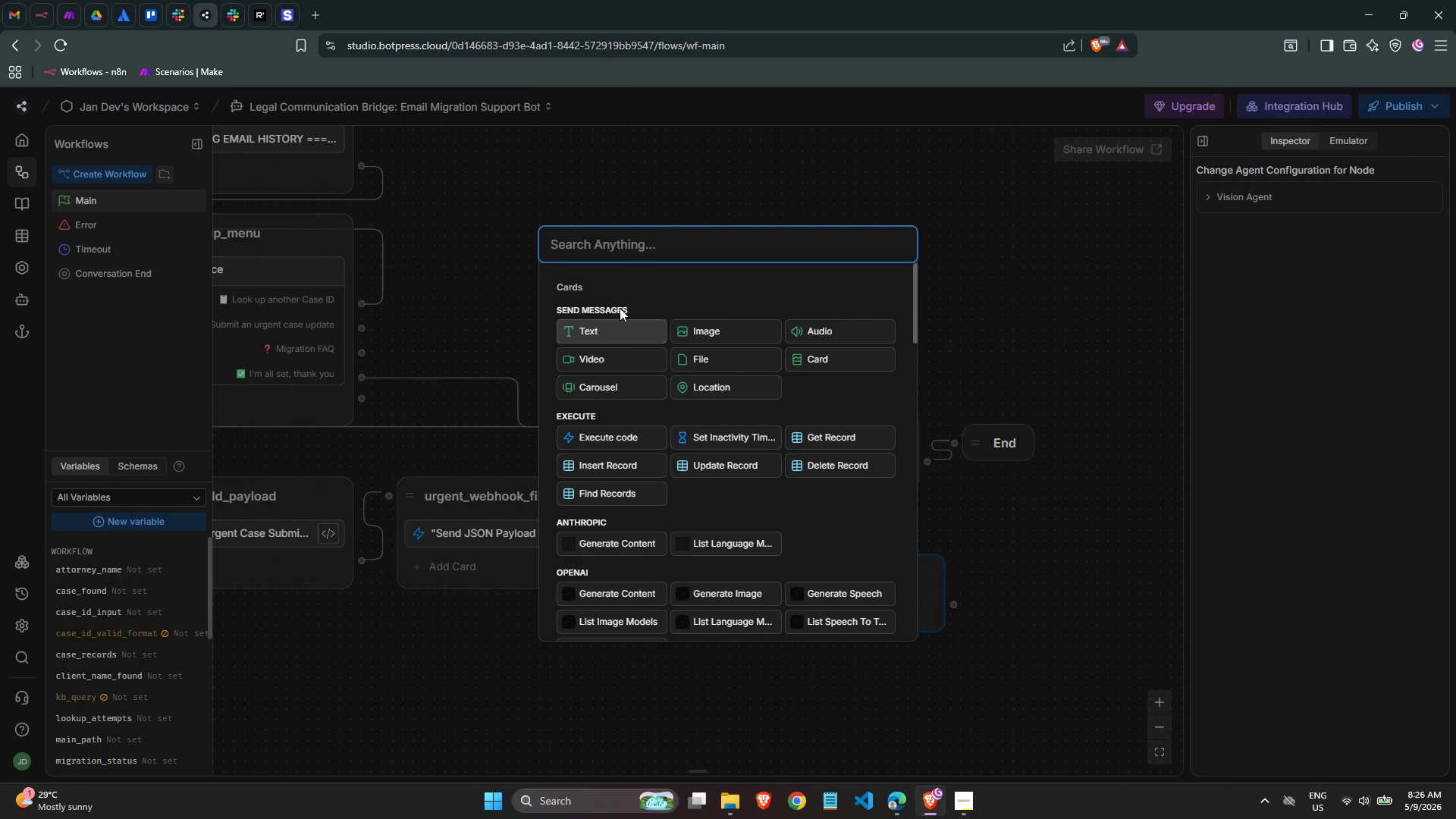 
left_click([614, 332])
 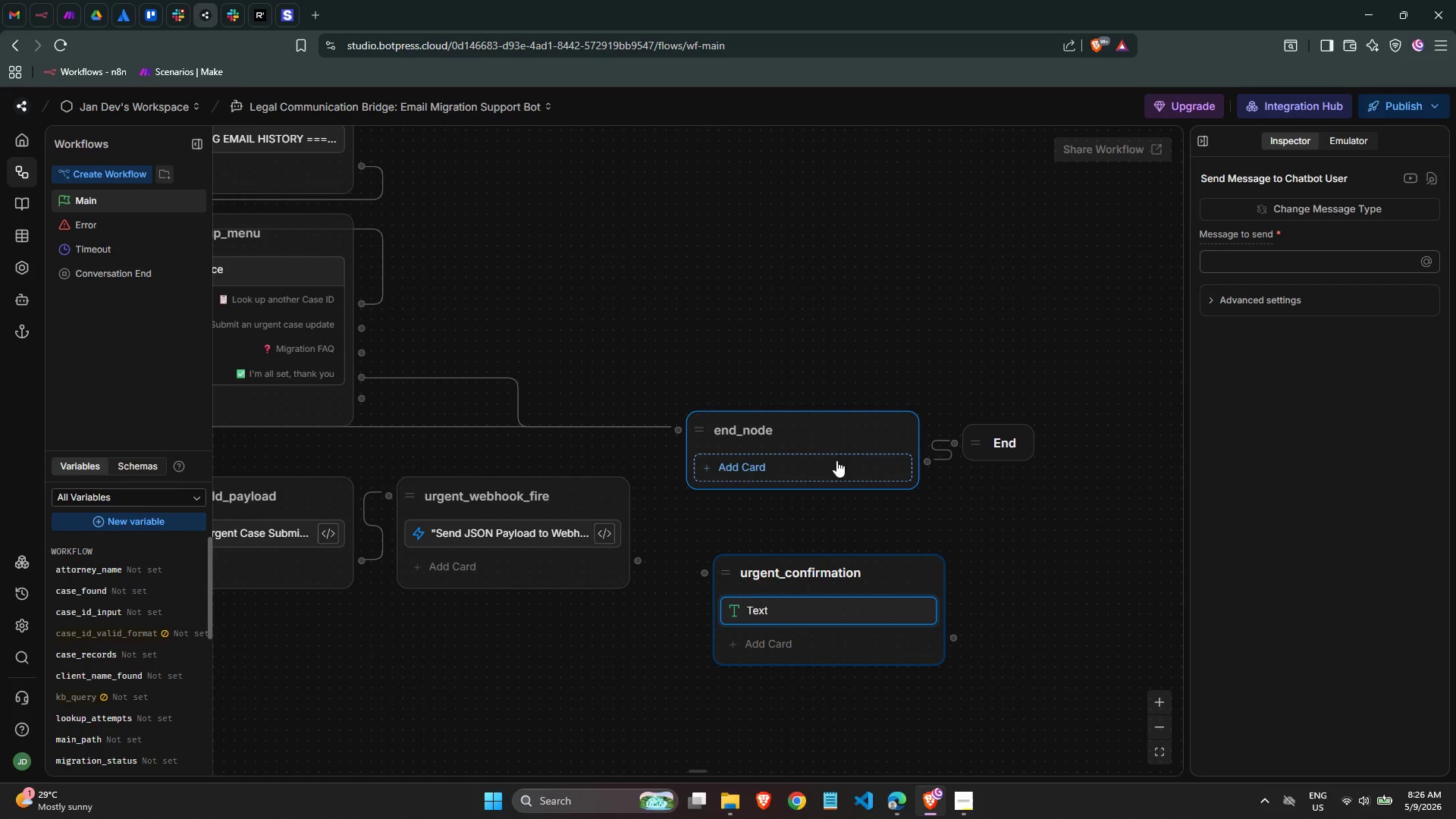 
left_click([804, 454])
 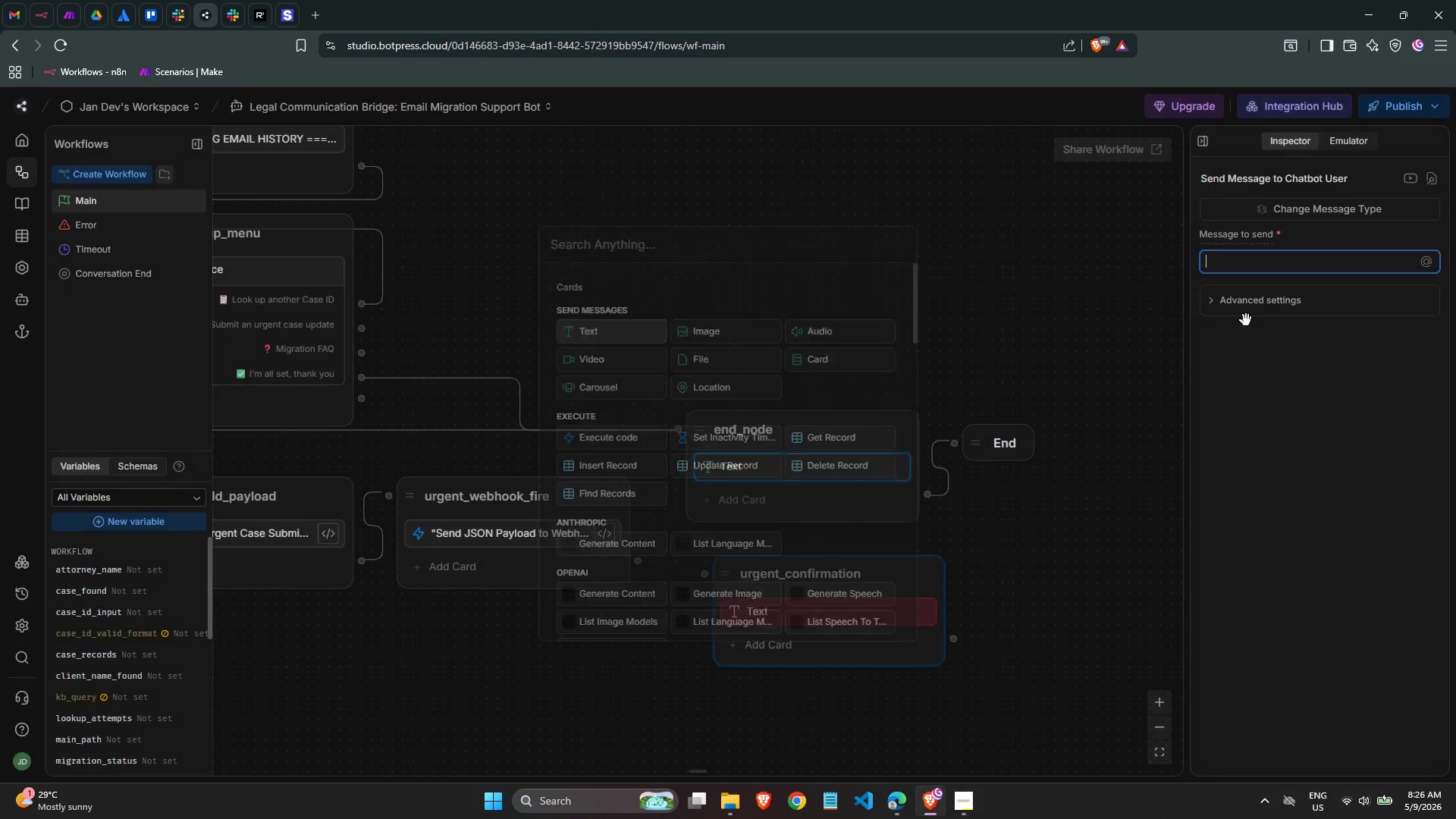 
left_click([1276, 259])
 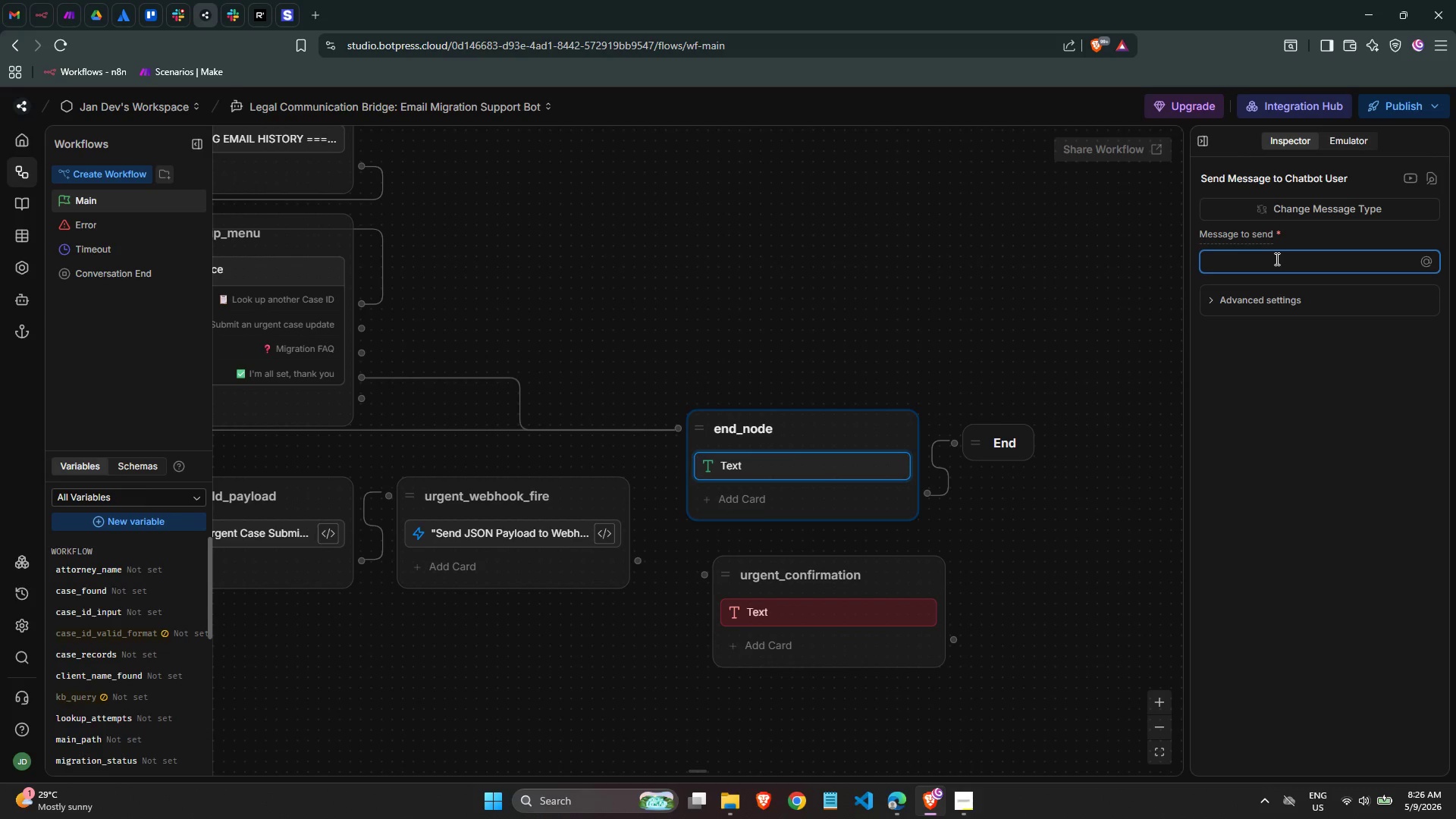 
key(Meta+MetaLeft)
 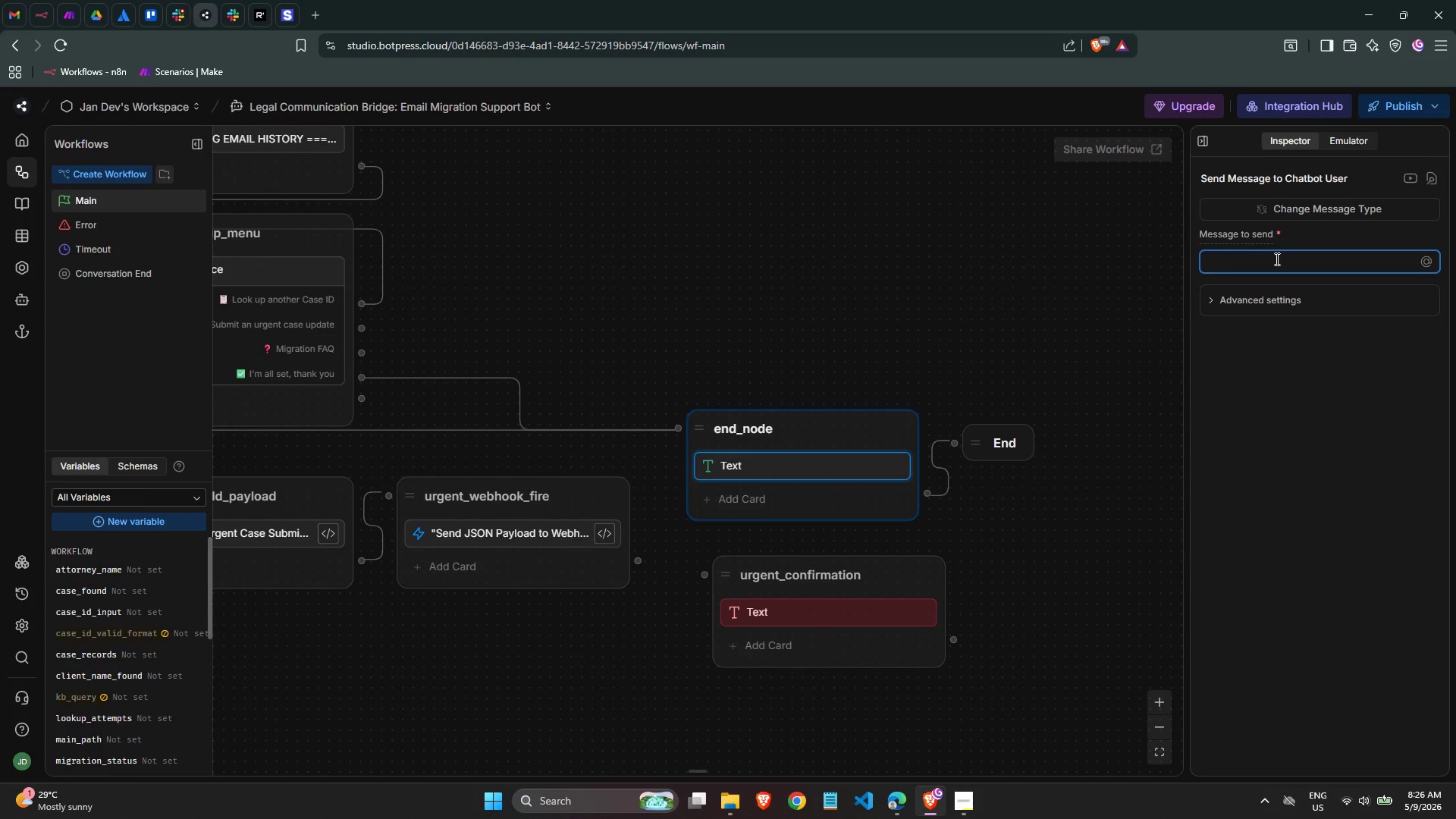 
key(Meta+Period)
 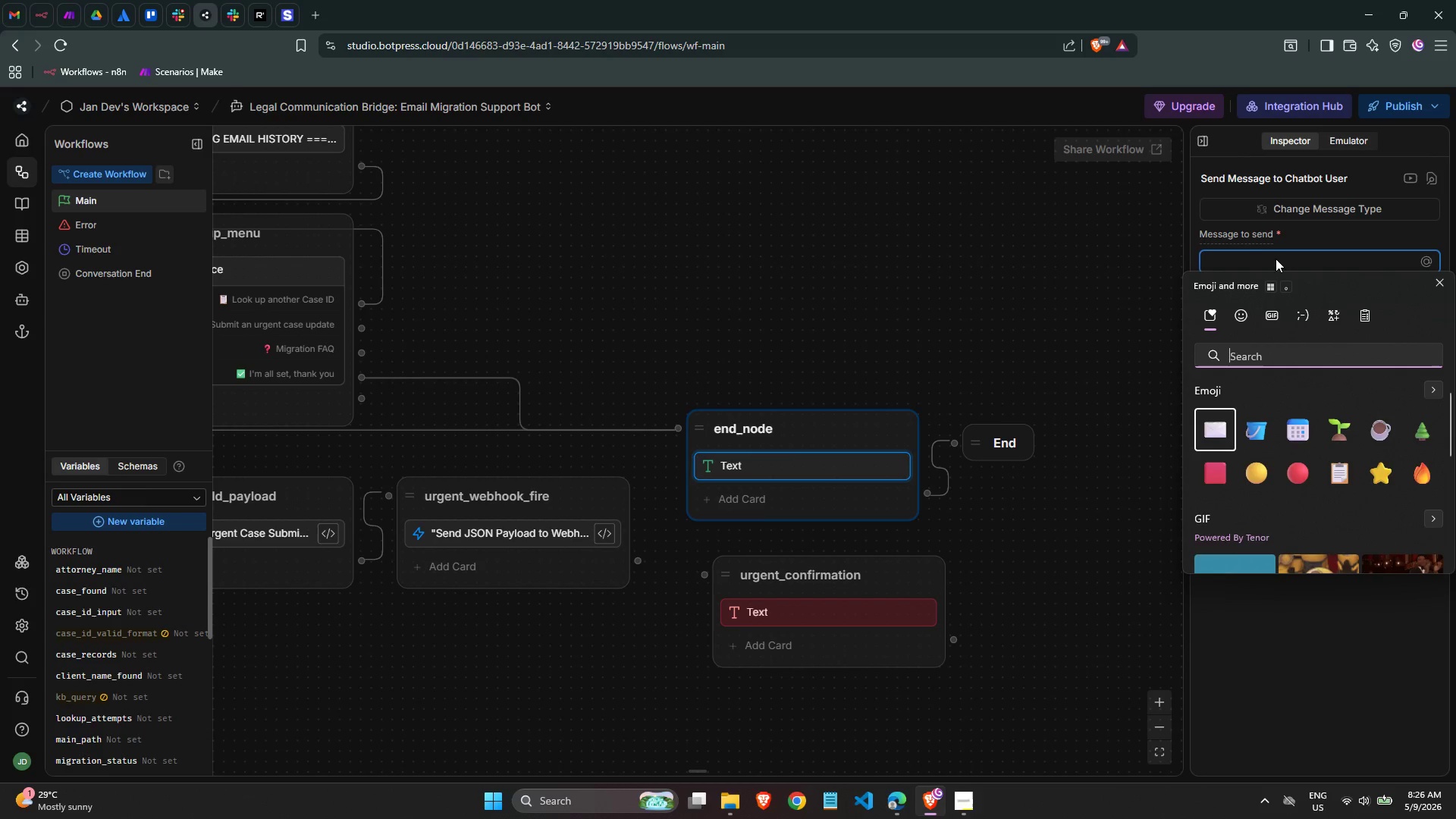 
type(check)
 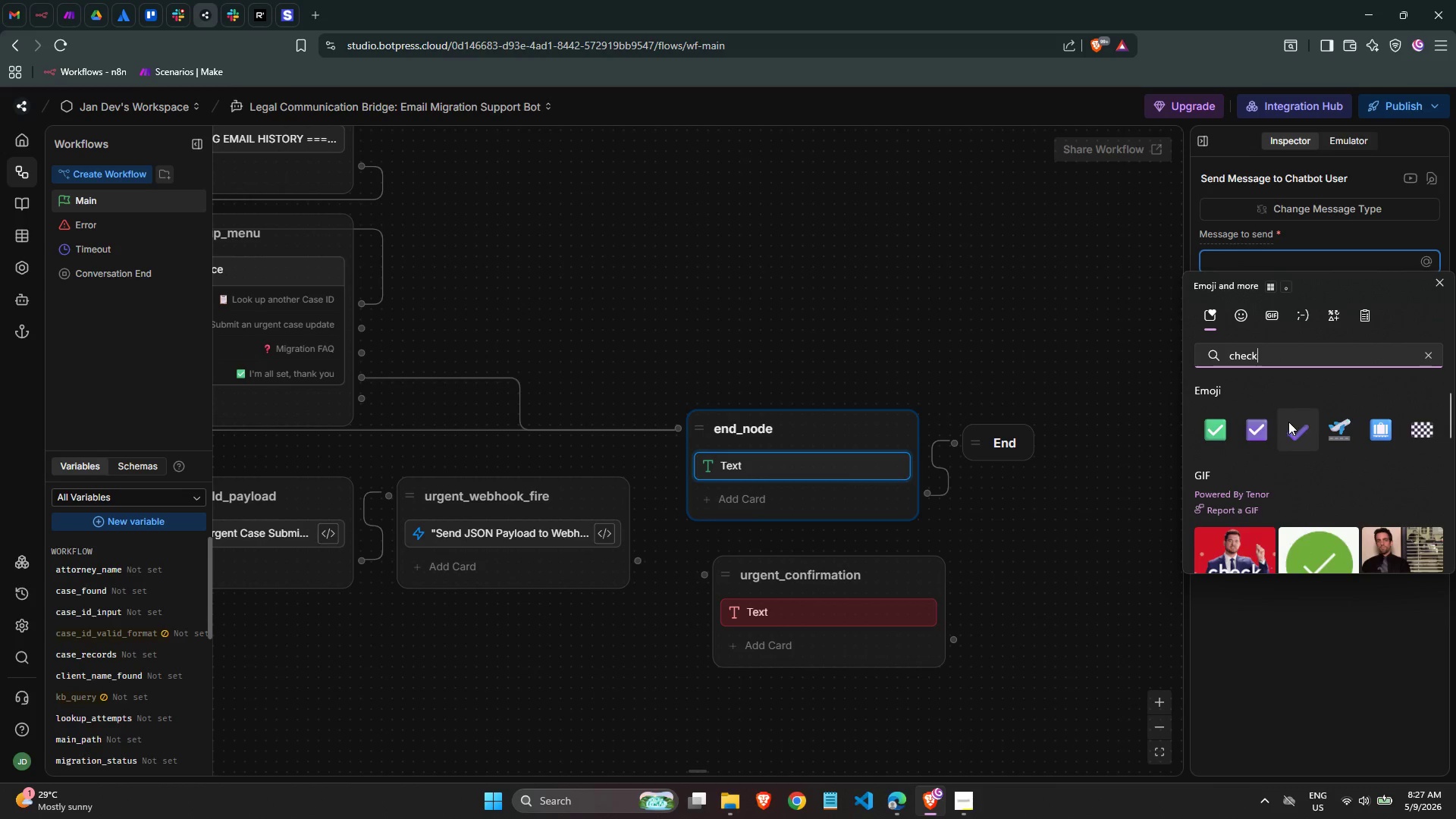 
left_click([1212, 438])
 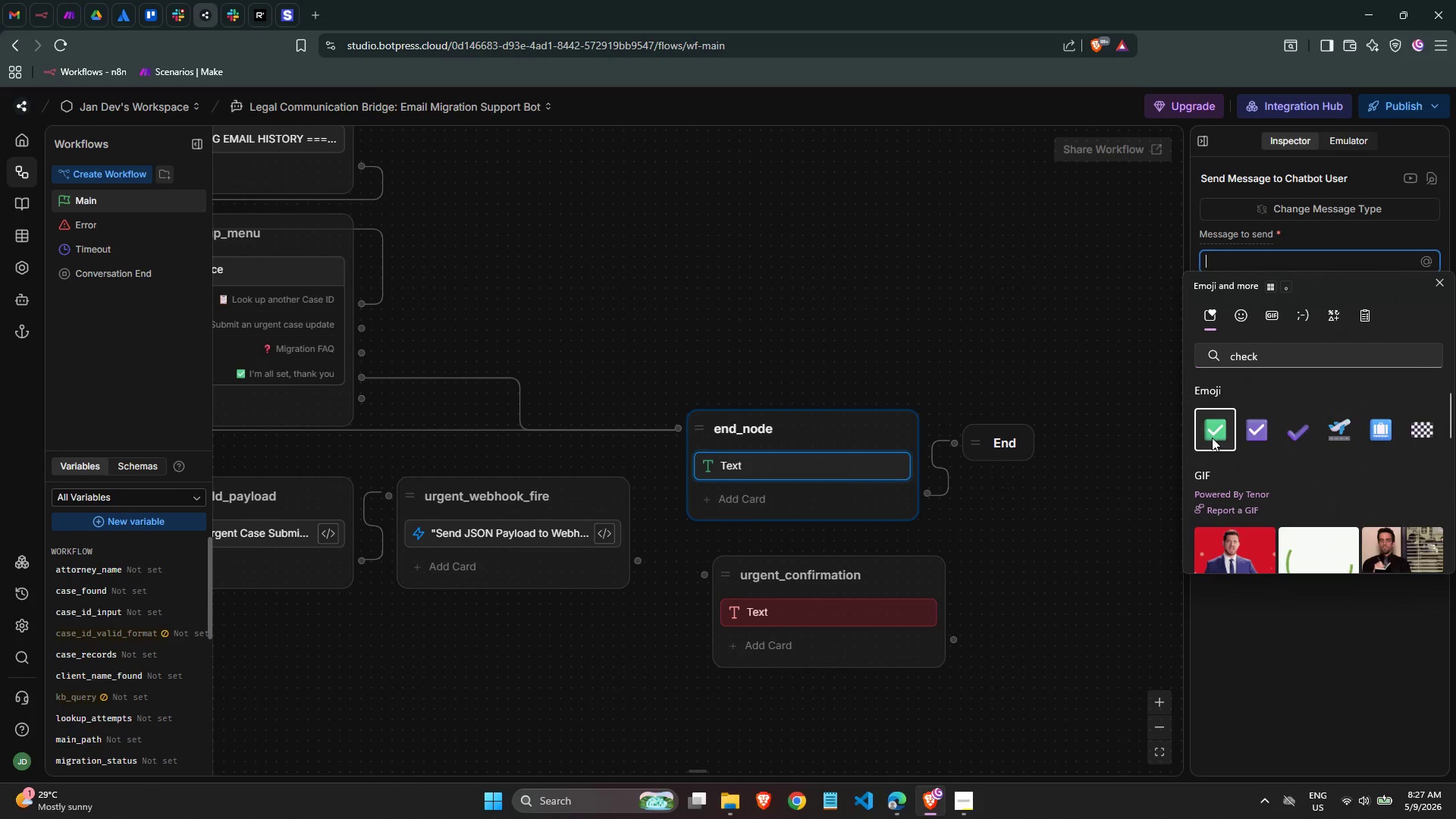 
mouse_move([1263, 461])
 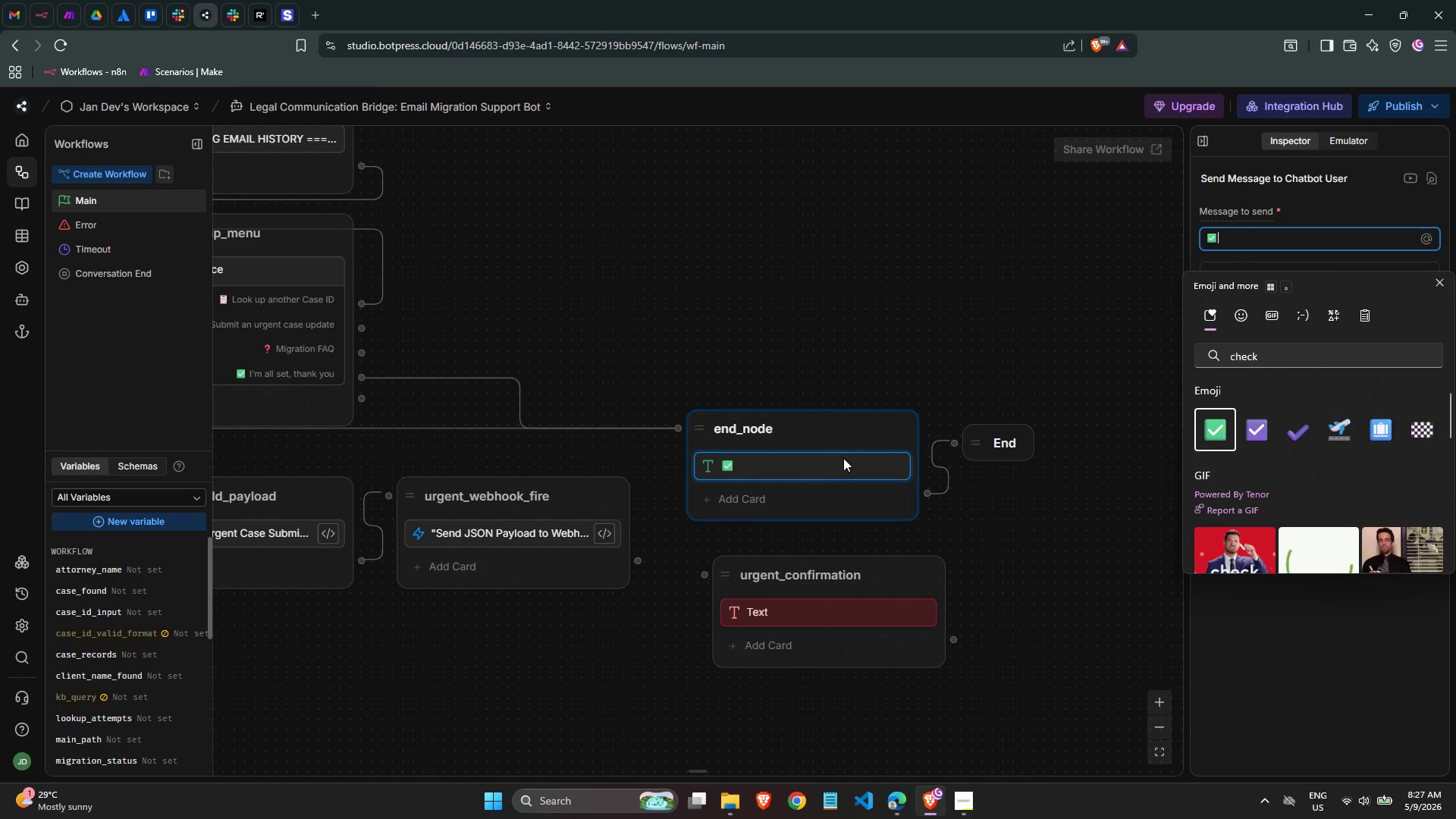 
type( URGENT UPDATE SUBMITTED)
 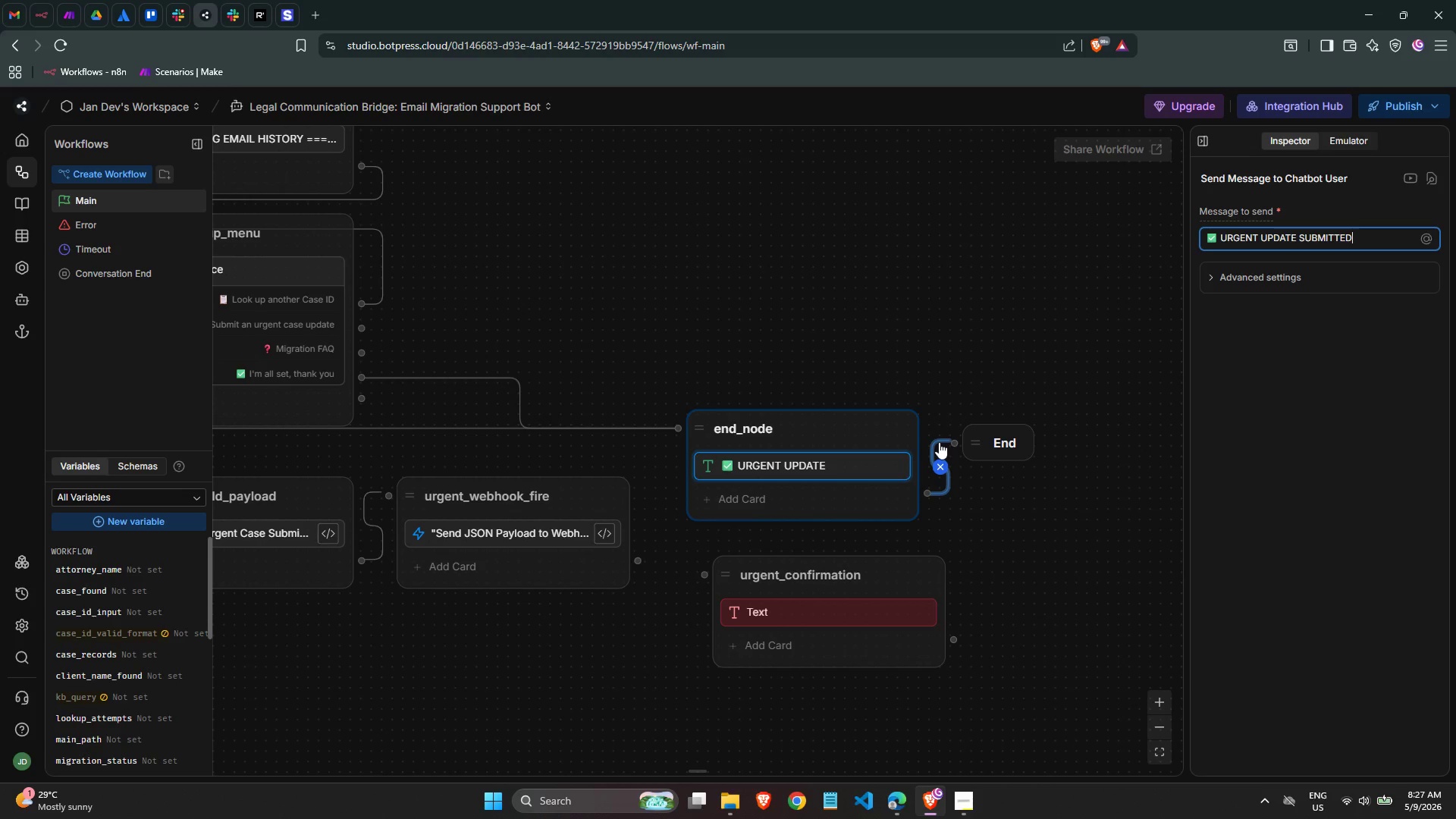 
key(Enter)
 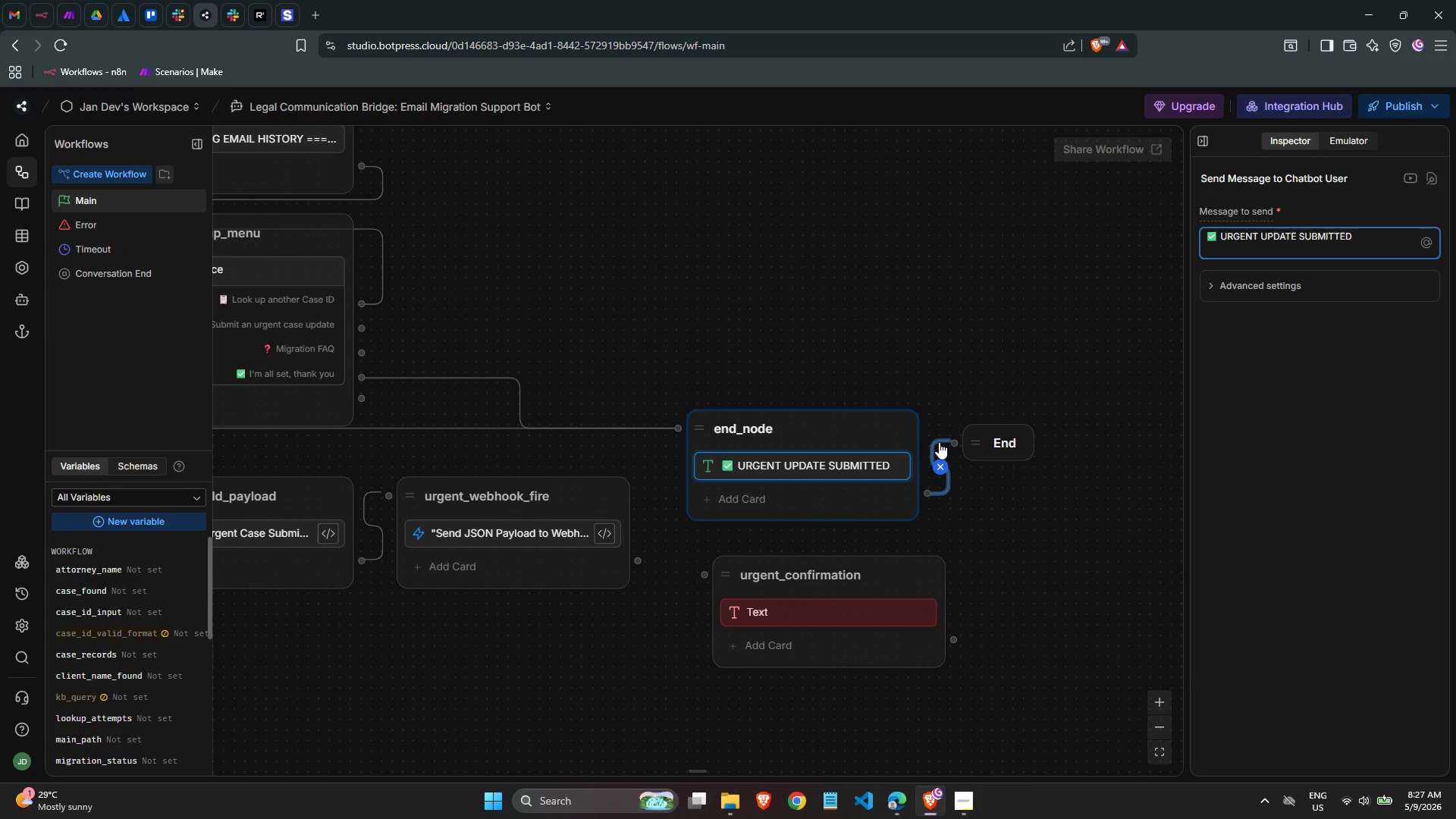 
hold_key(key=Equal, duration=0.94)
 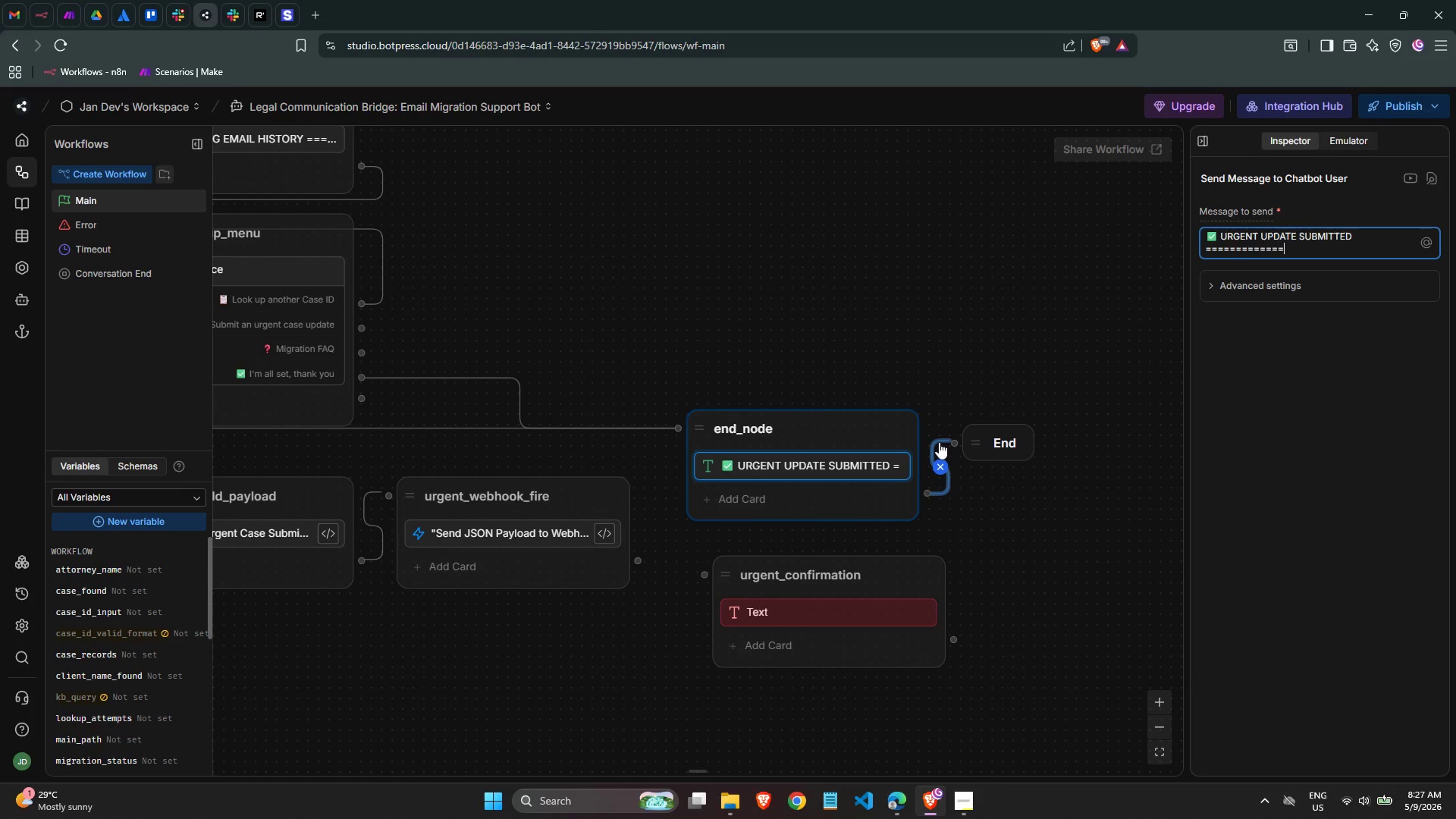 
key(Equal)
 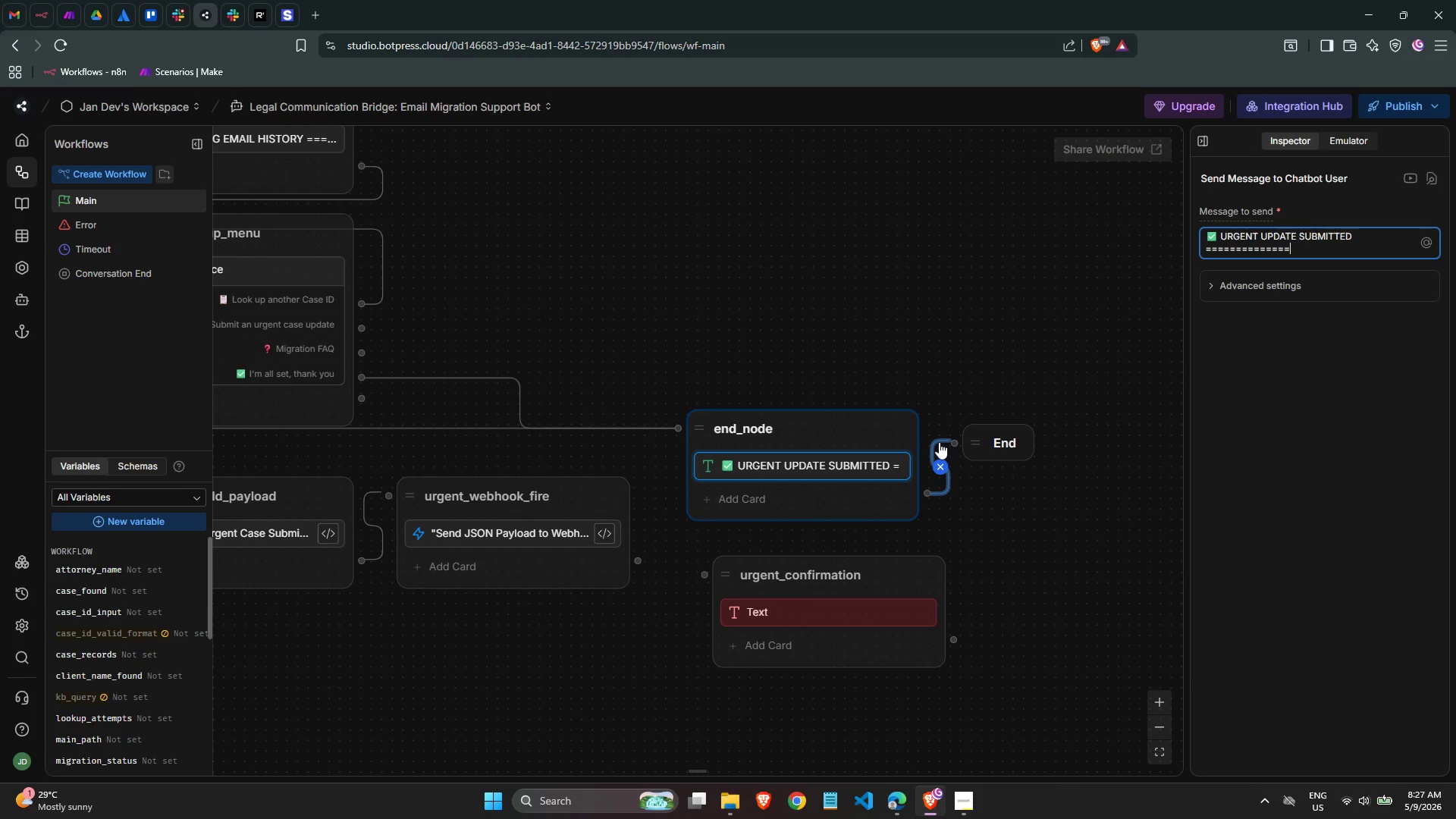 
key(Equal)
 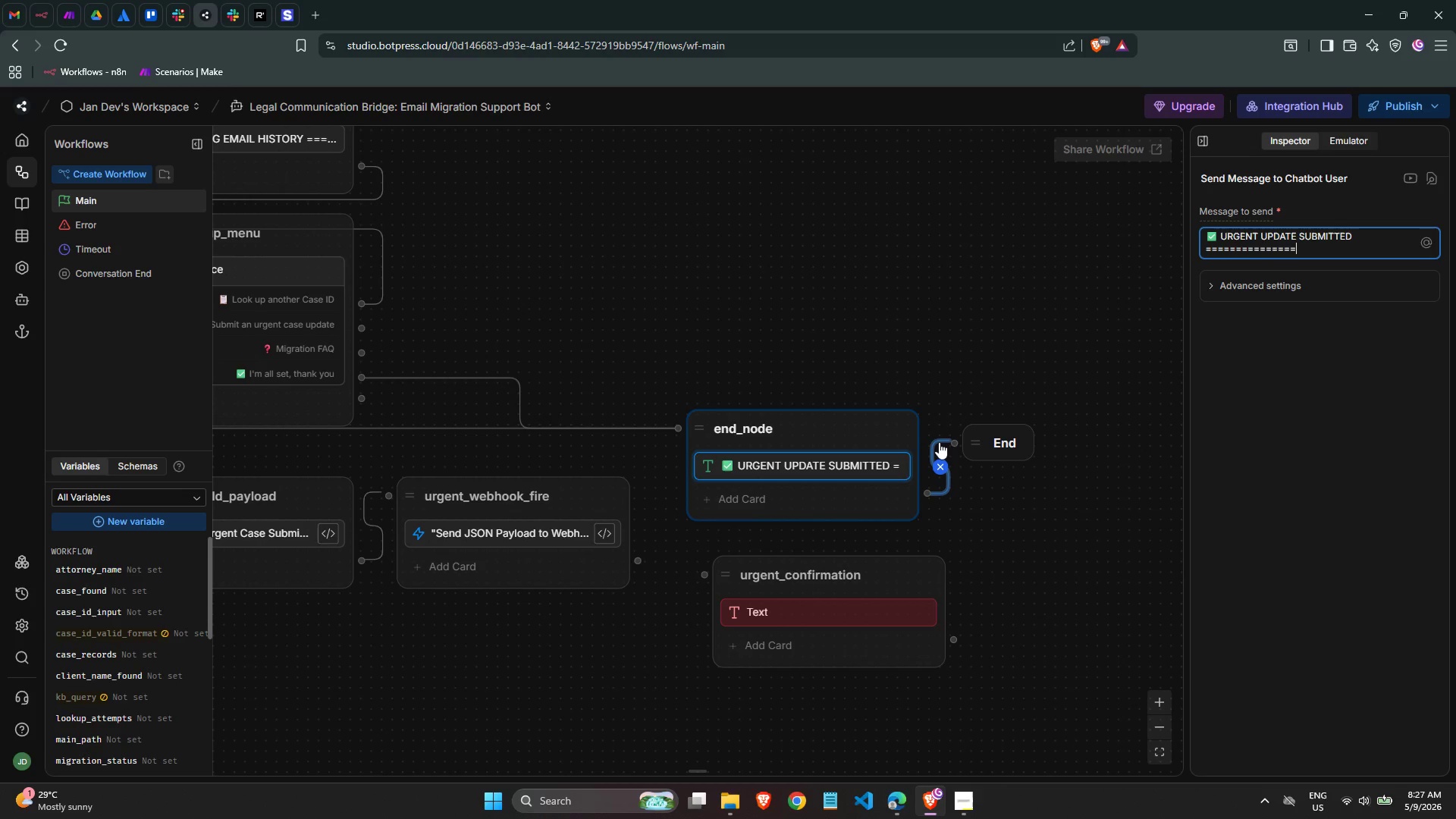 
key(Equal)
 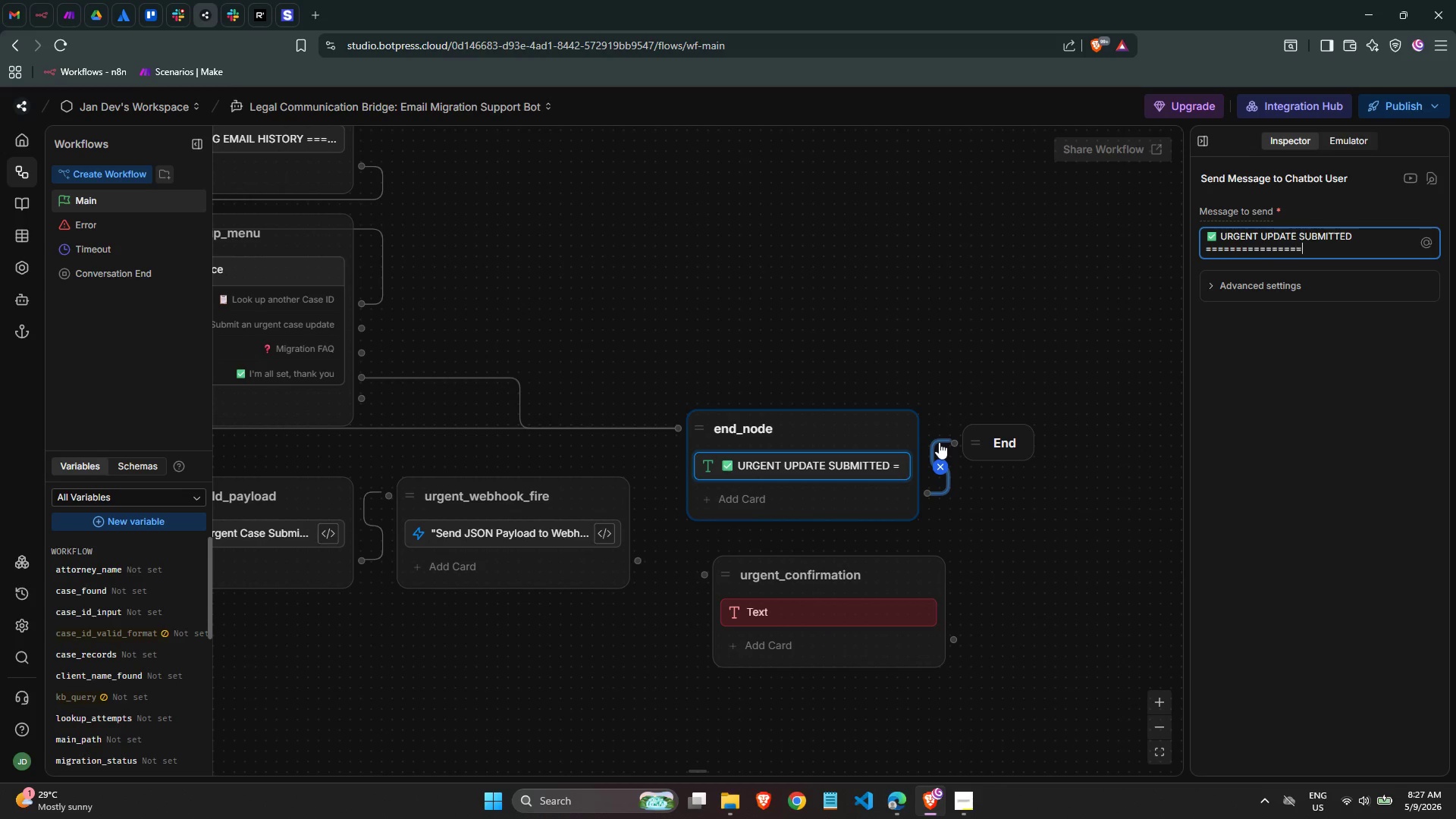 
key(Equal)
 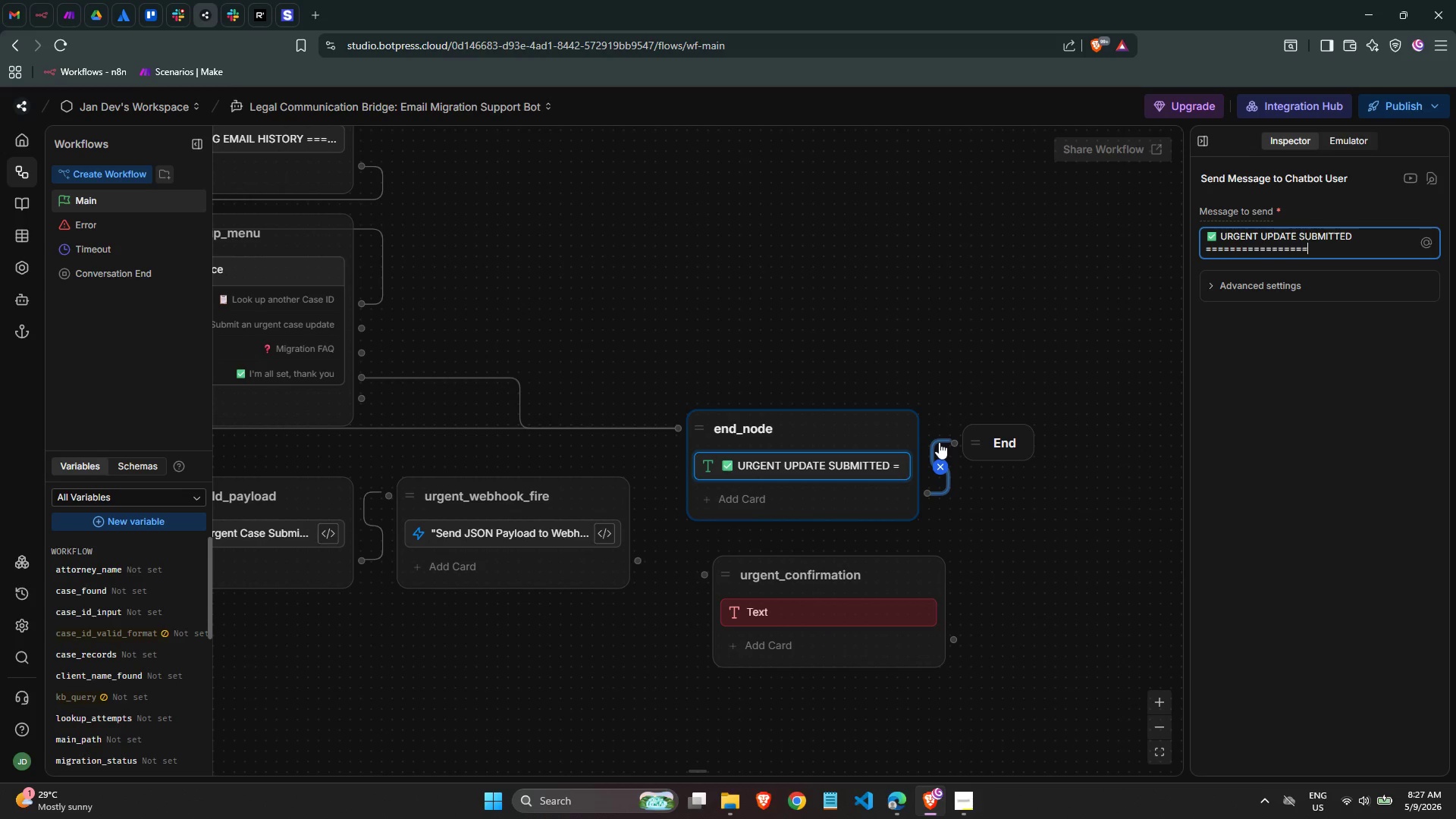 
key(Equal)
 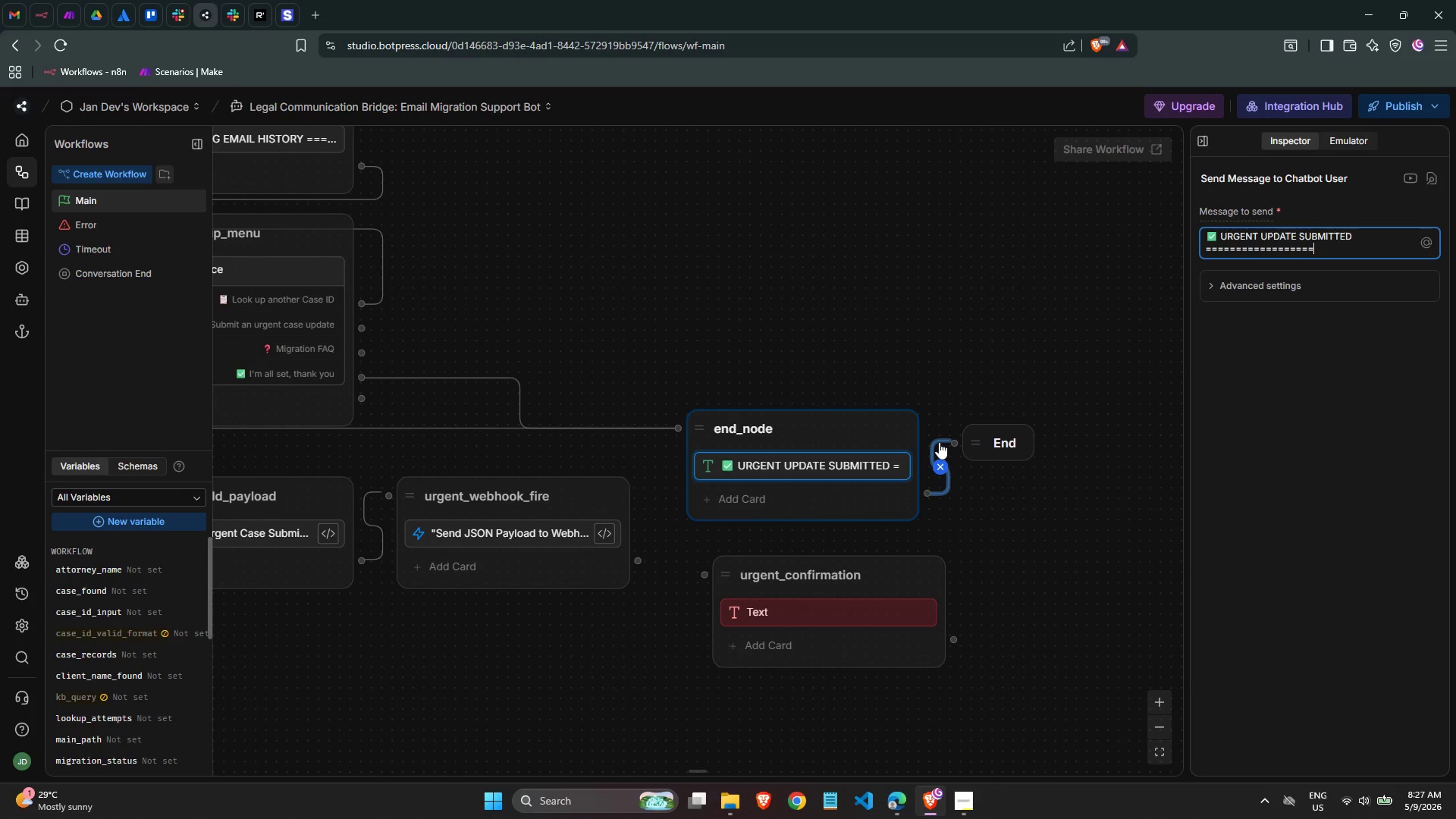 
key(Equal)
 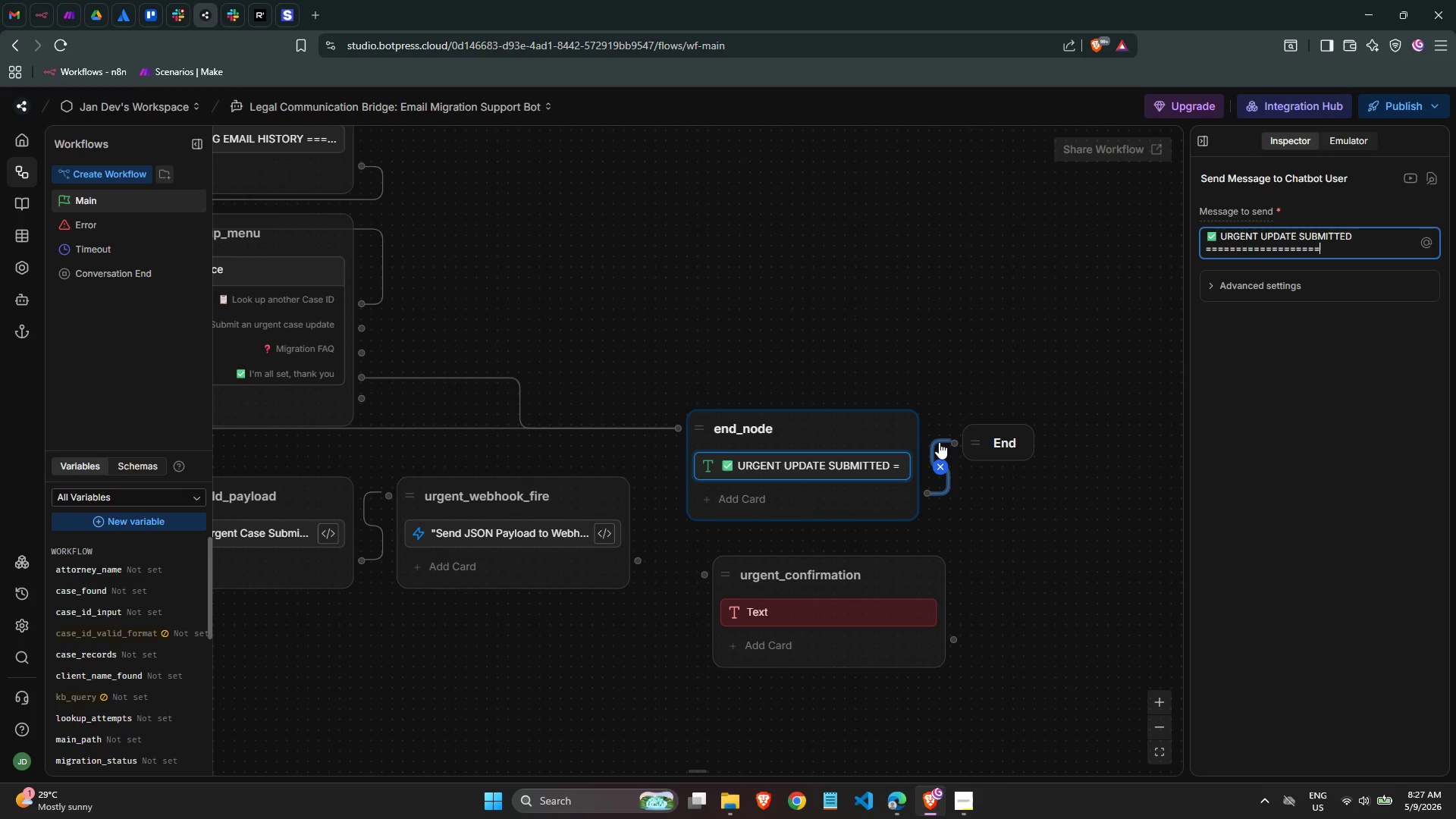 
key(Equal)
 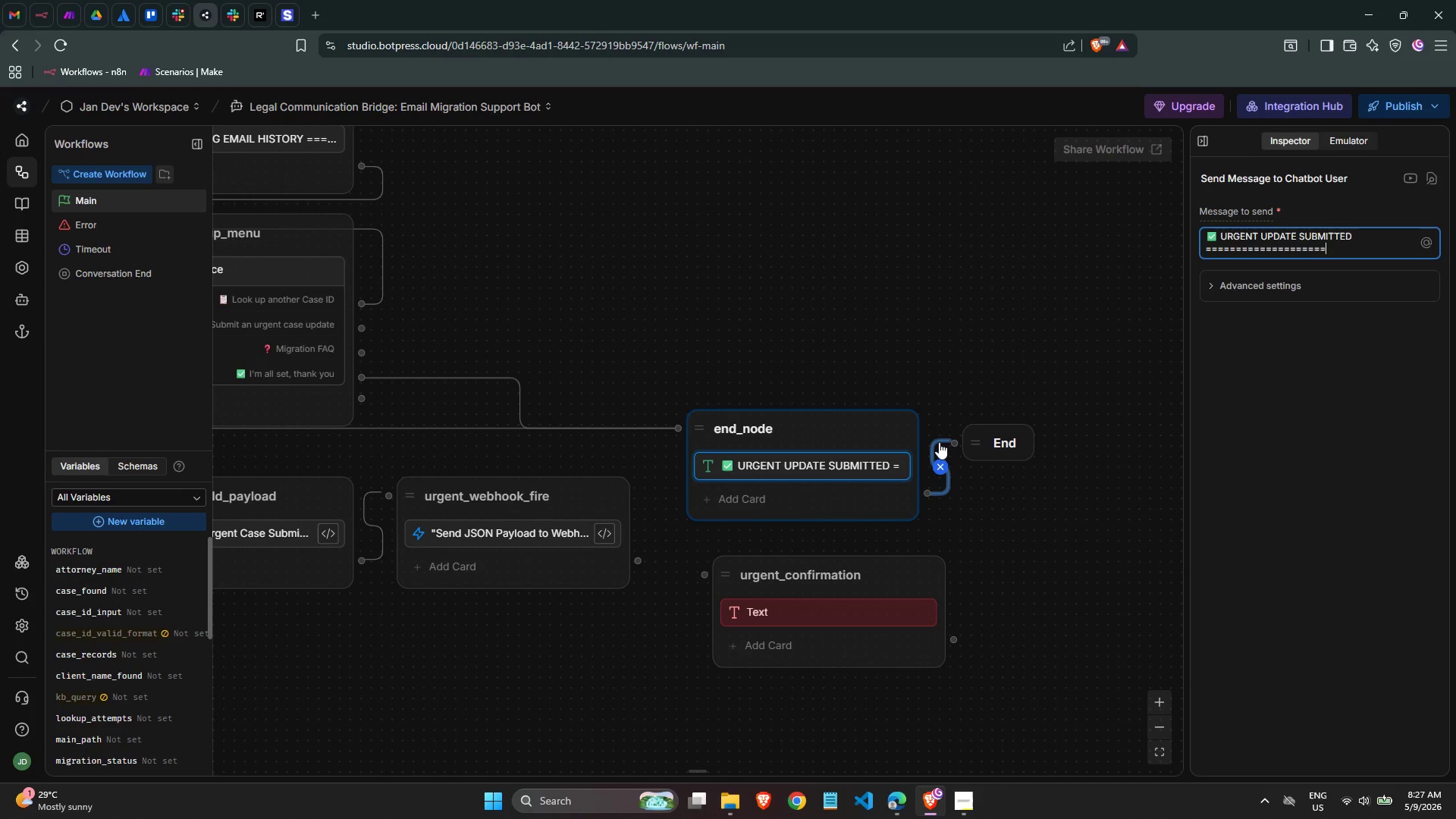 
key(Equal)
 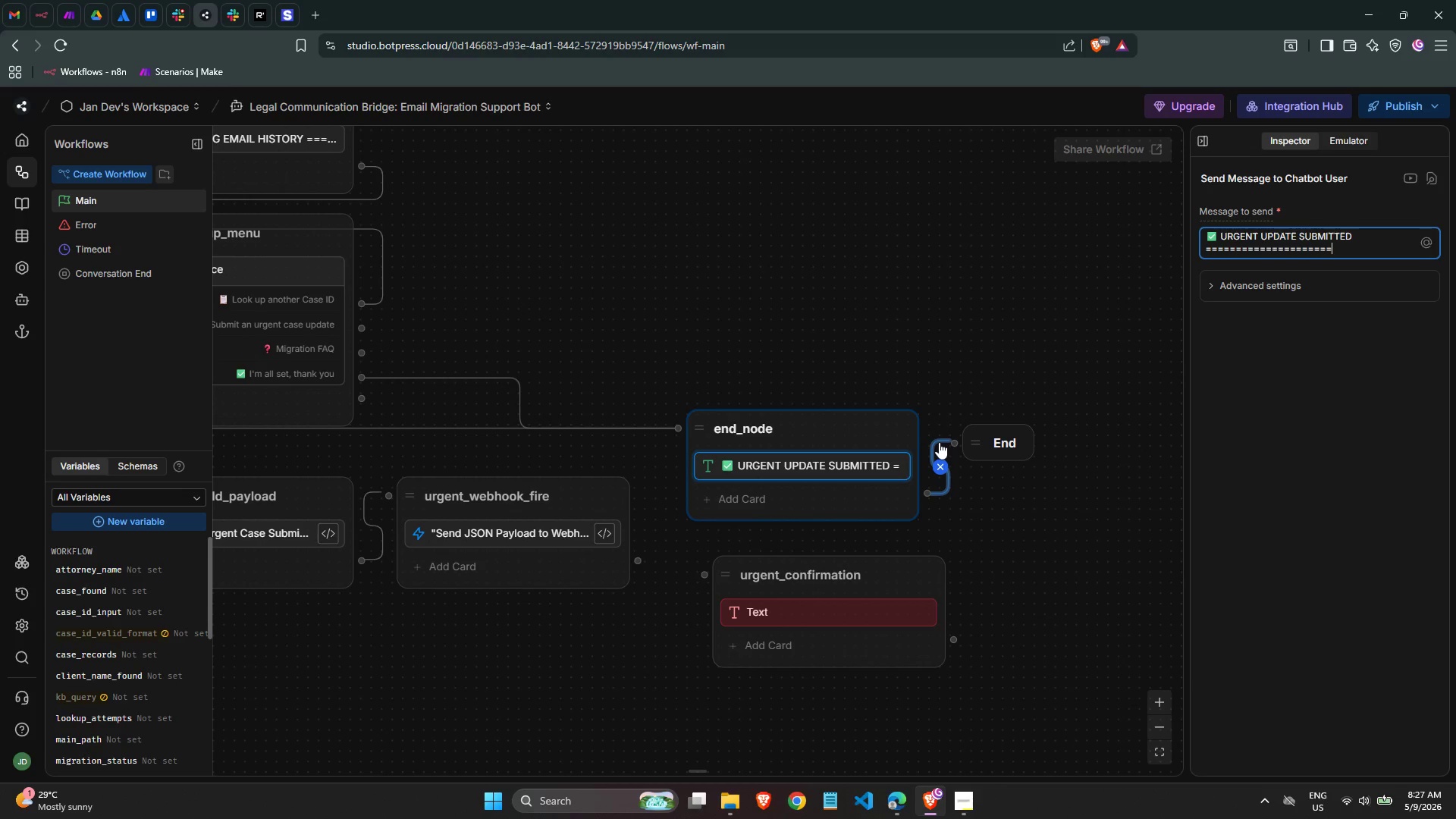 
key(Equal)
 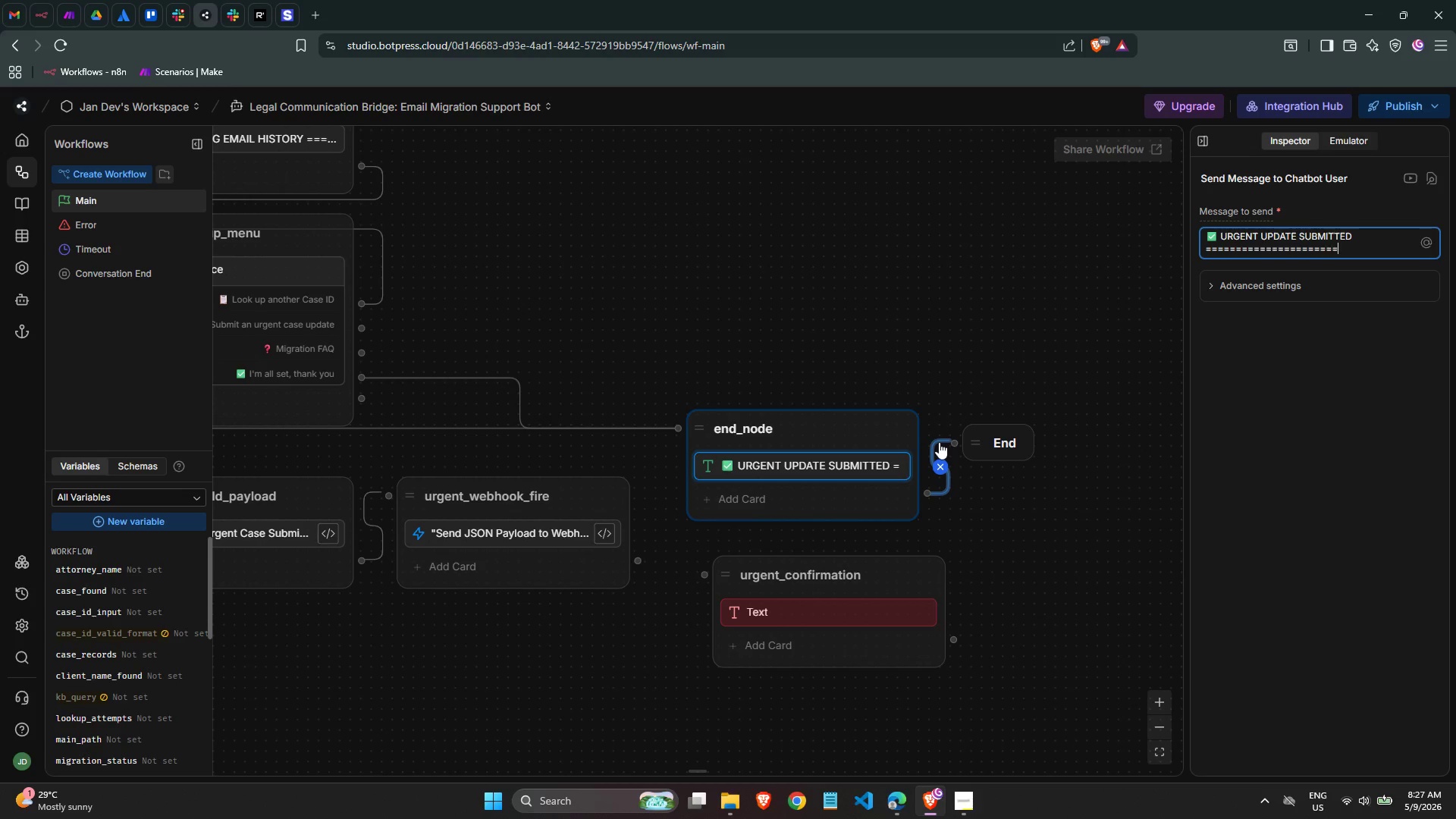 
key(Equal)
 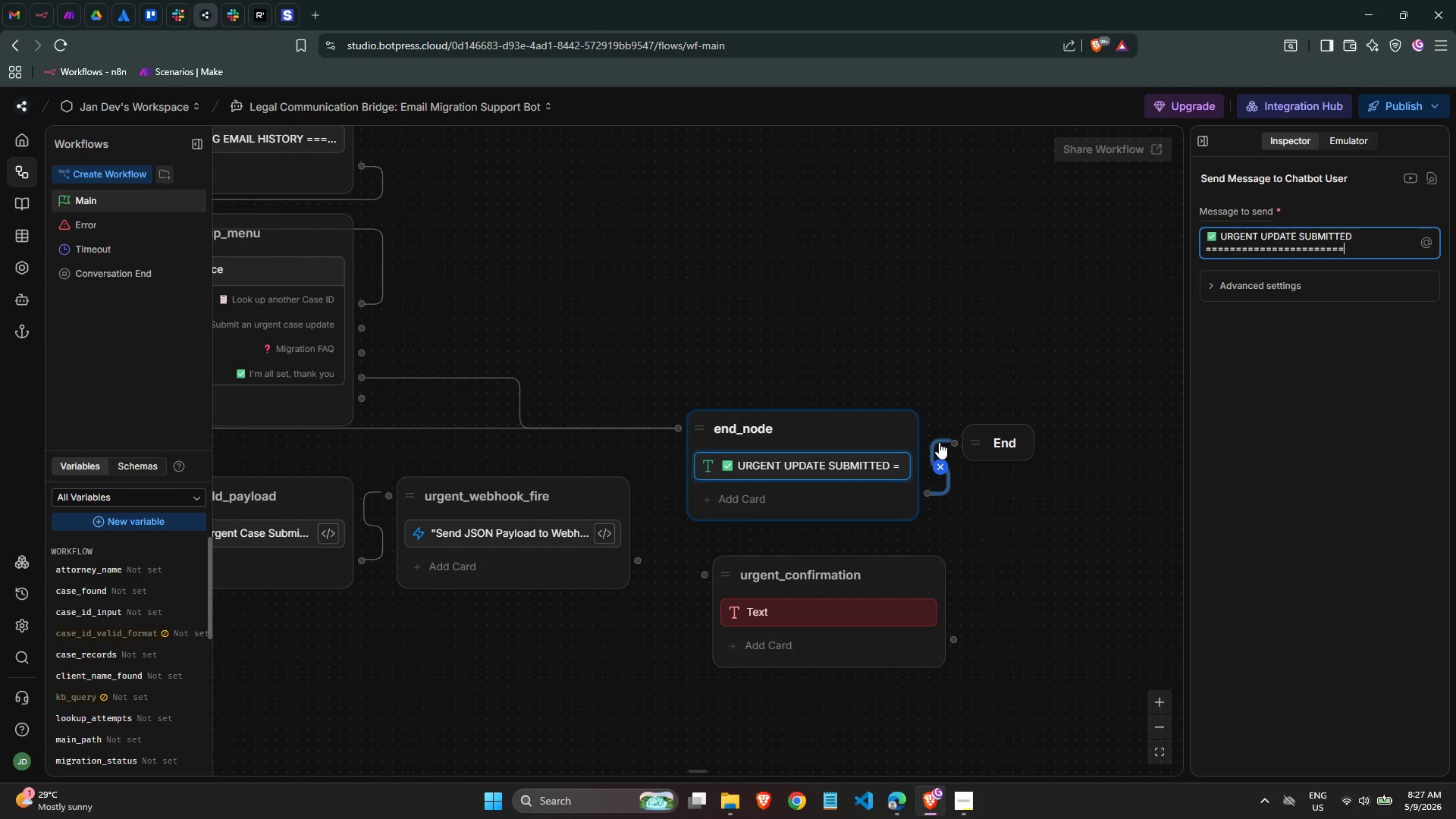 
key(Equal)
 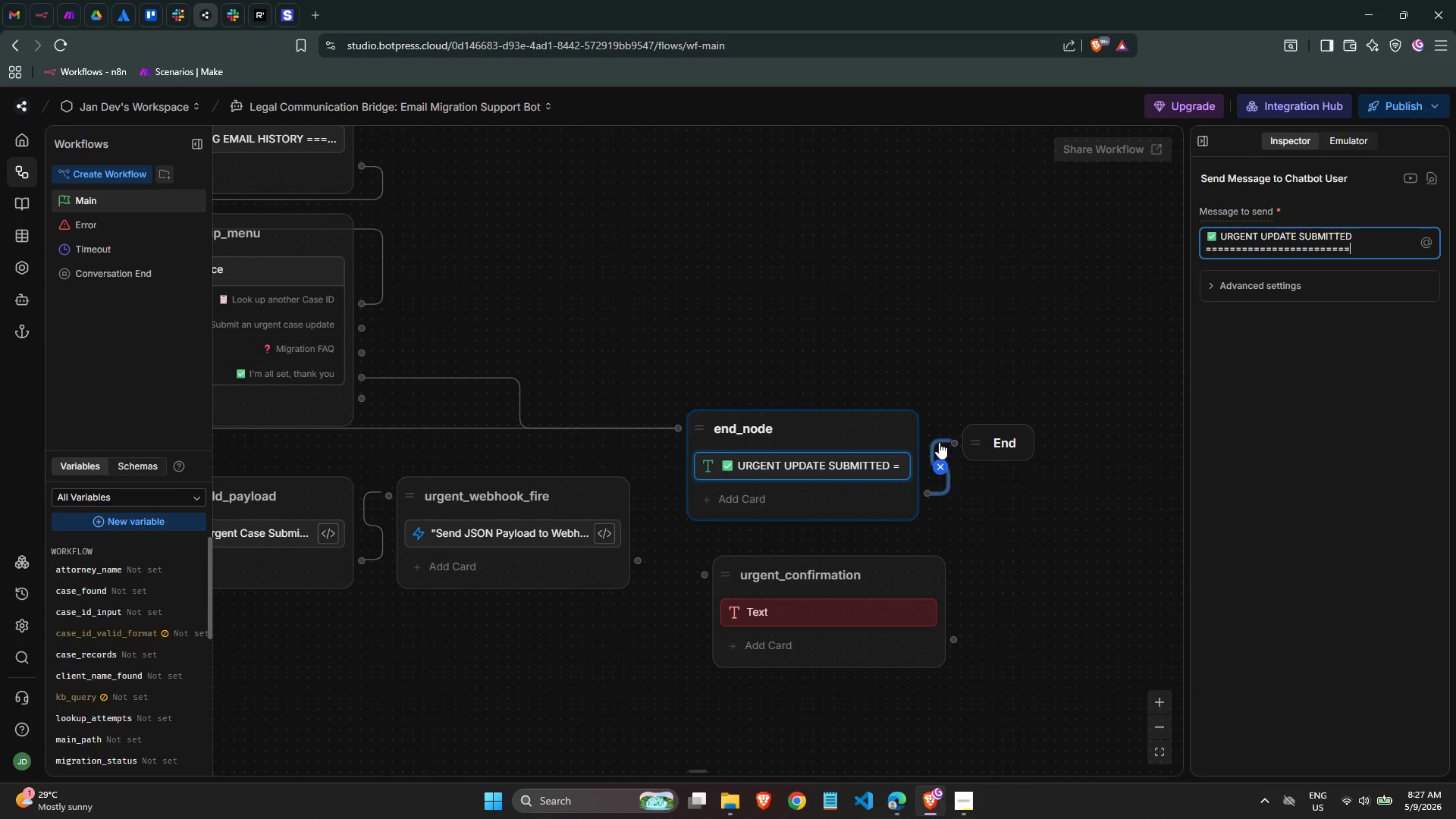 
key(Equal)
 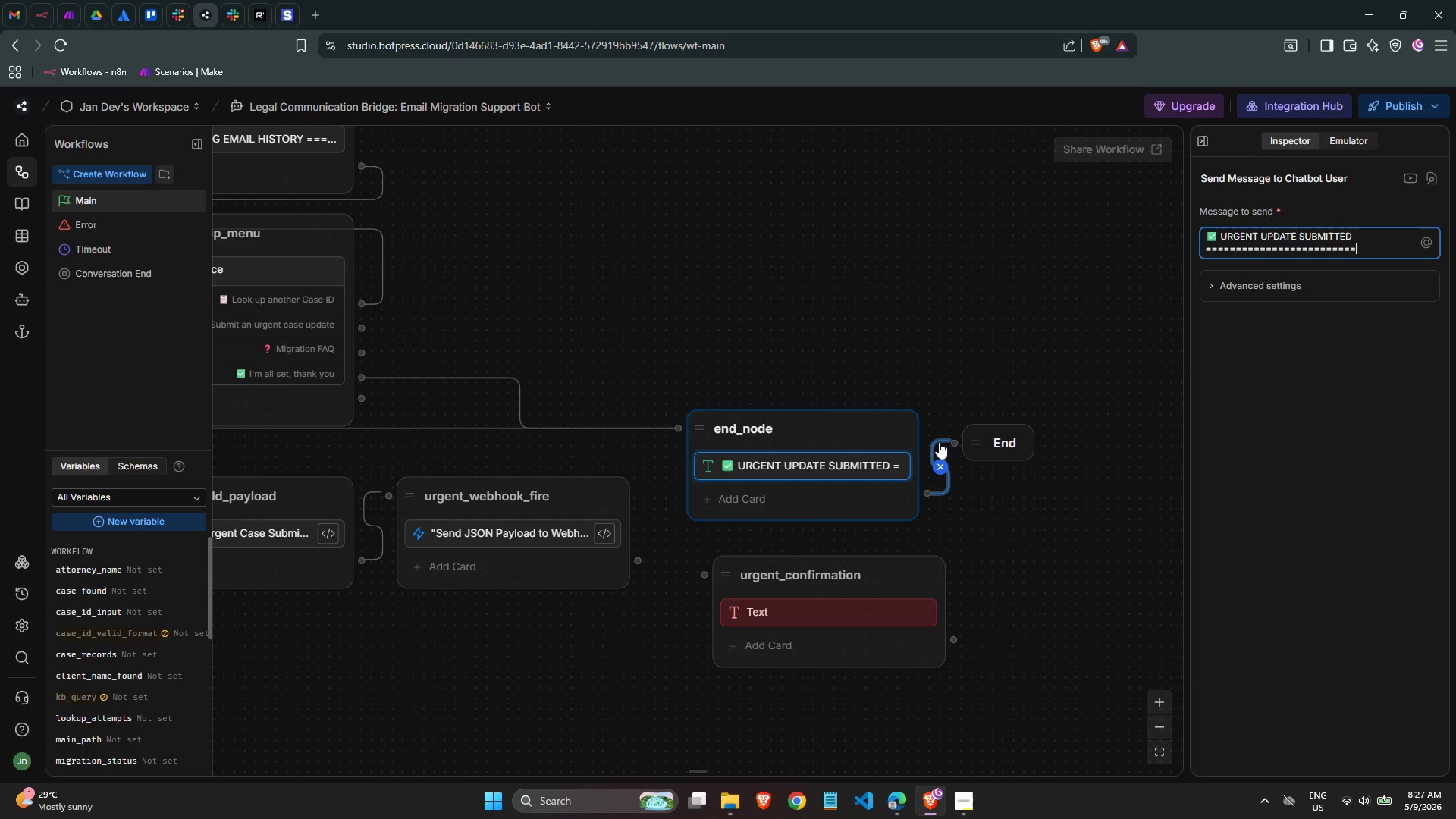 
key(Equal)
 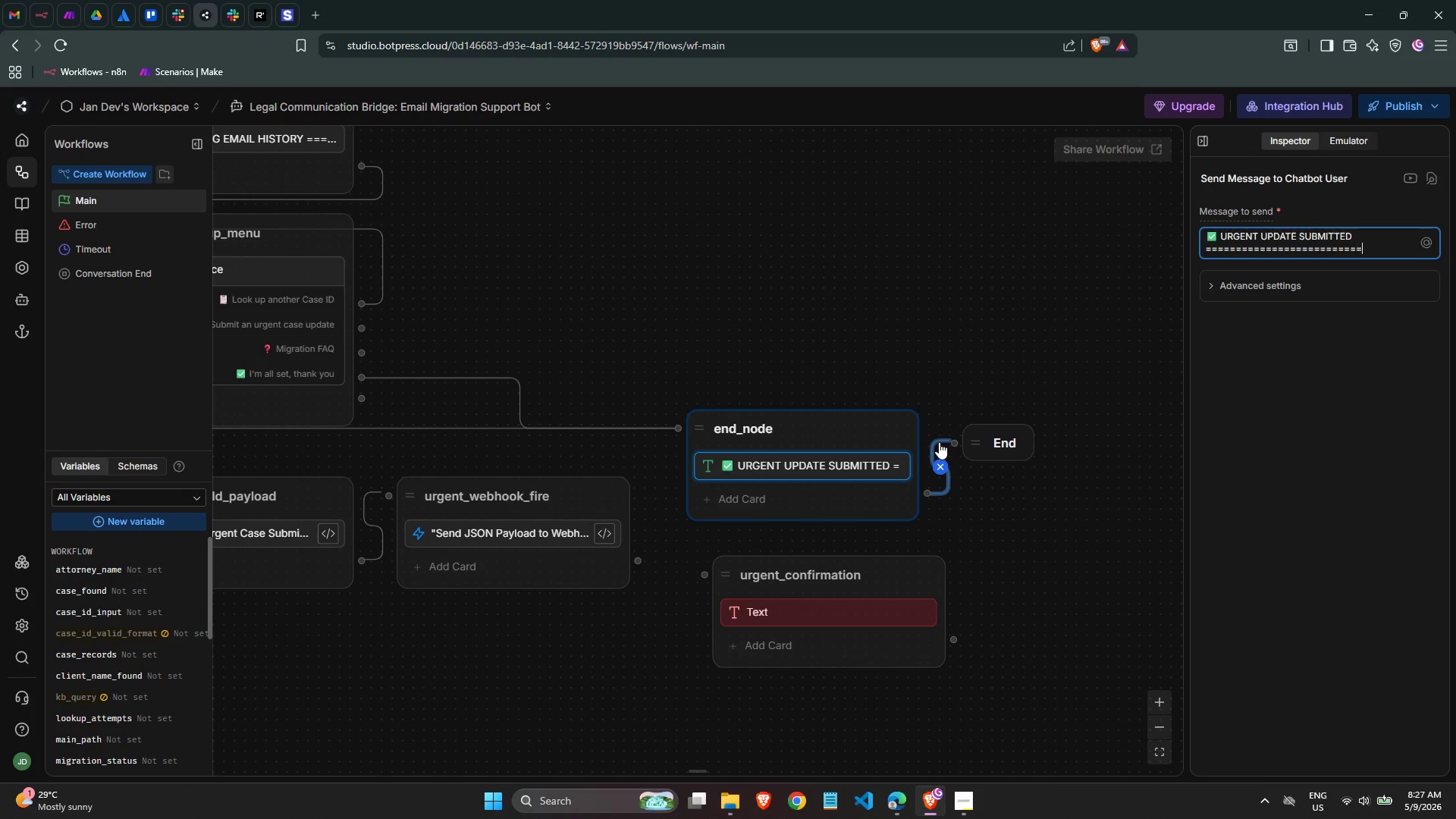 
key(Equal)
 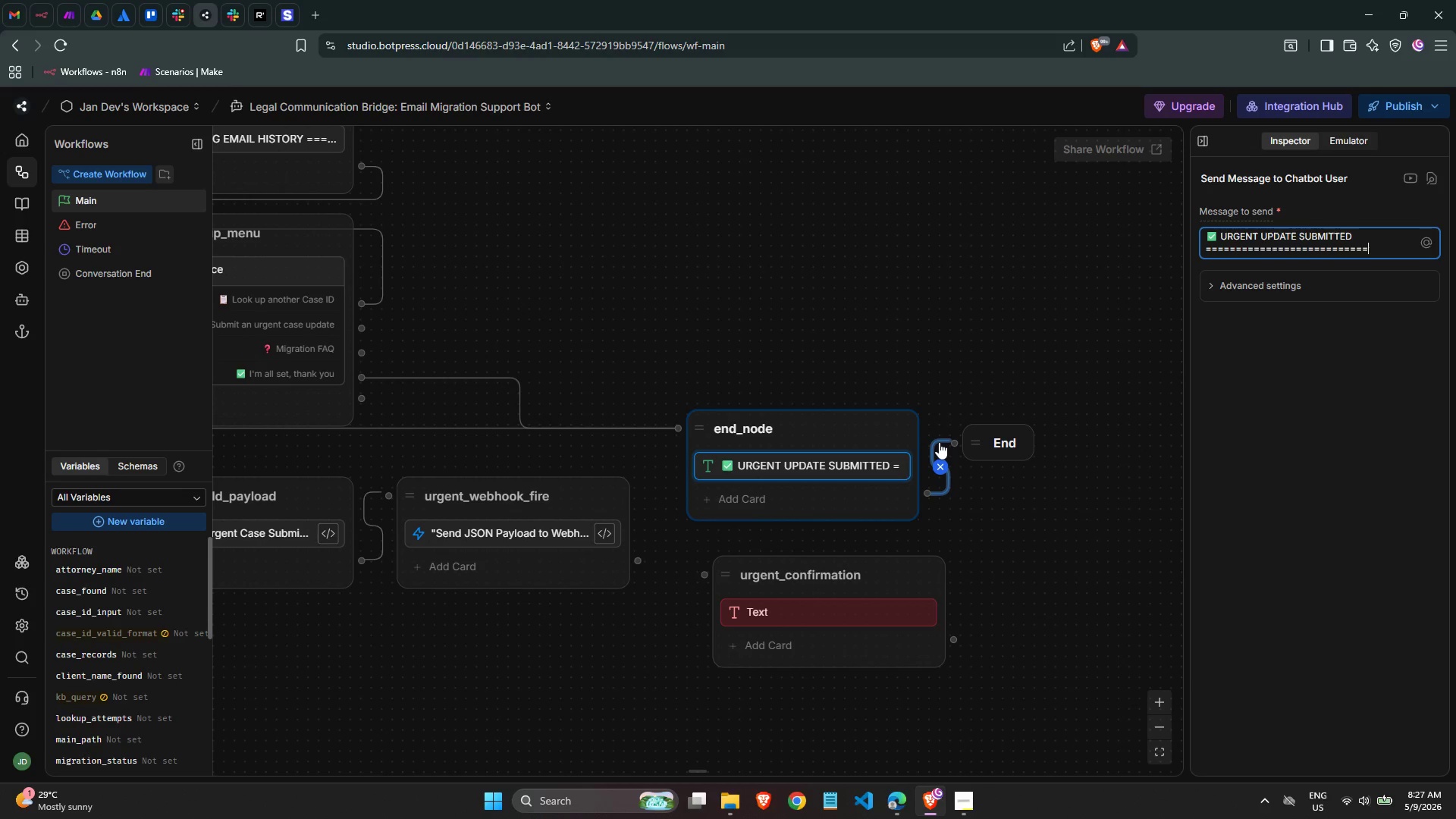 
key(Enter)
 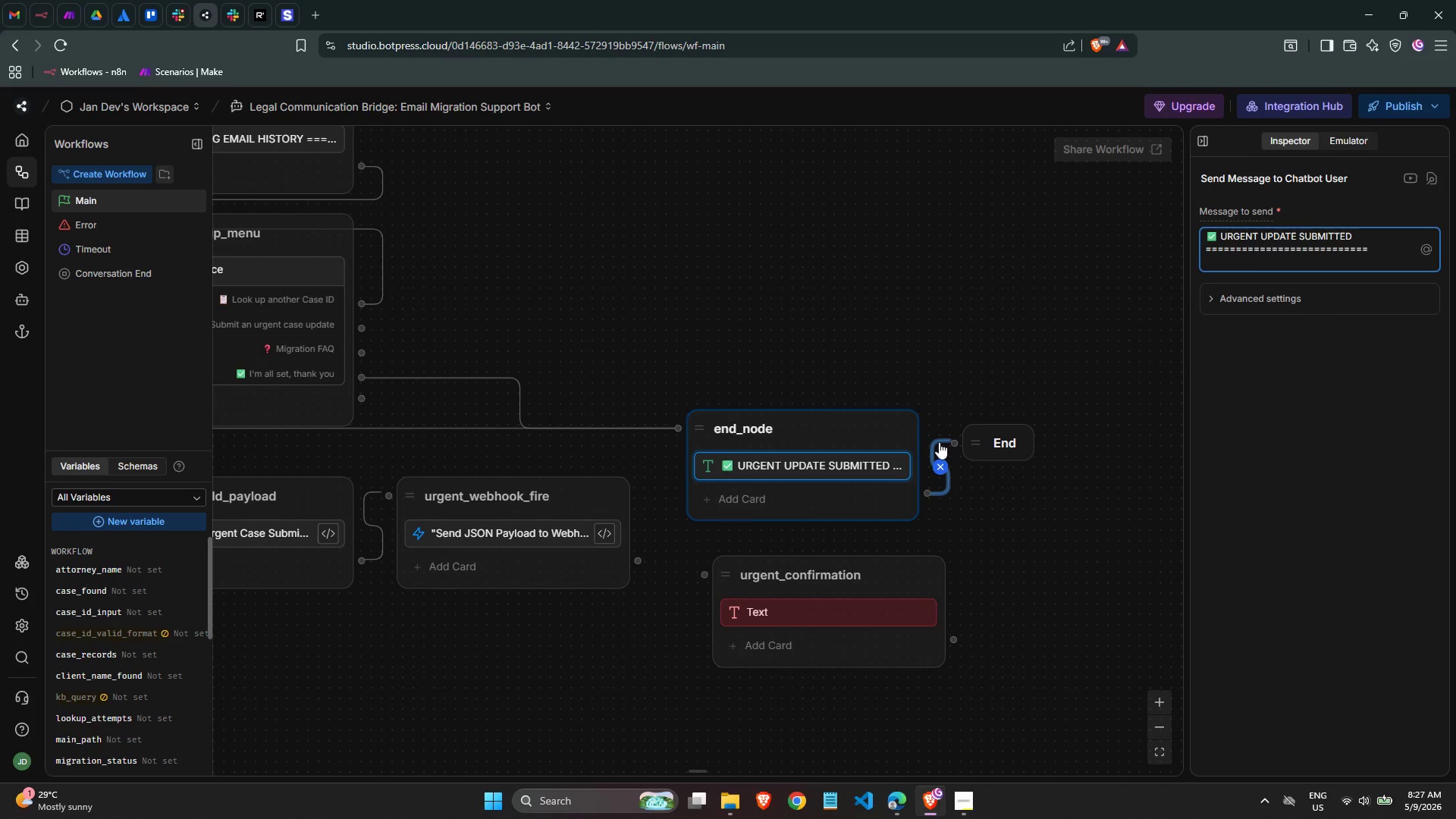 
type(Rer)
key(Backspace)
type(ference ID: {{wor)
 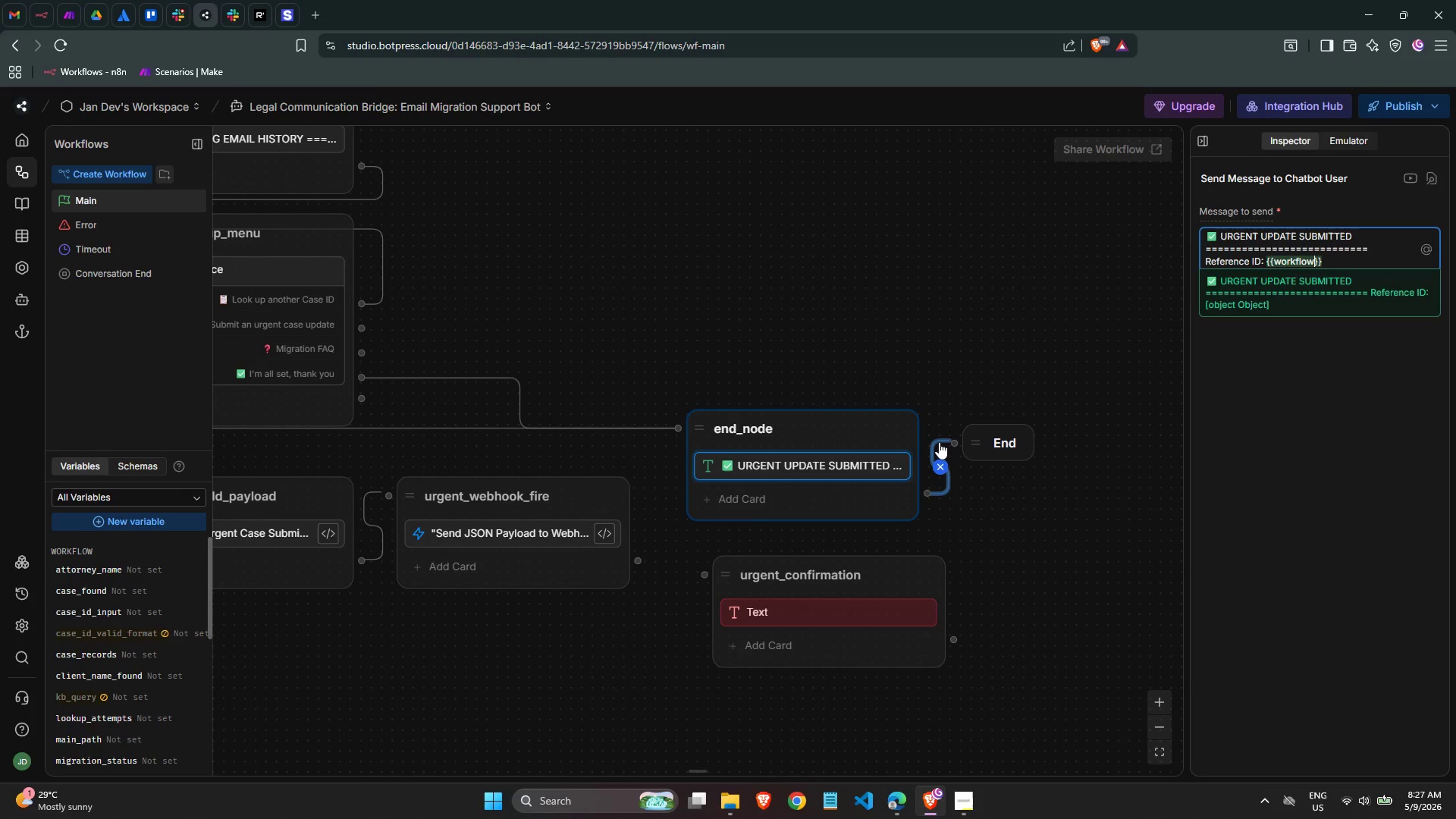 
 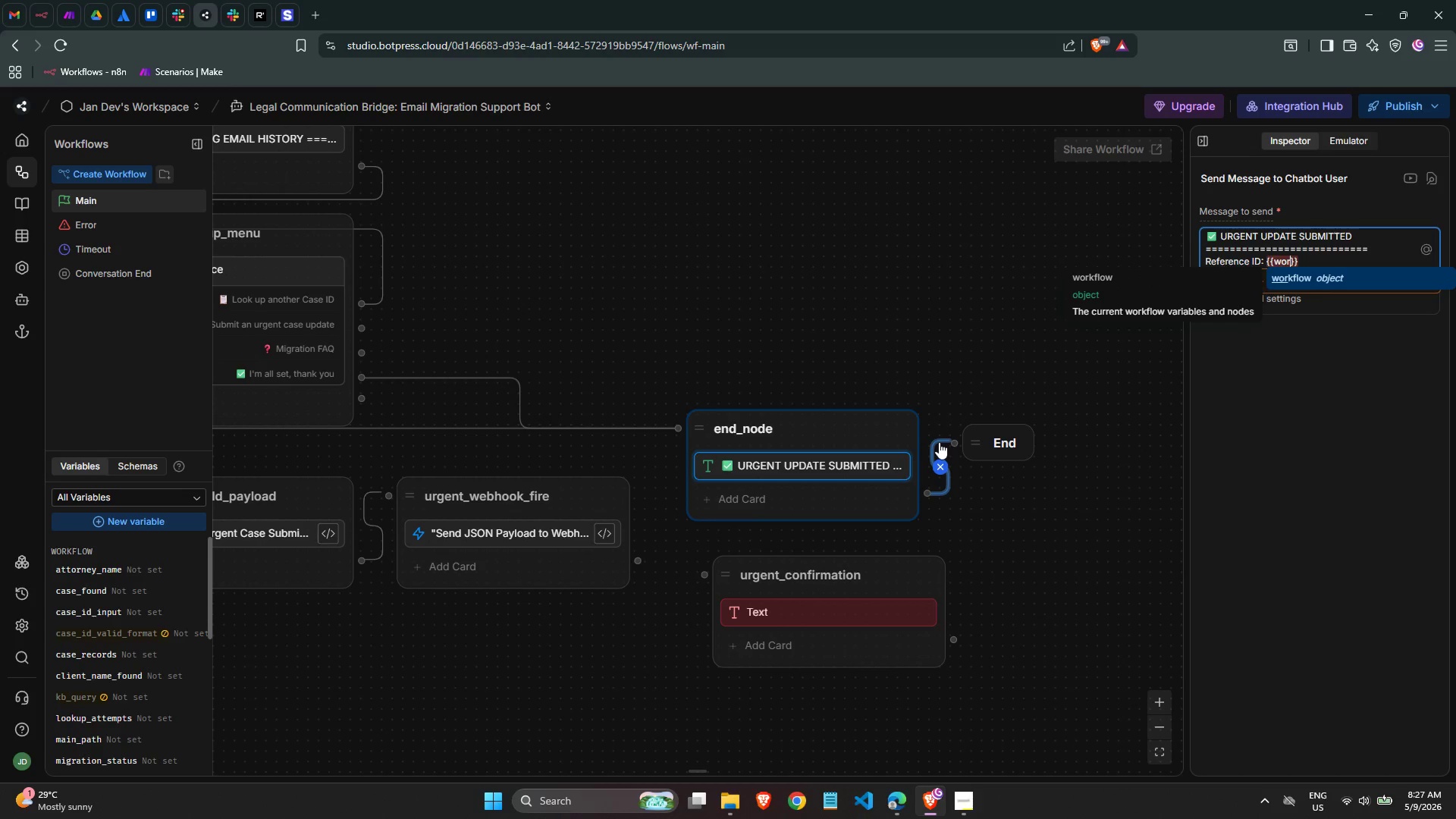 
key(Enter)
 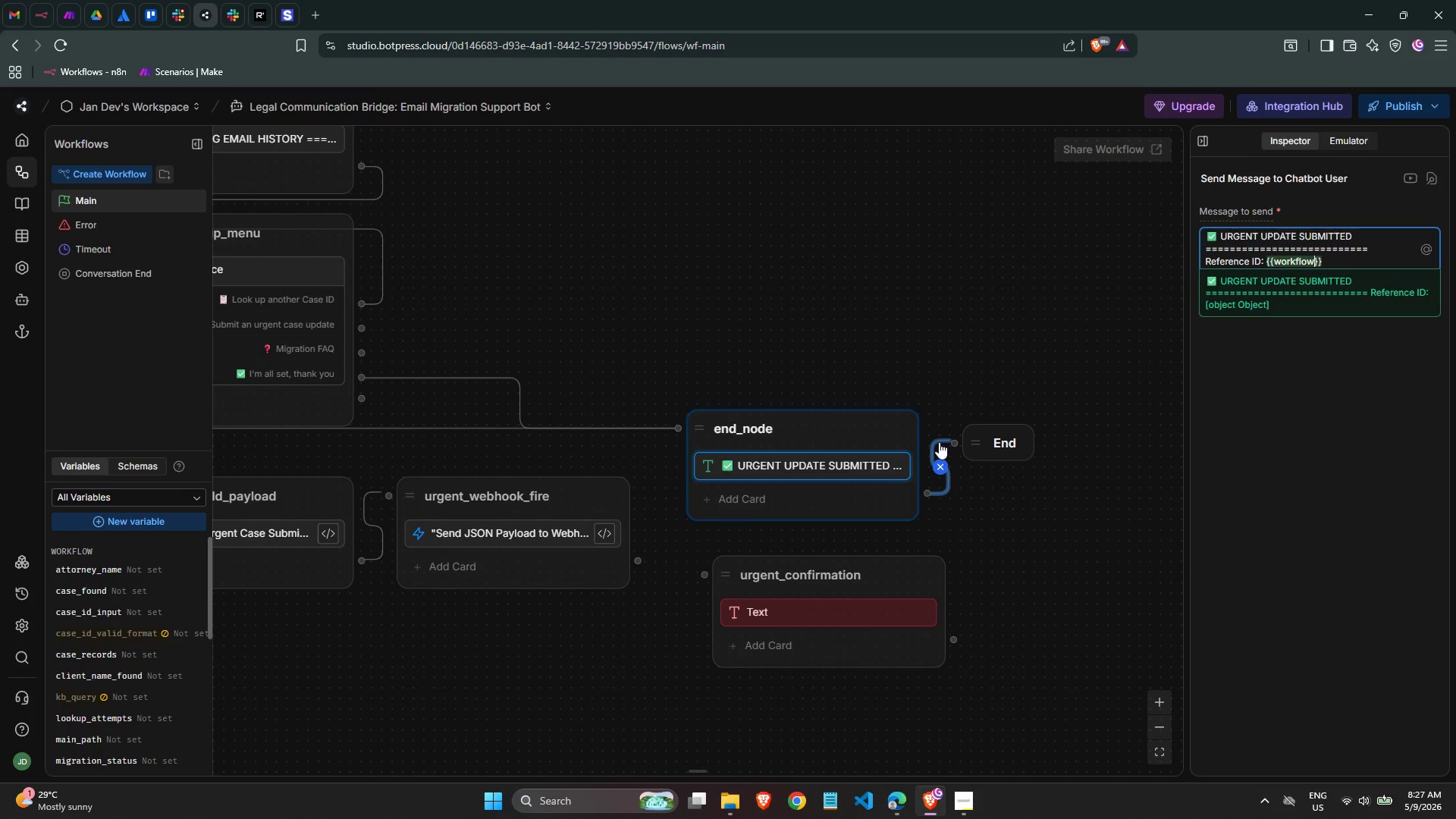 
type(.refe)
 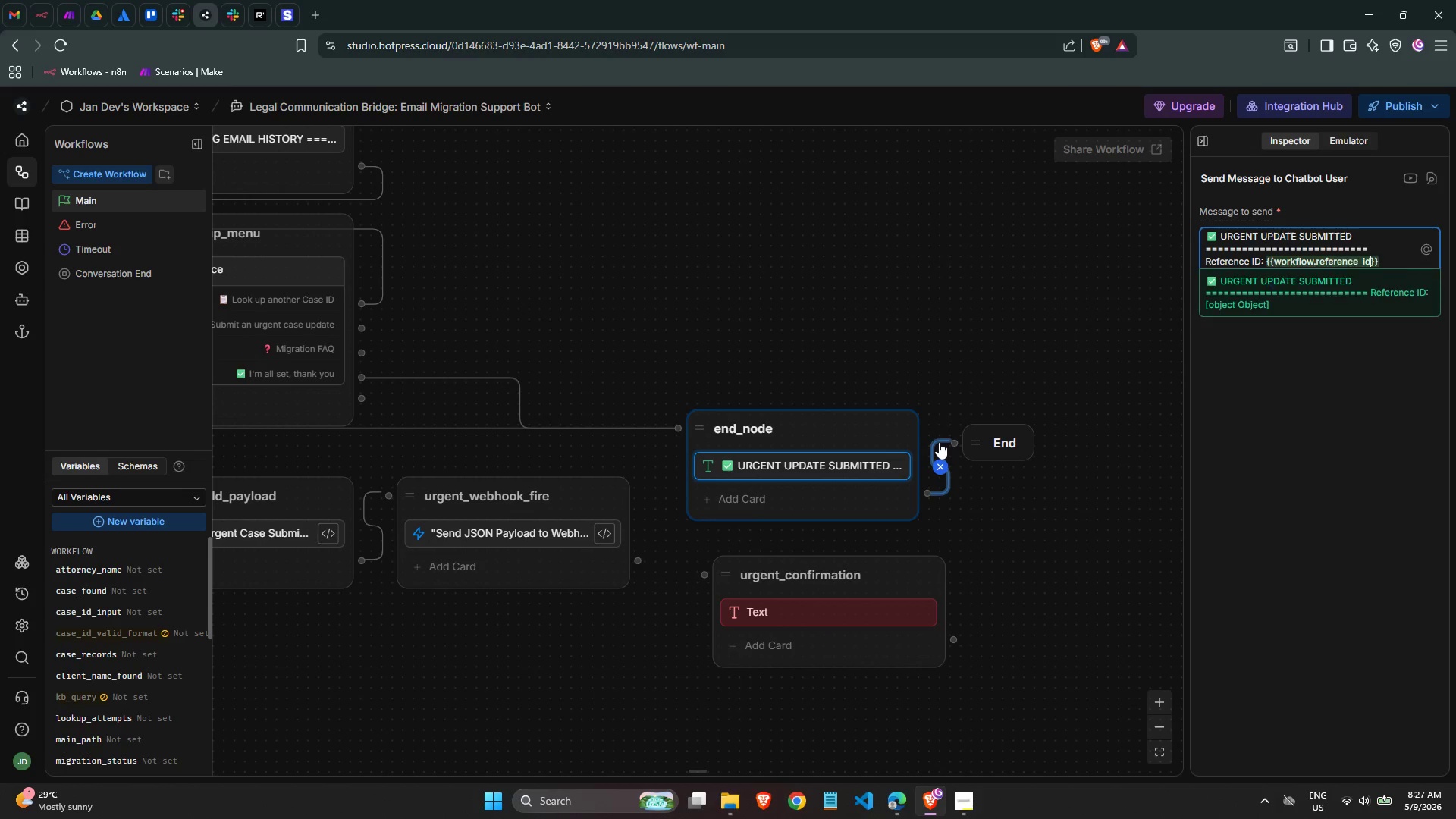 
key(Enter)
 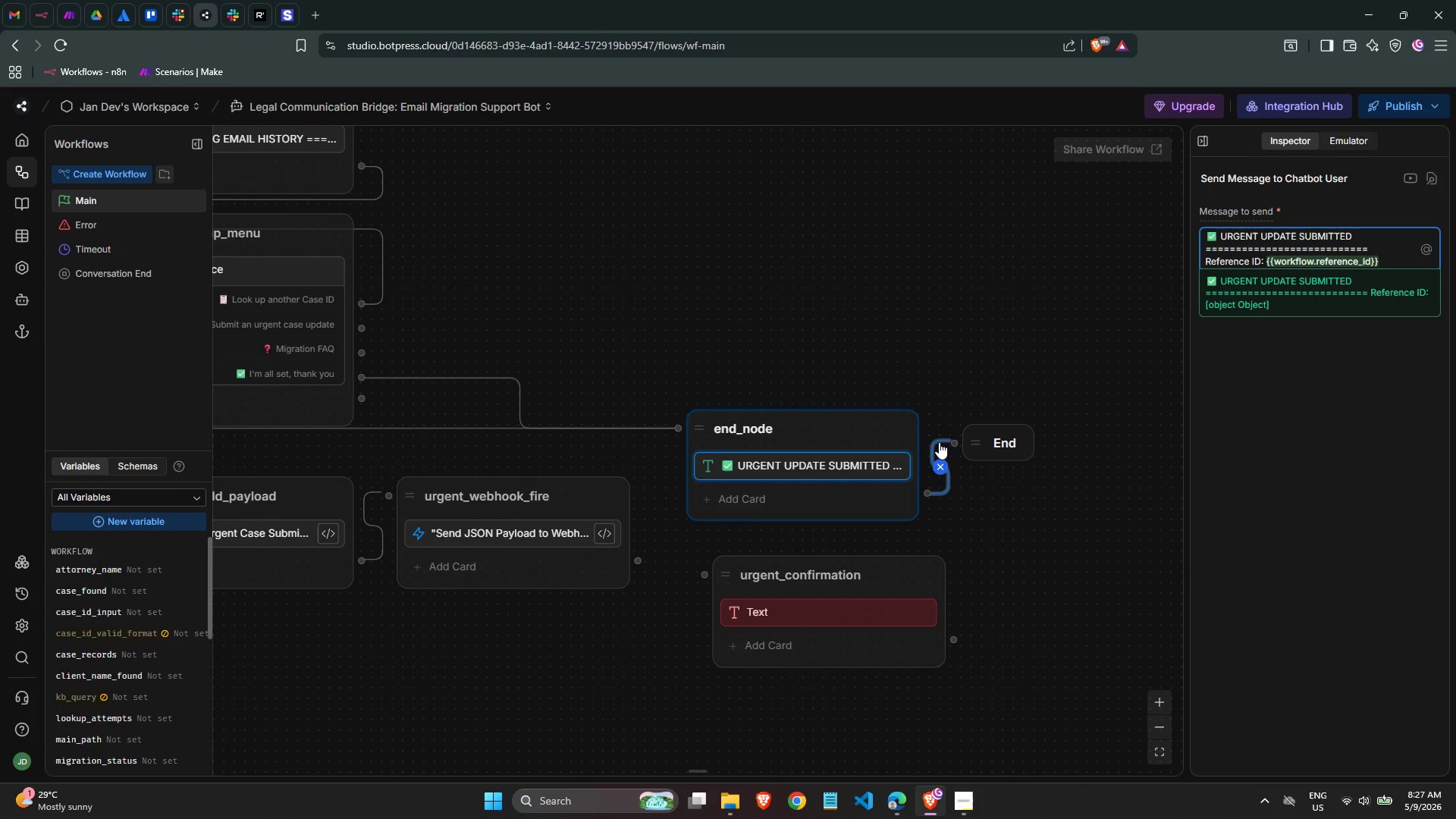 
key(ArrowRight)
 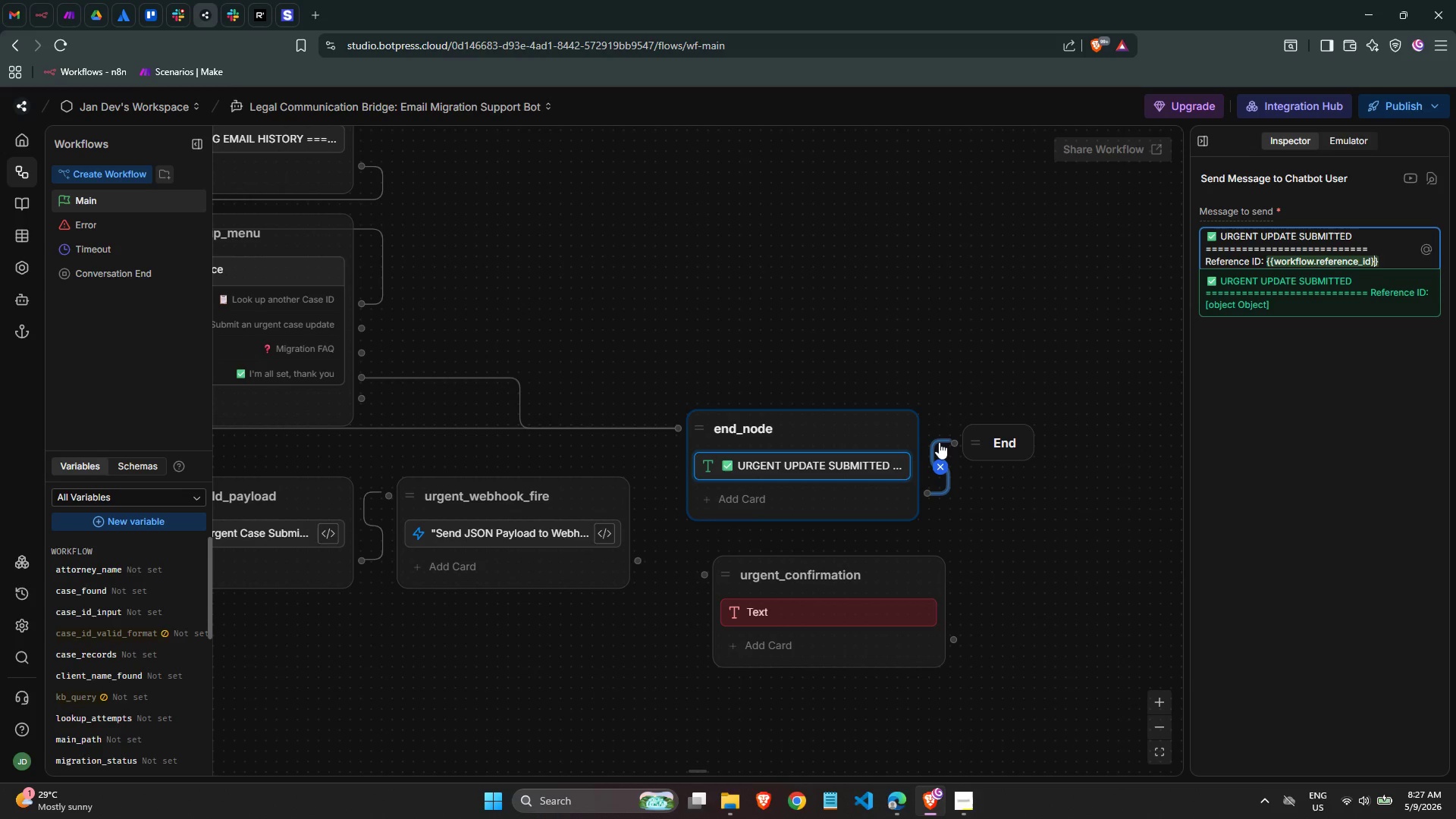 
key(ArrowRight)
 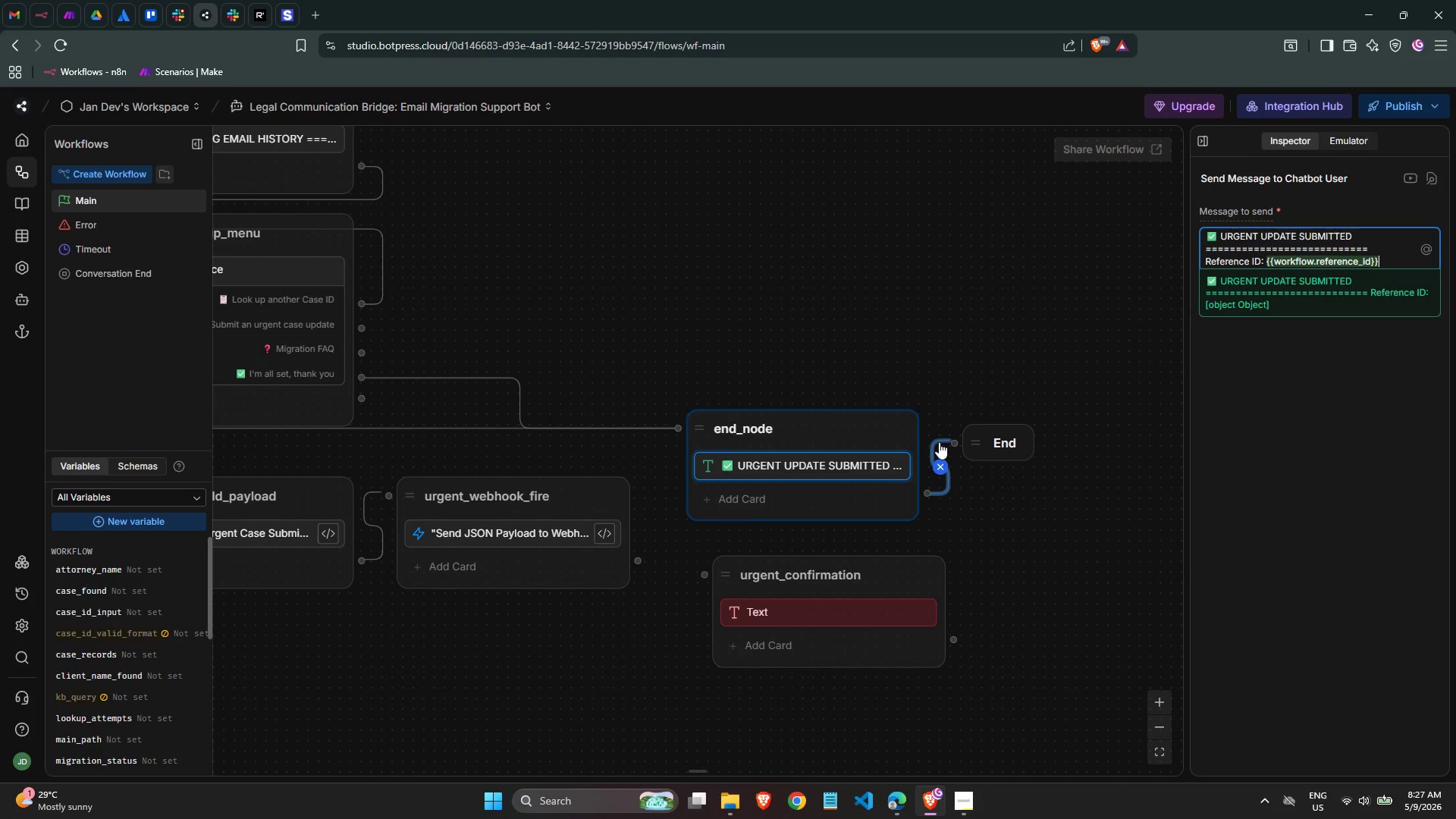 
key(Enter)
 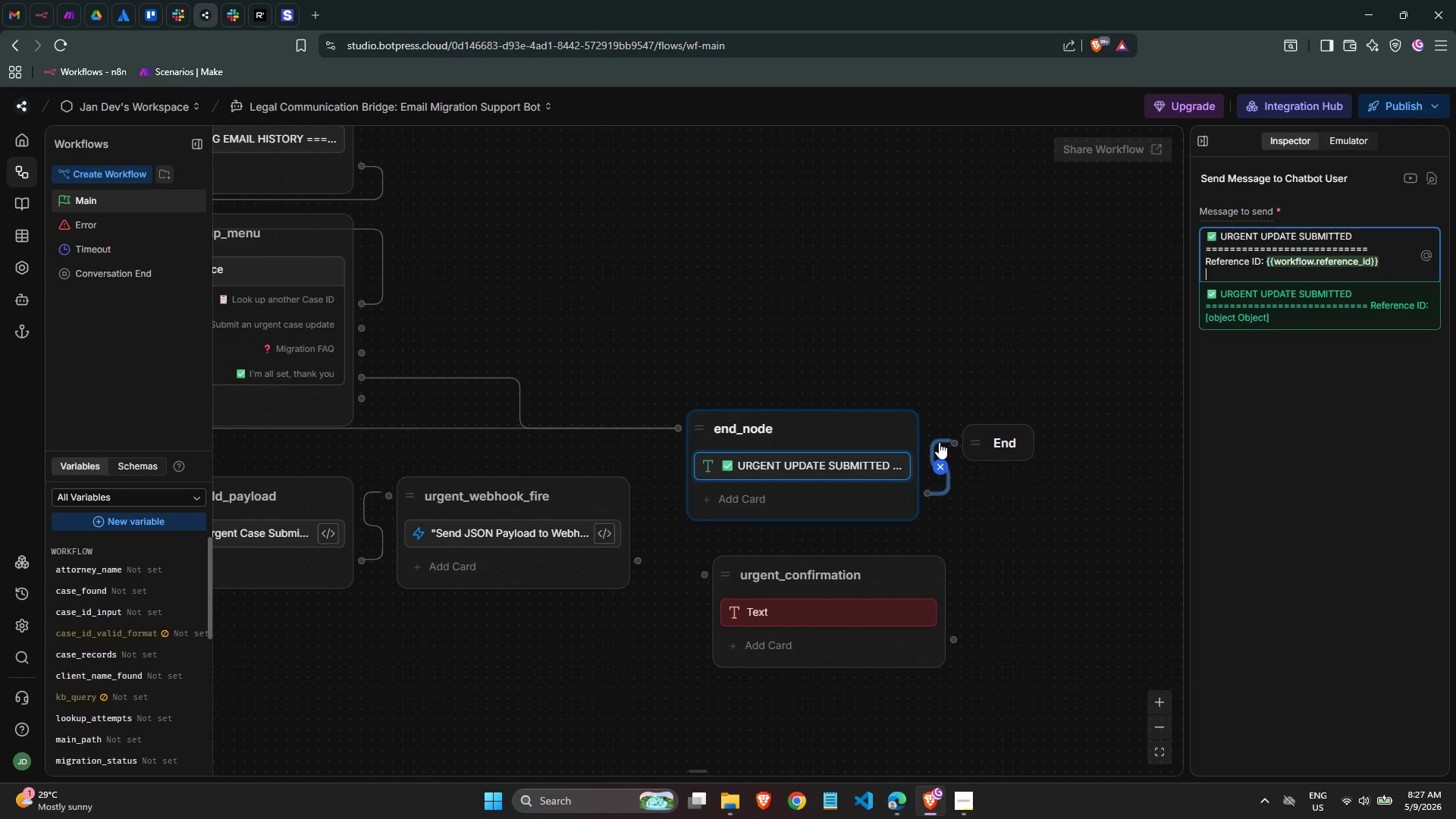 
type(CClient: )
 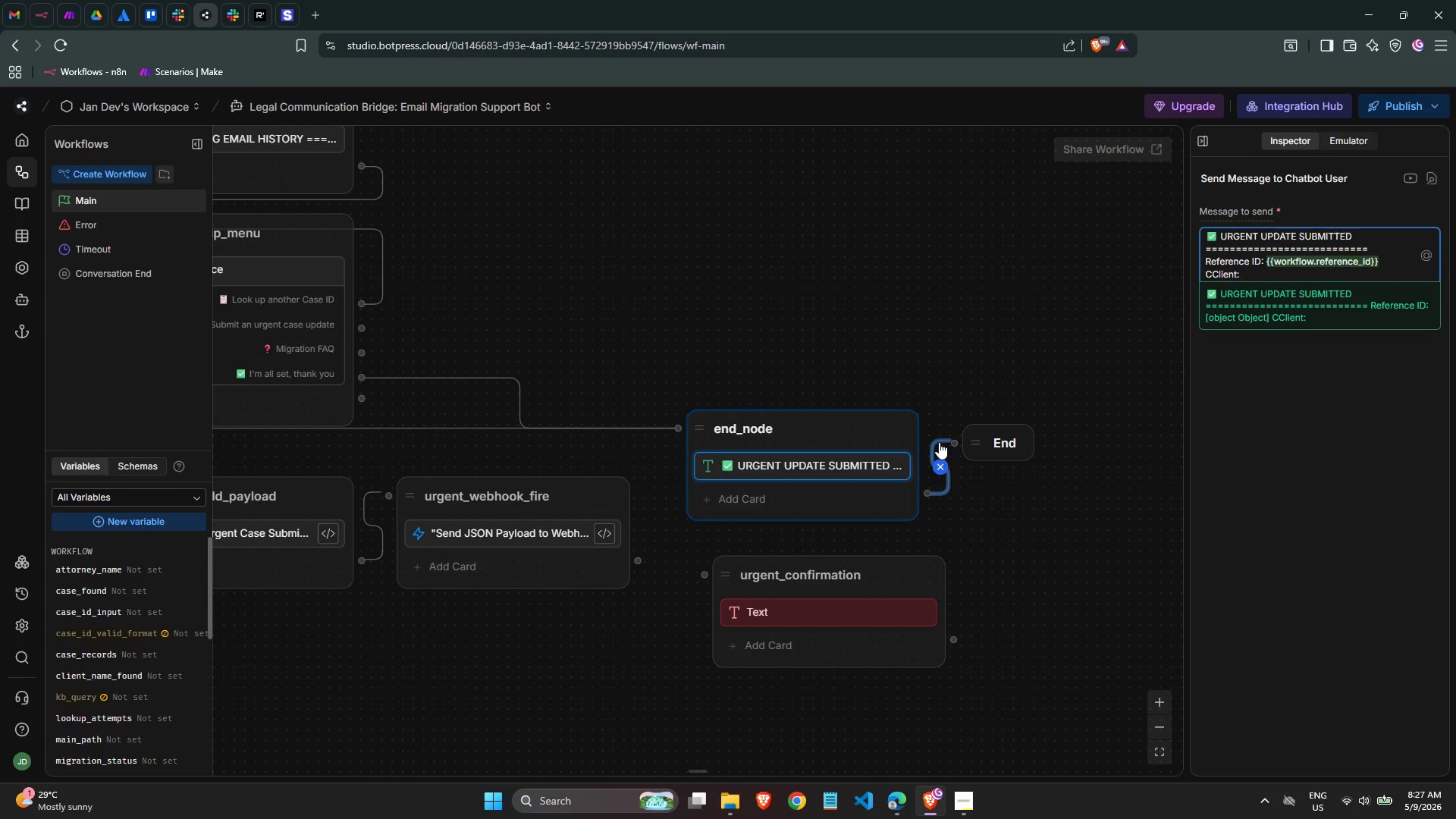 
key(ArrowLeft)
 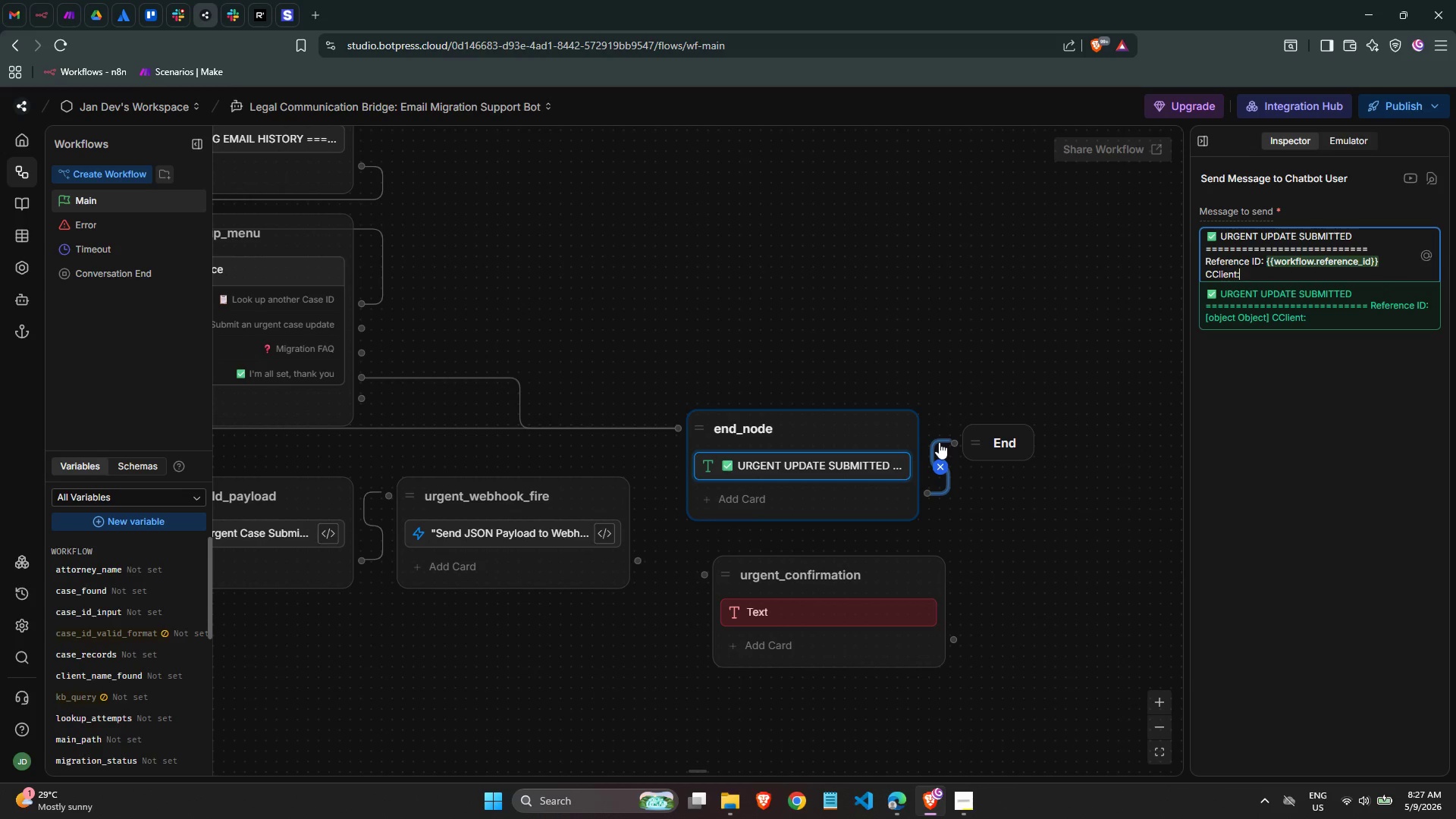 
key(ArrowLeft)
 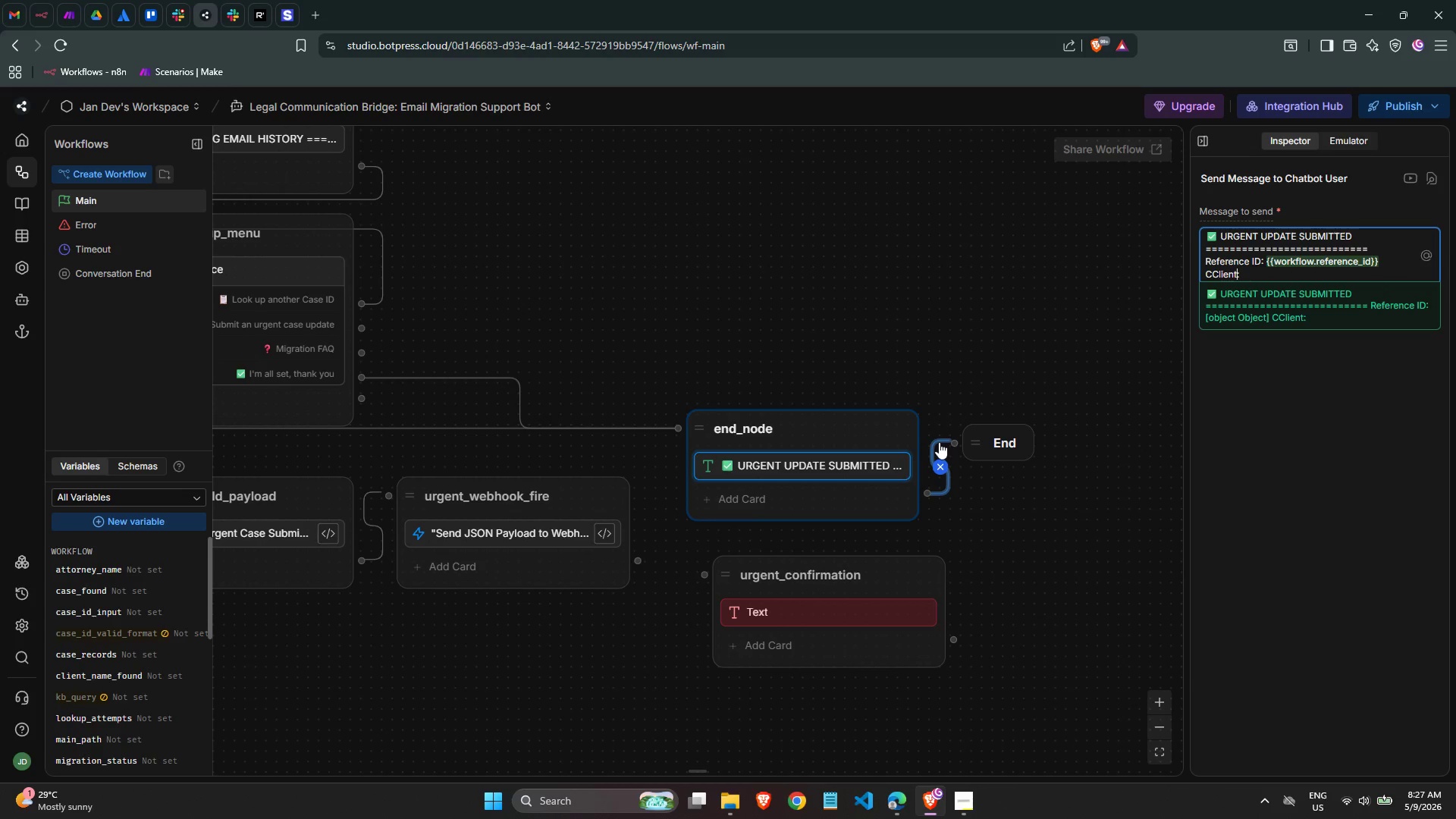 
key(ArrowLeft)
 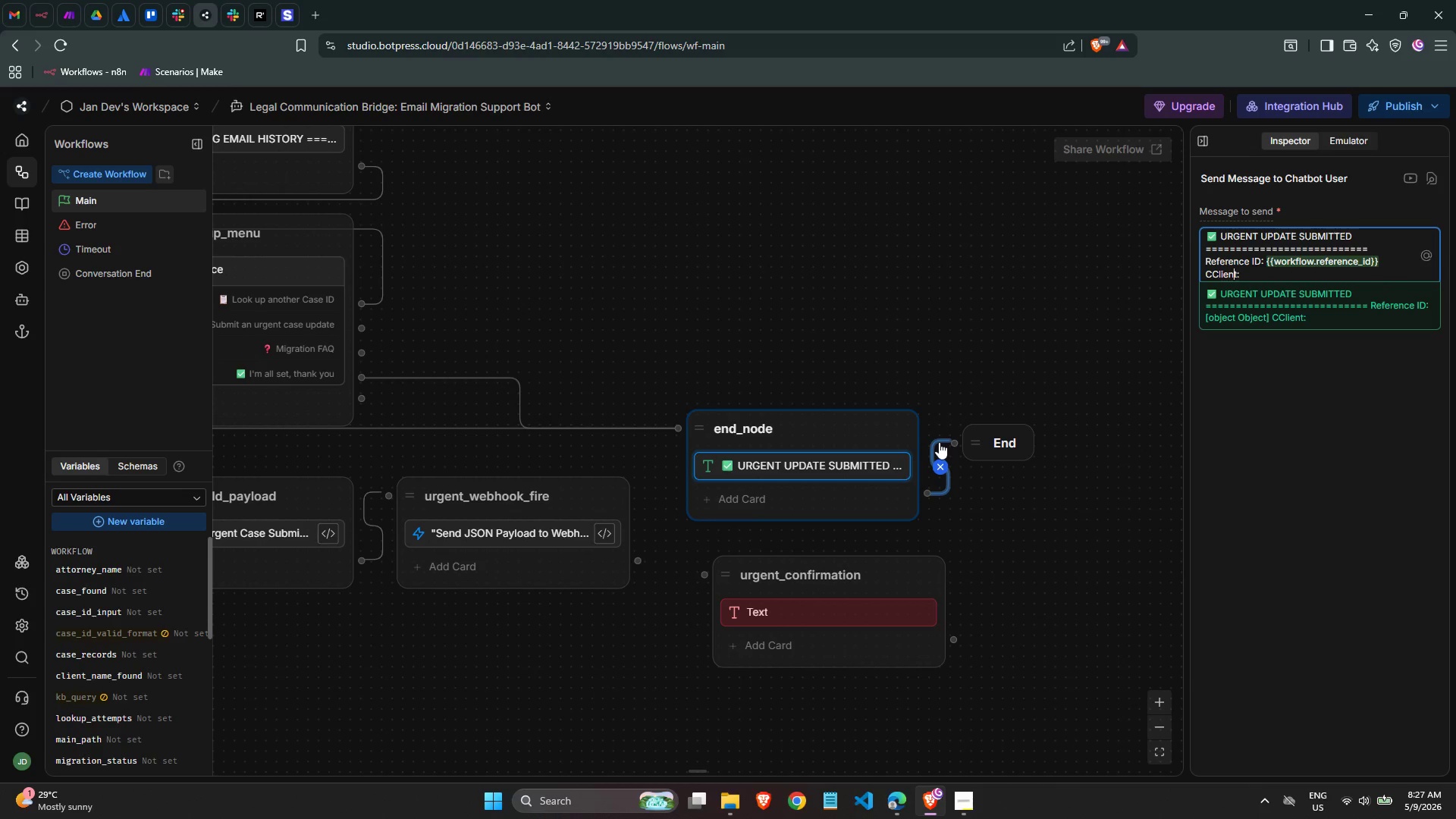 
key(ArrowLeft)
 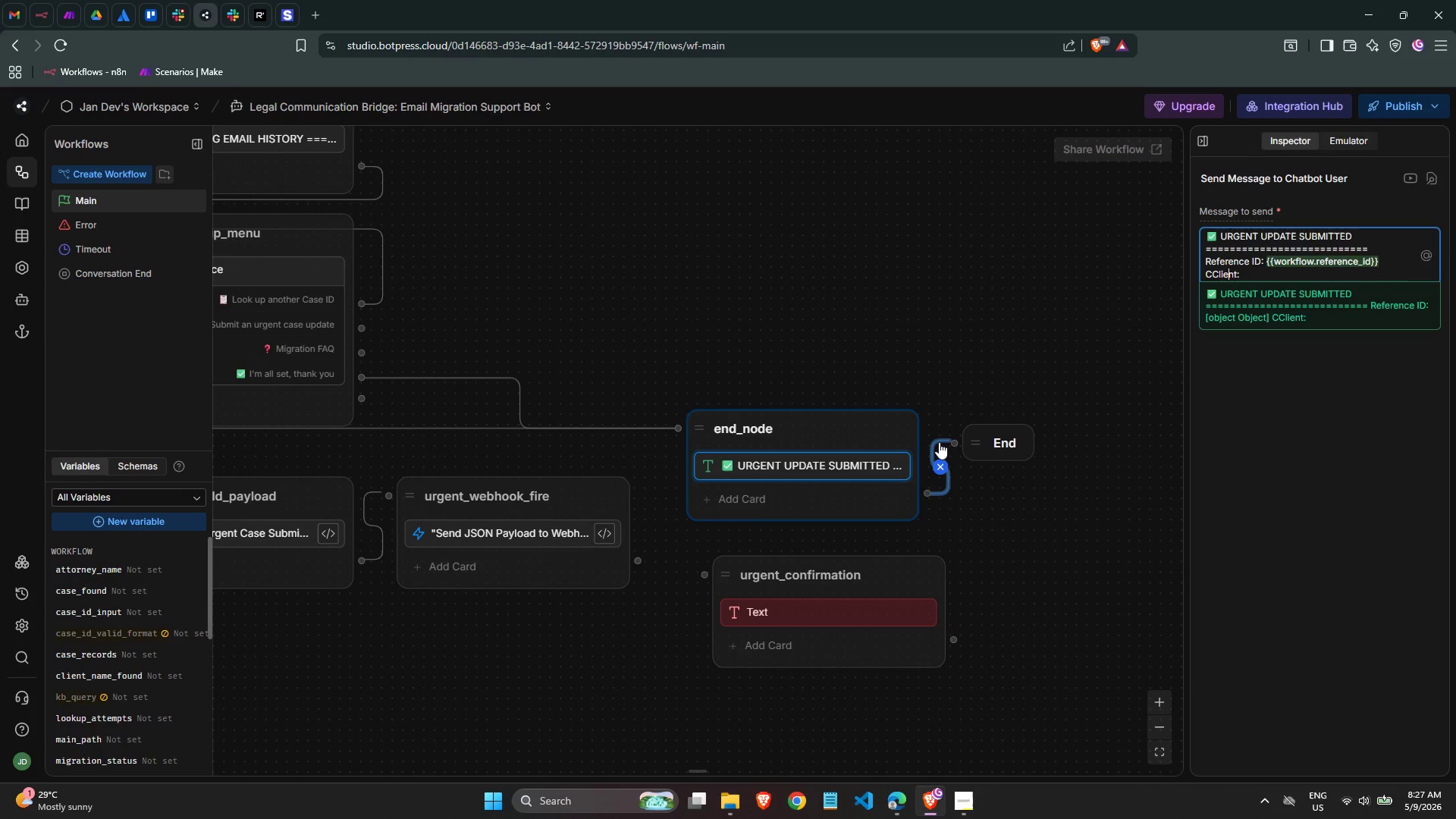 
key(ArrowLeft)
 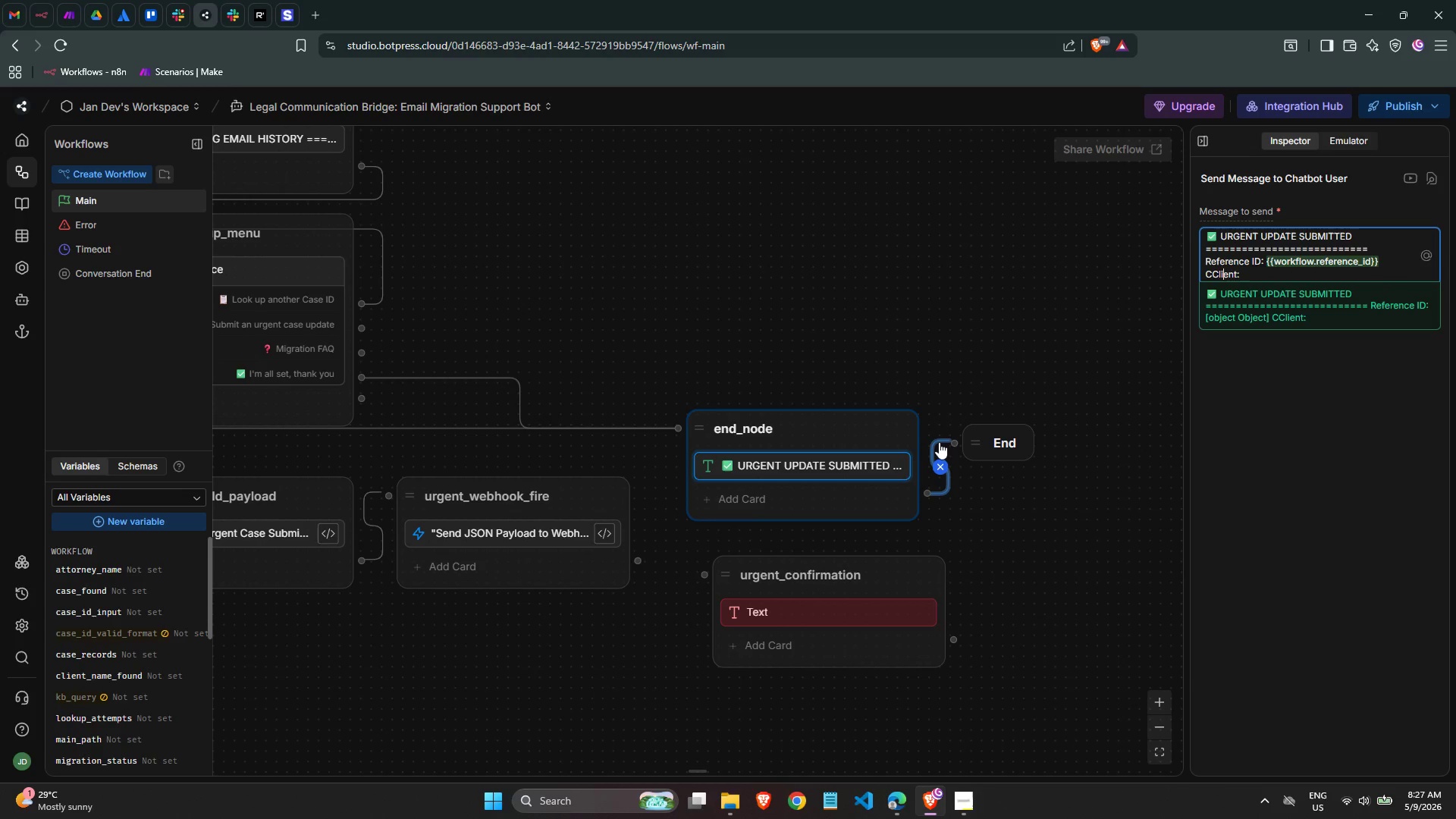 
key(ArrowLeft)
 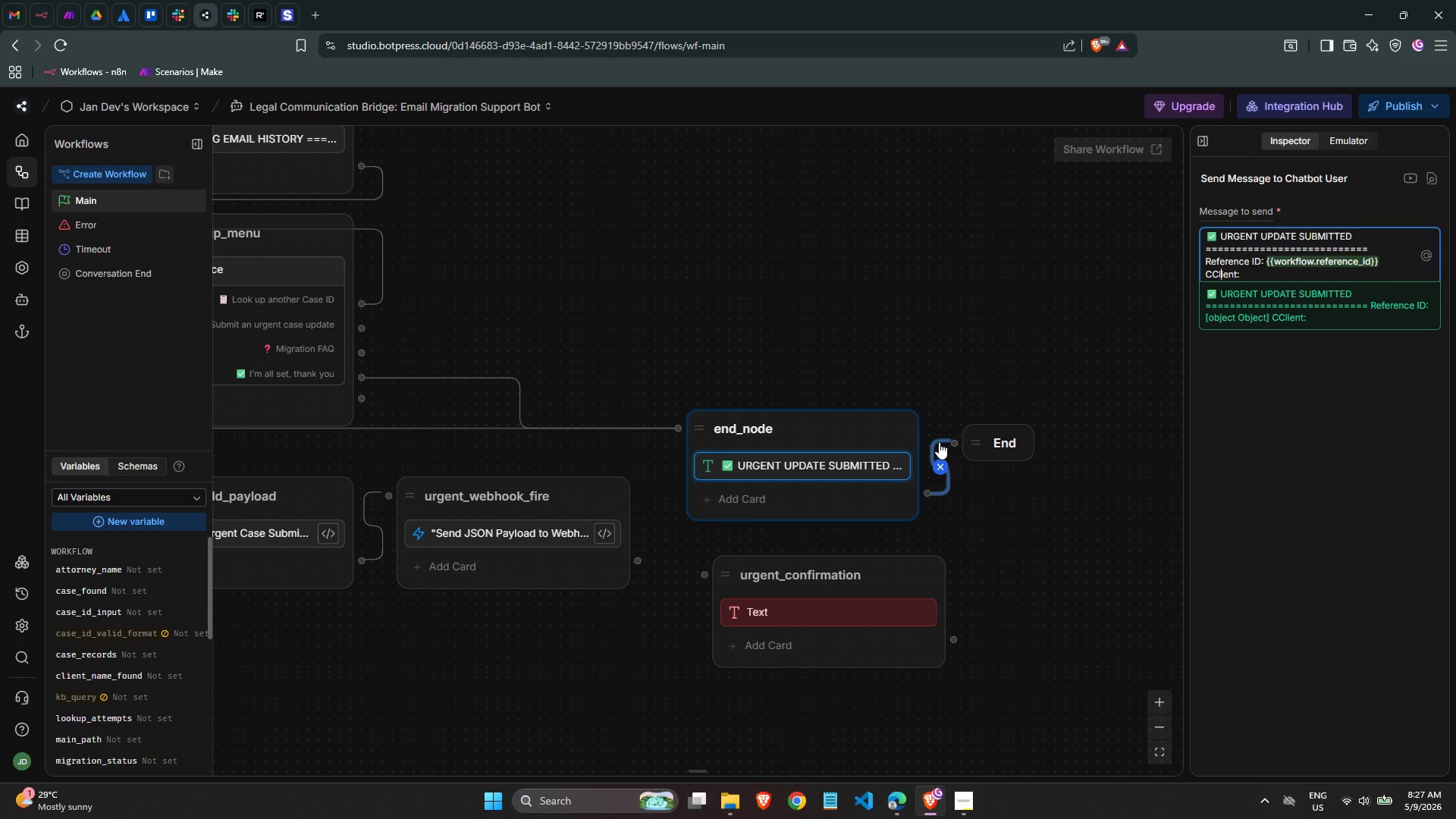 
key(ArrowLeft)
 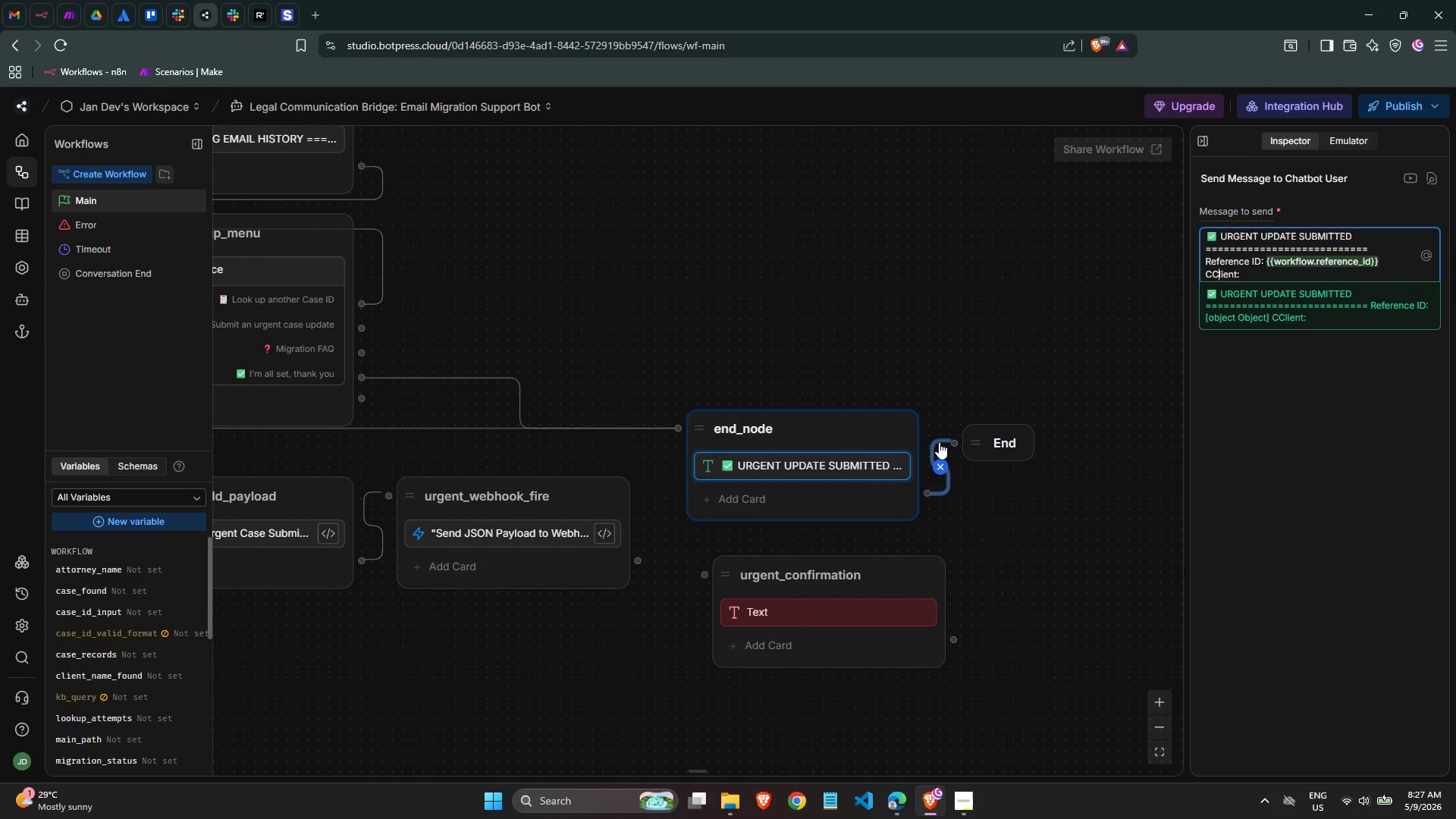 
key(Backspace)
 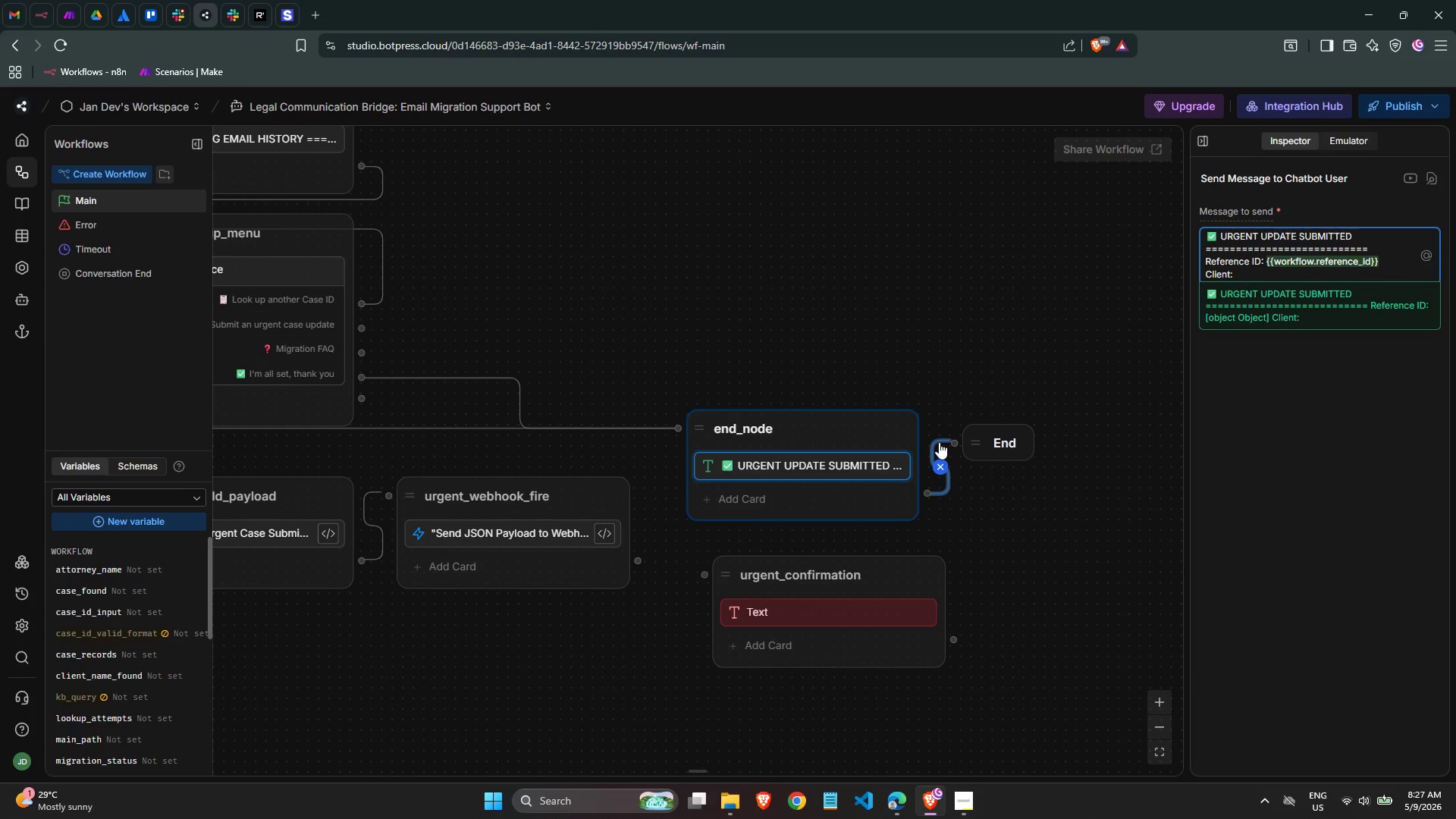 
key(ArrowRight)
 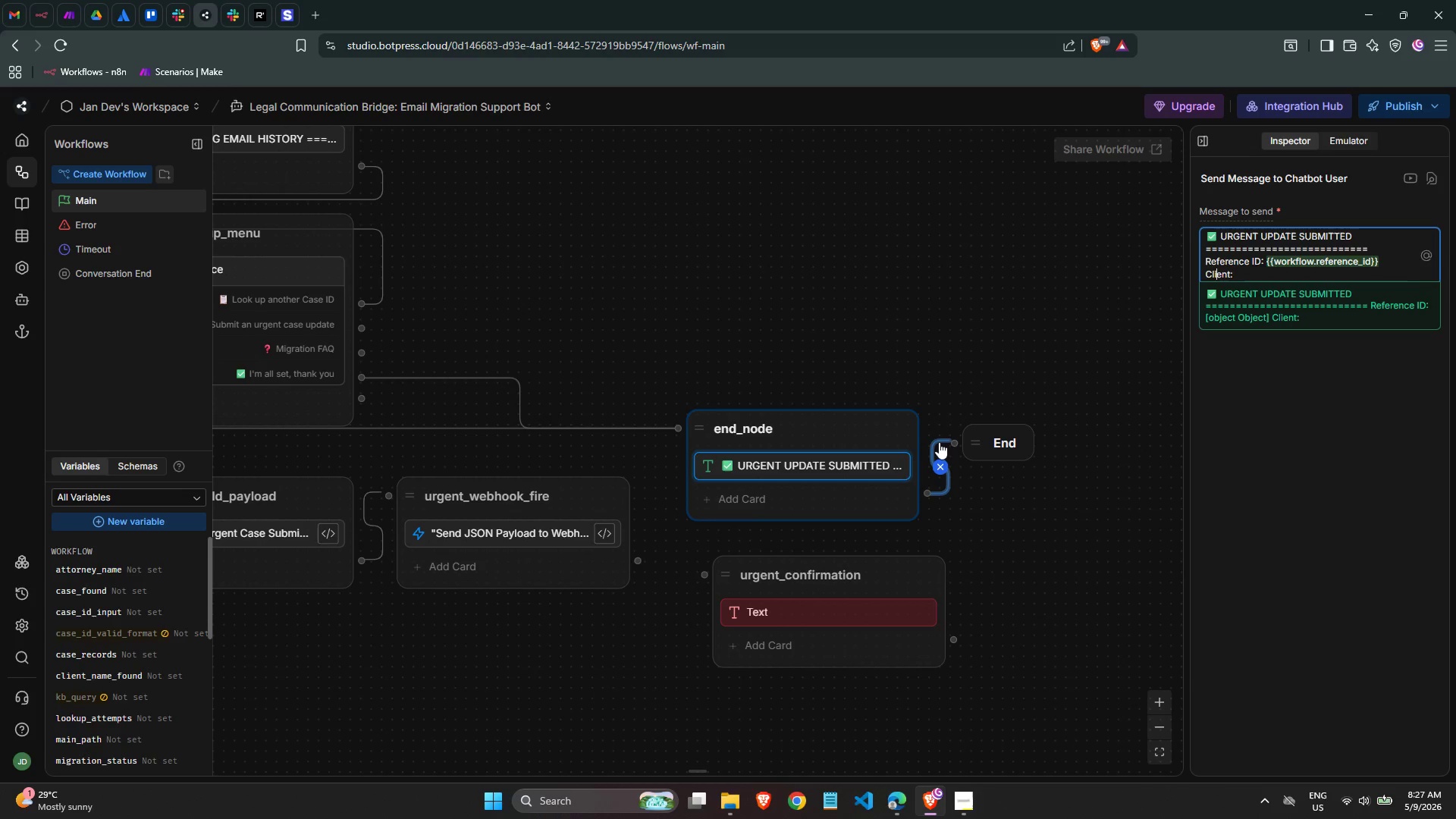 
key(ArrowRight)
 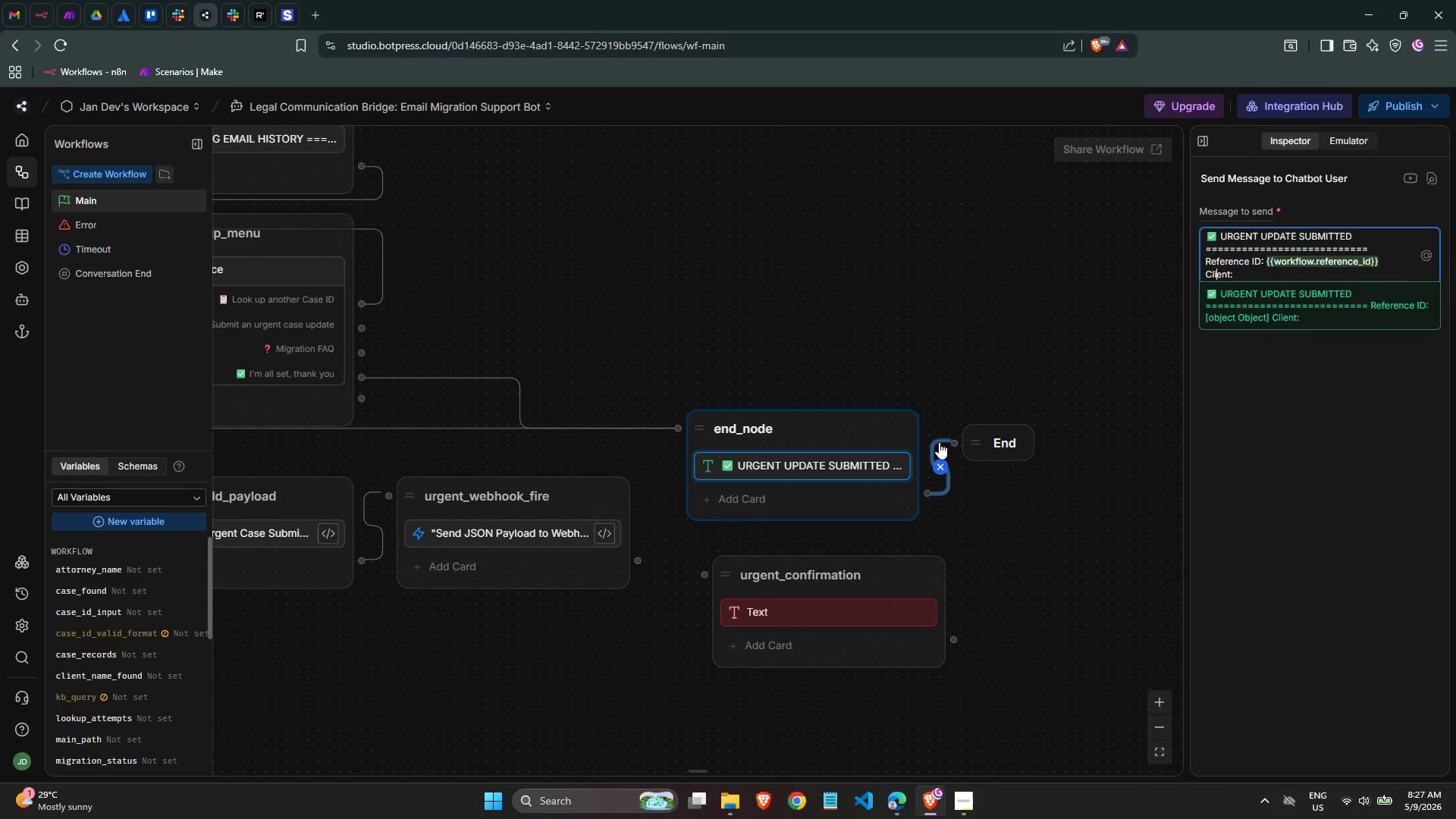 
key(ArrowRight)
 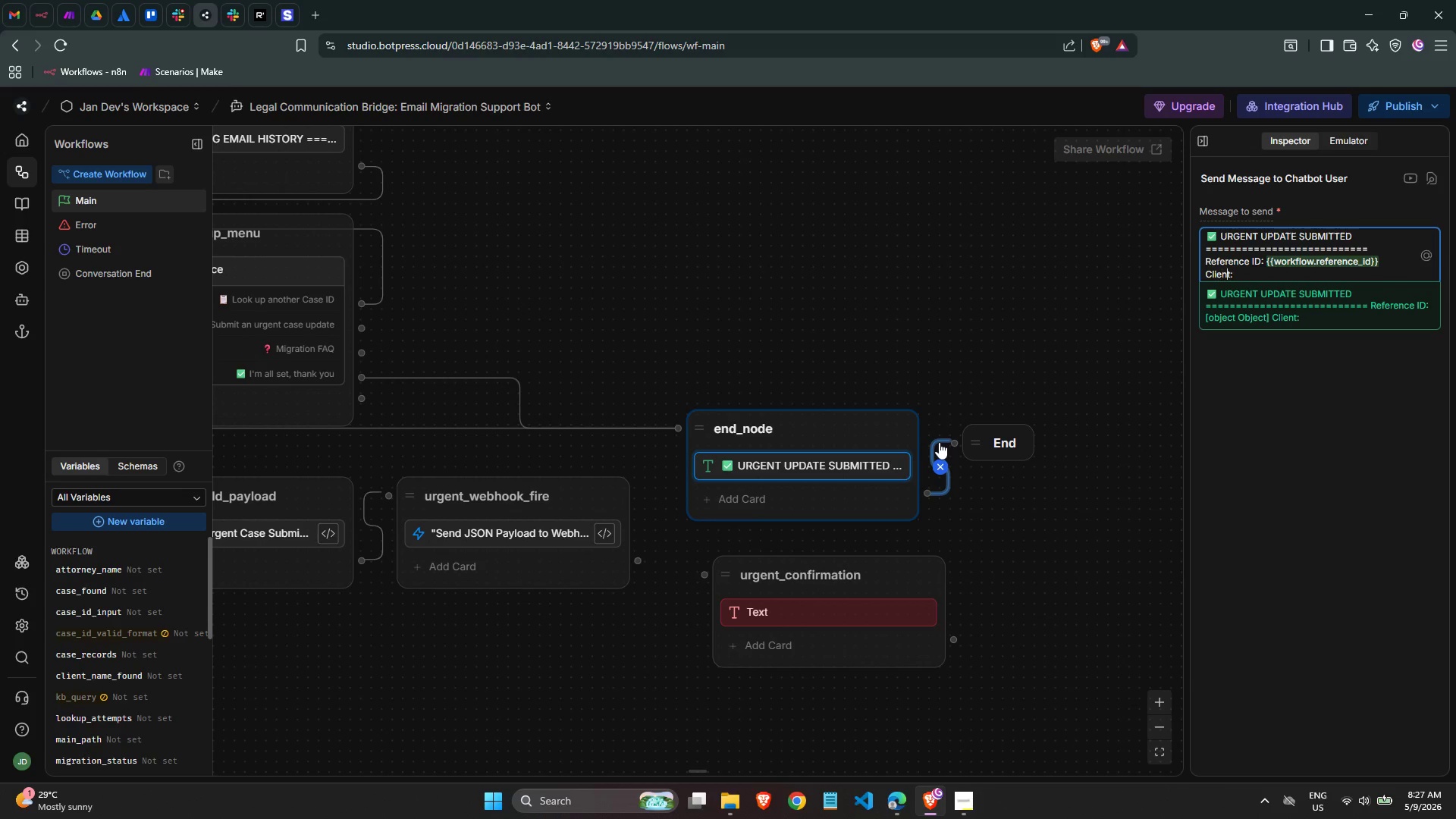 
key(ArrowRight)
 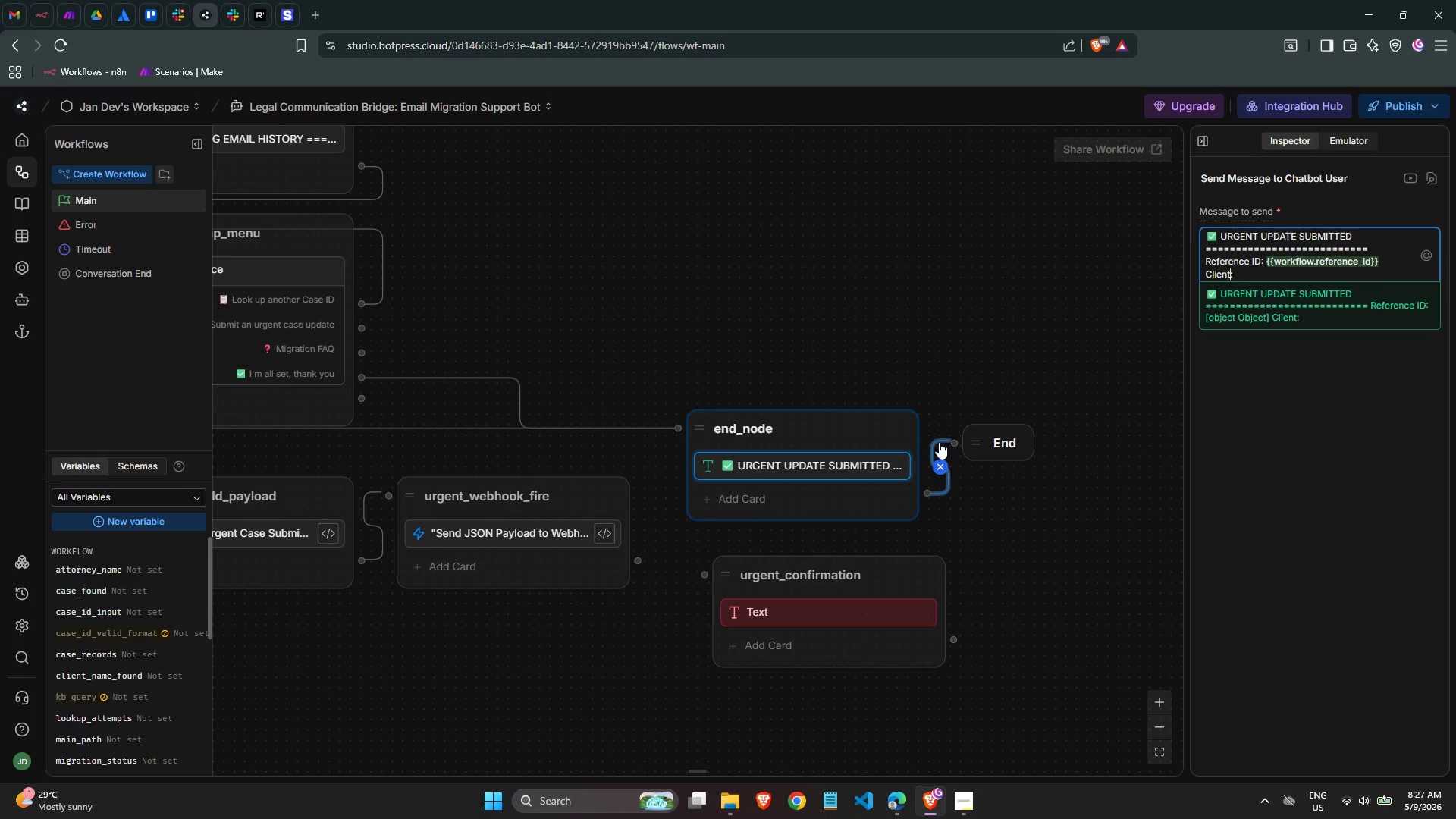 
key(ArrowRight)
 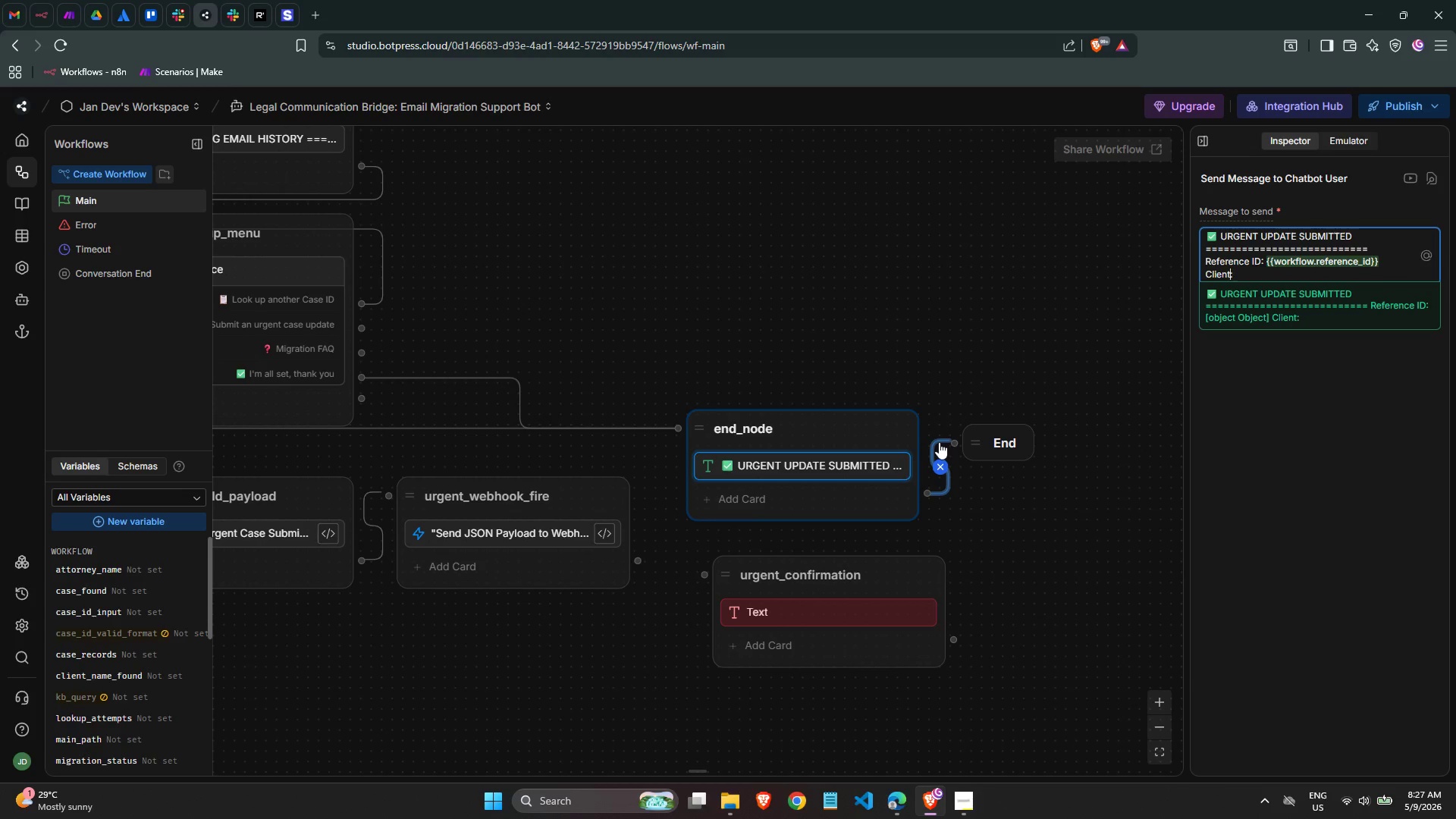 
key(ArrowRight)
 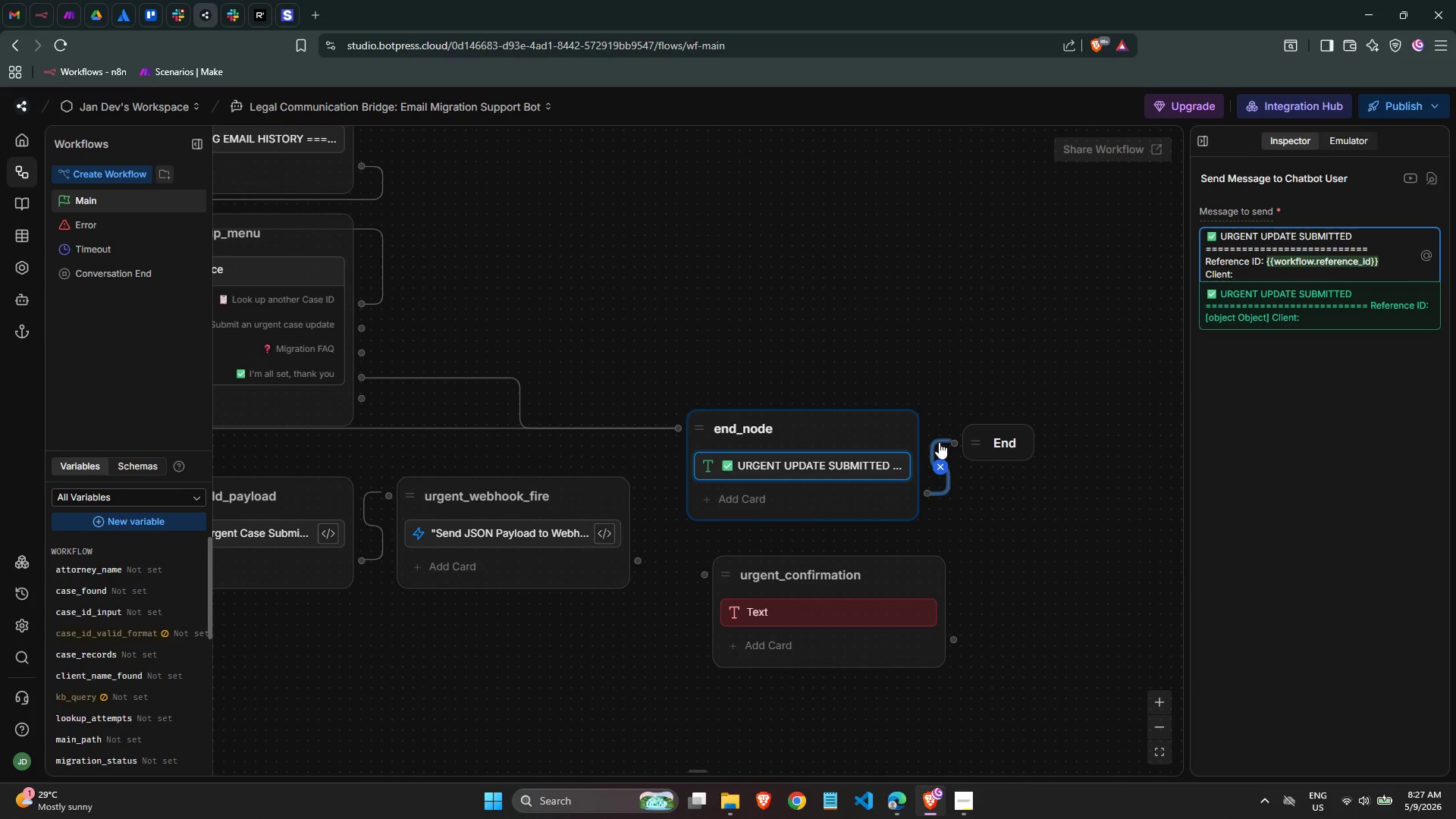 
key(Shift+BracketLeft)
 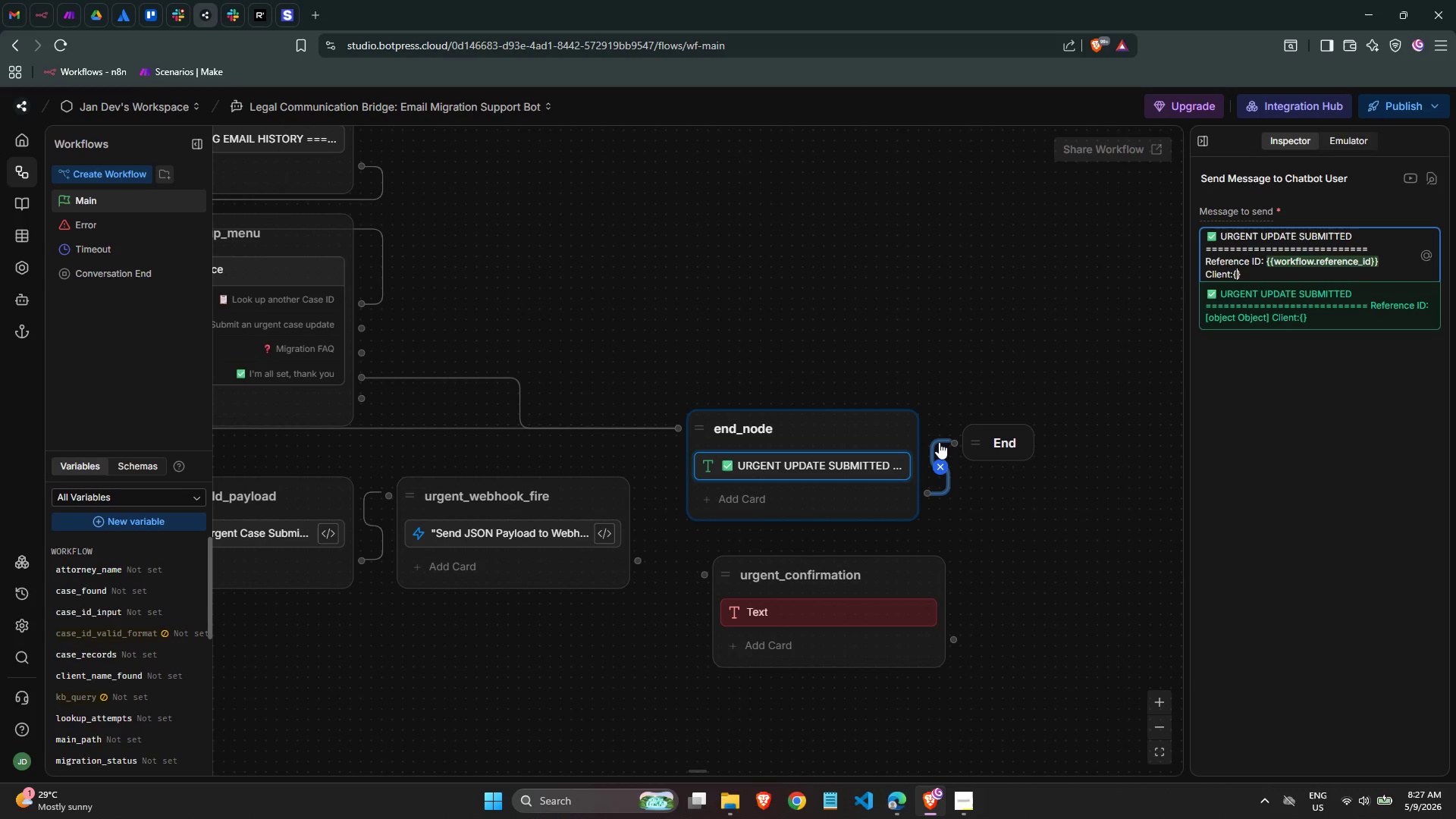 
key(Shift+BracketLeft)
 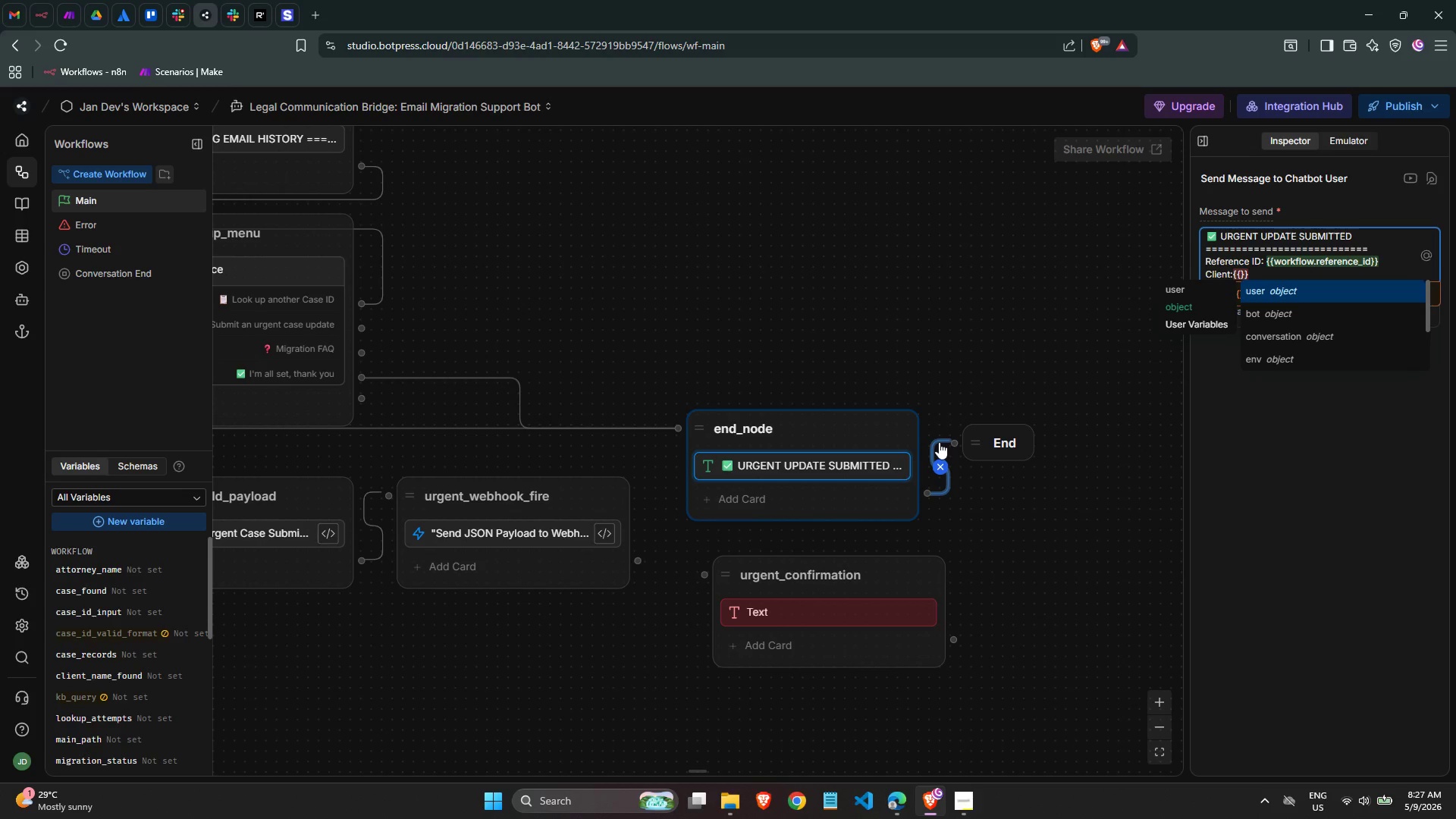 
wait(5.19)
 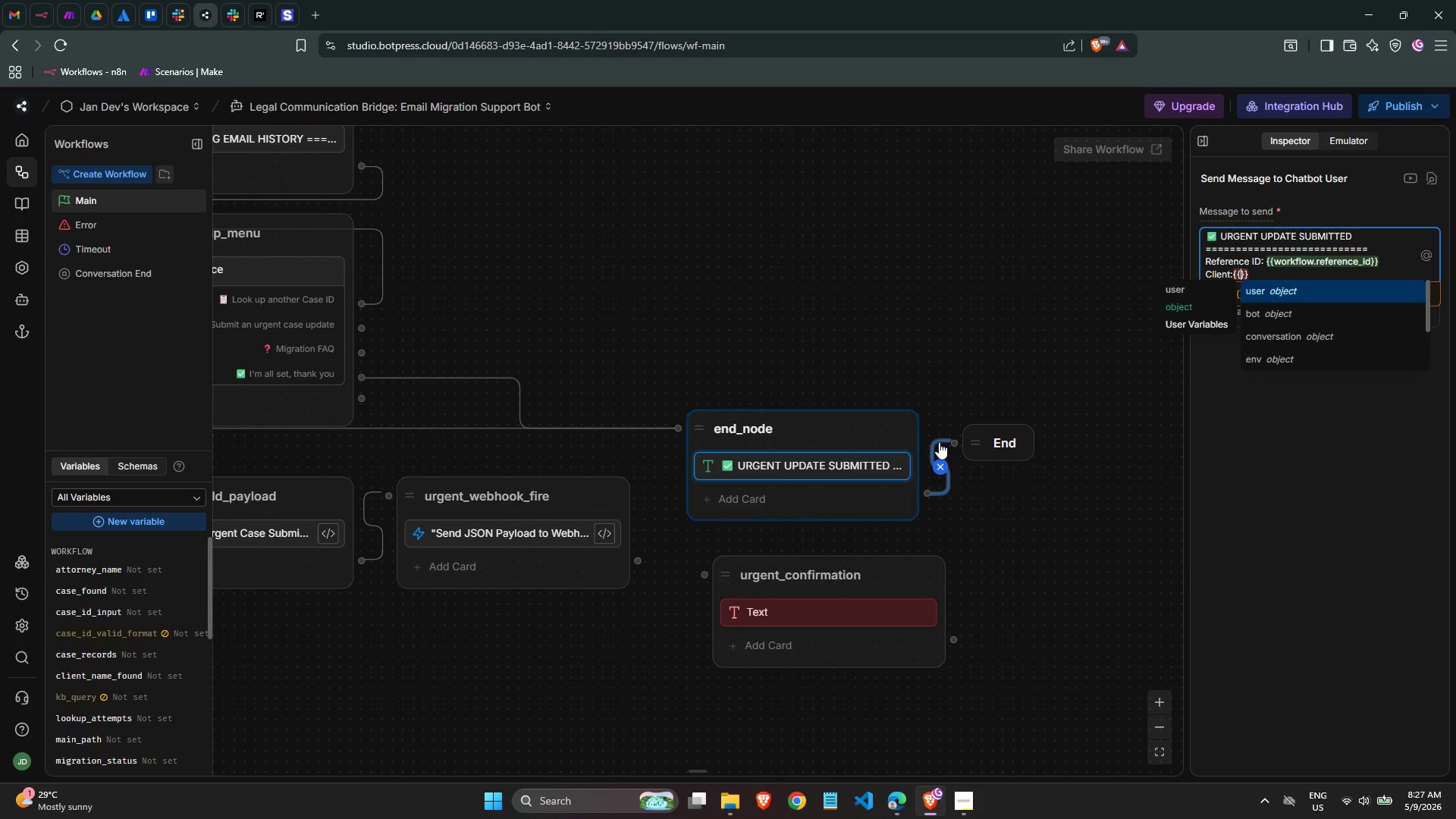 
key(CapsLock)
 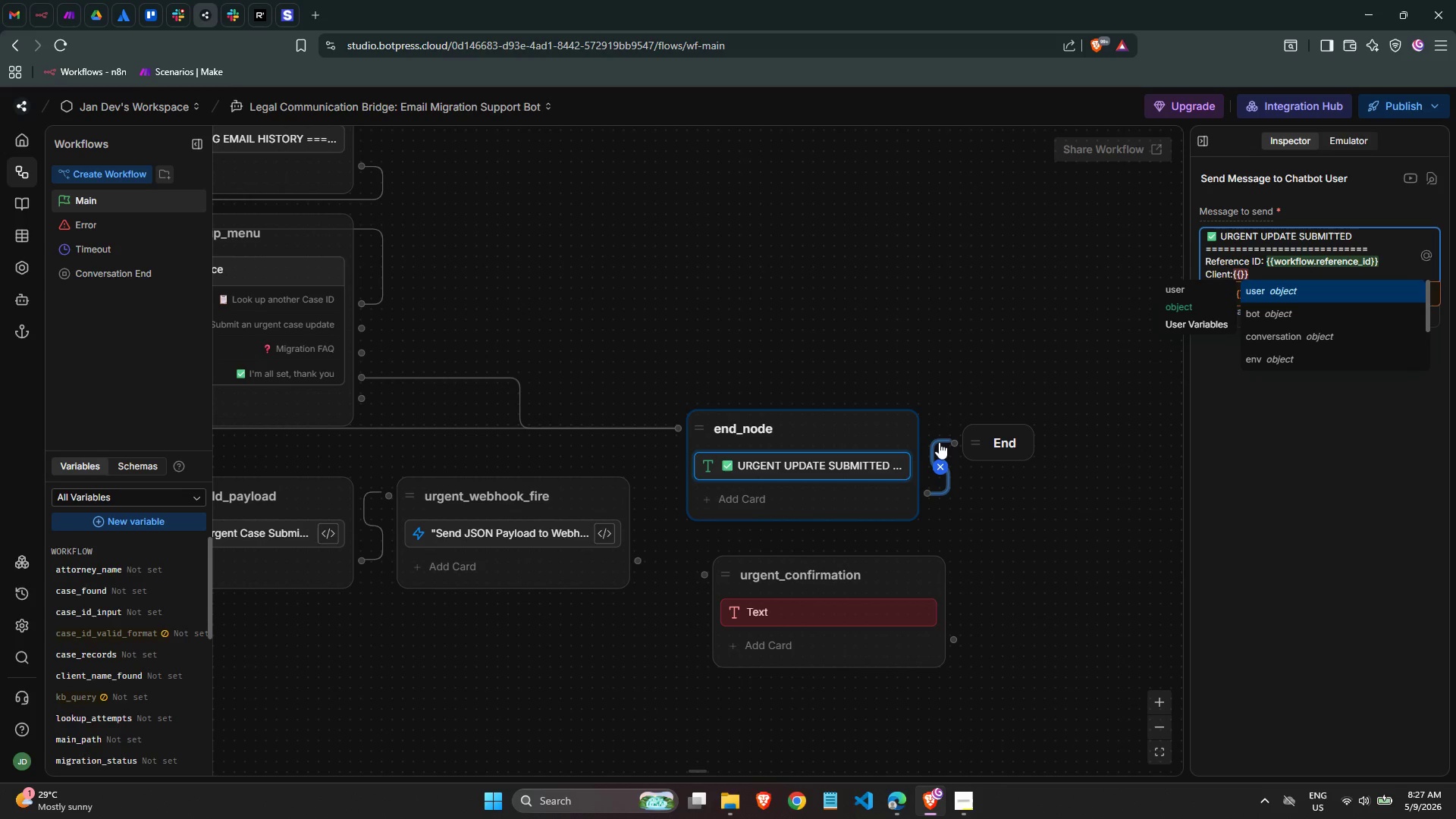 
key(CapsLock)
 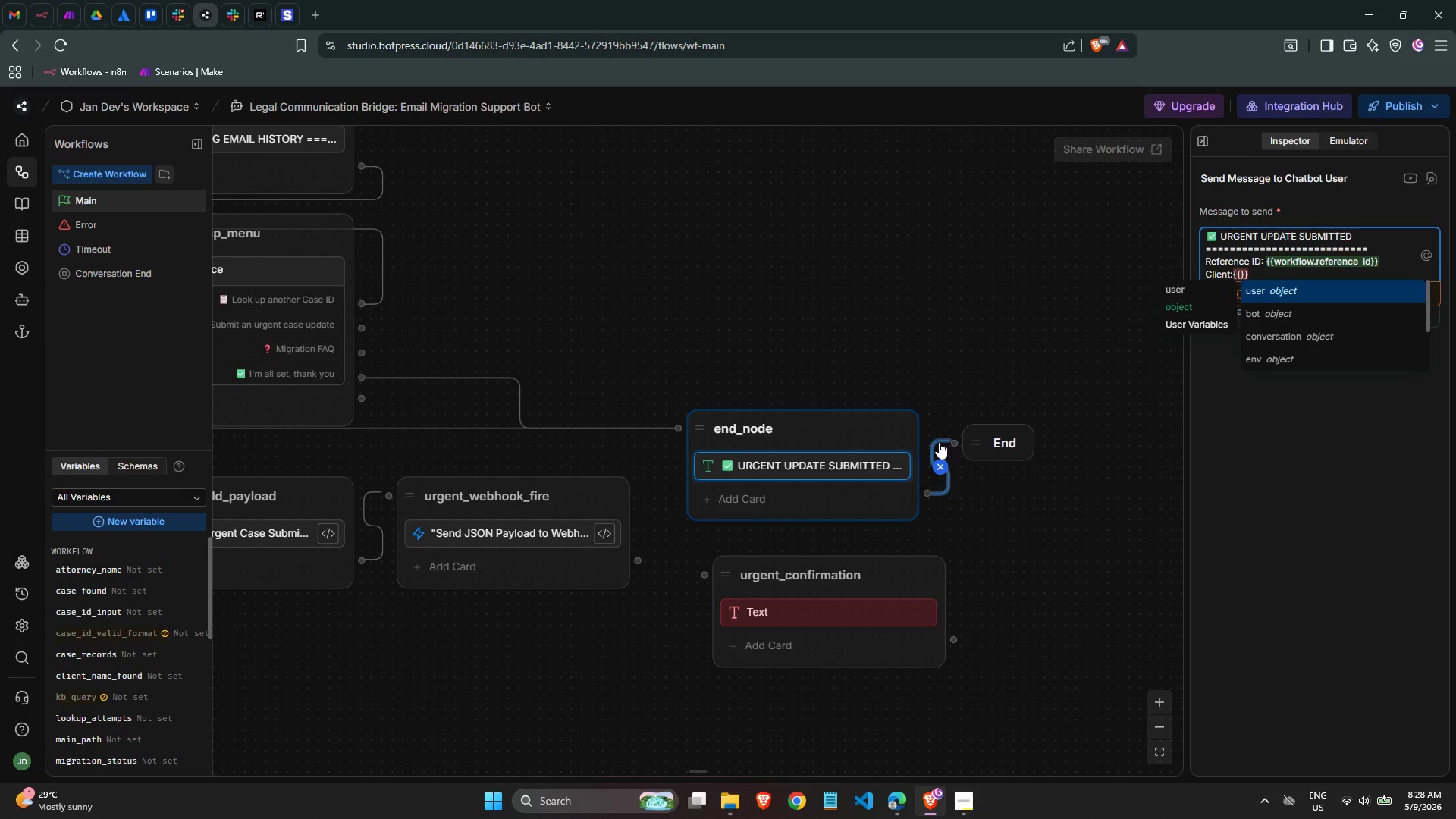 
wait(21.73)
 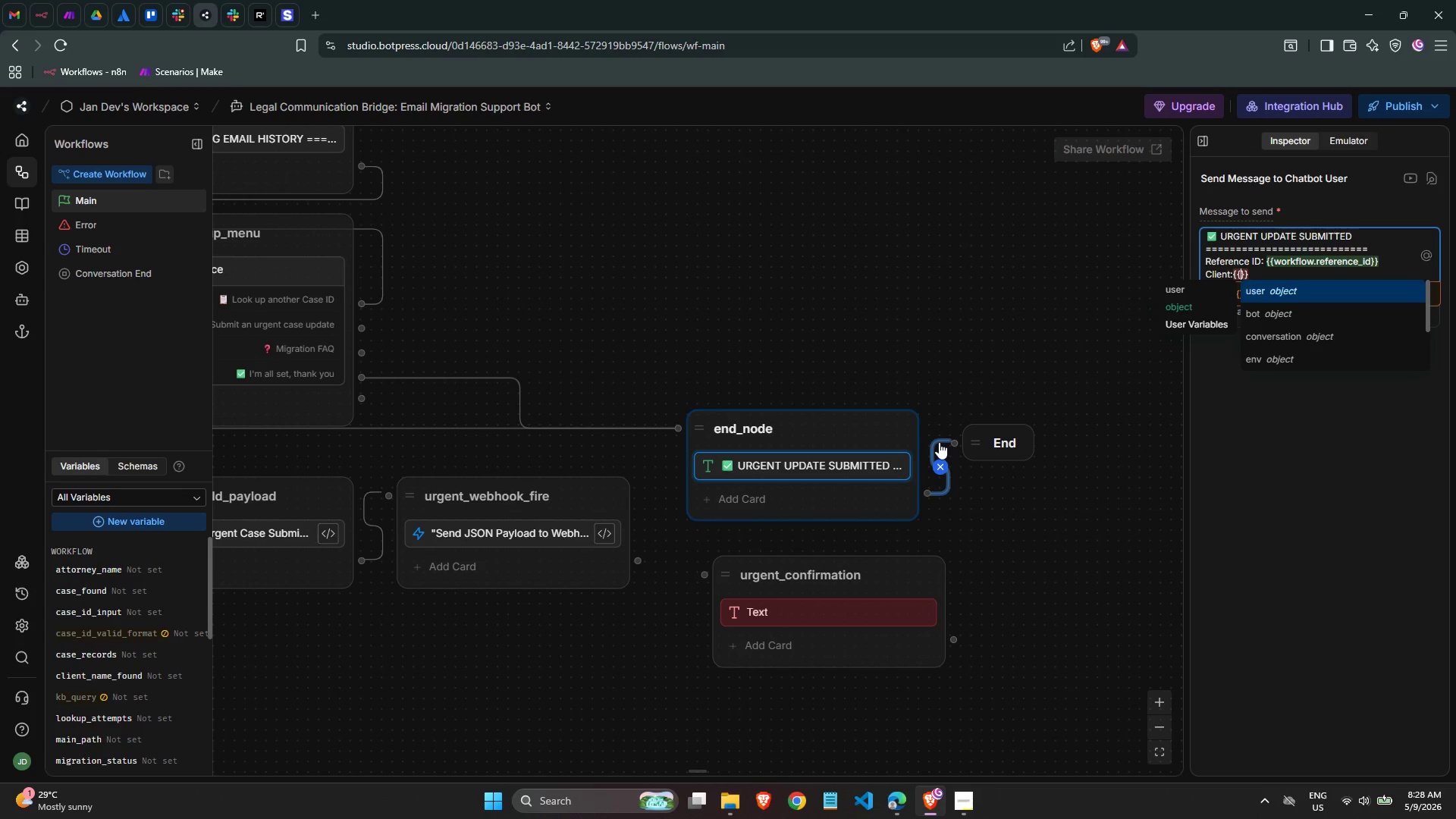 
type(work)
 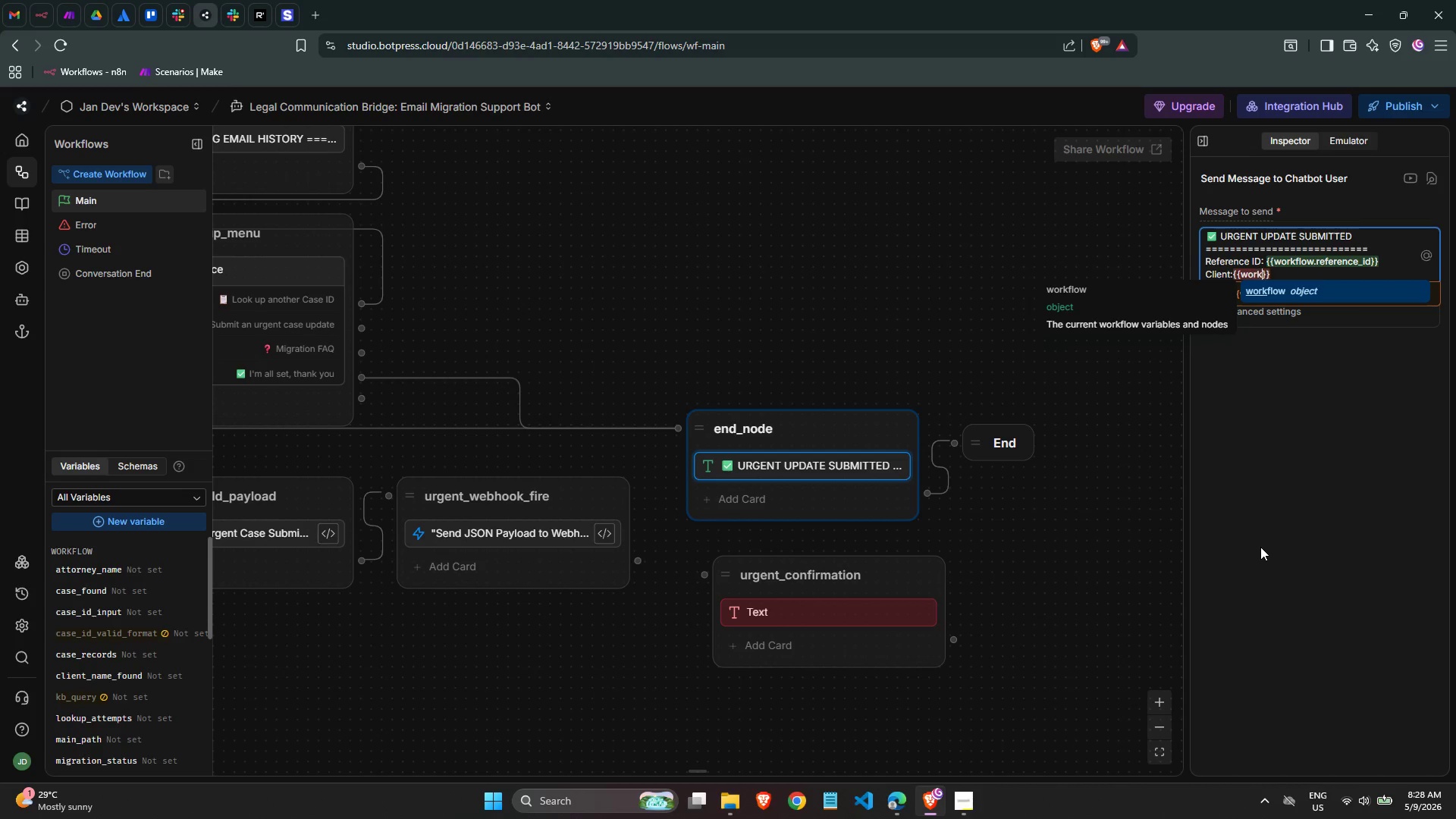 
key(Enter)
 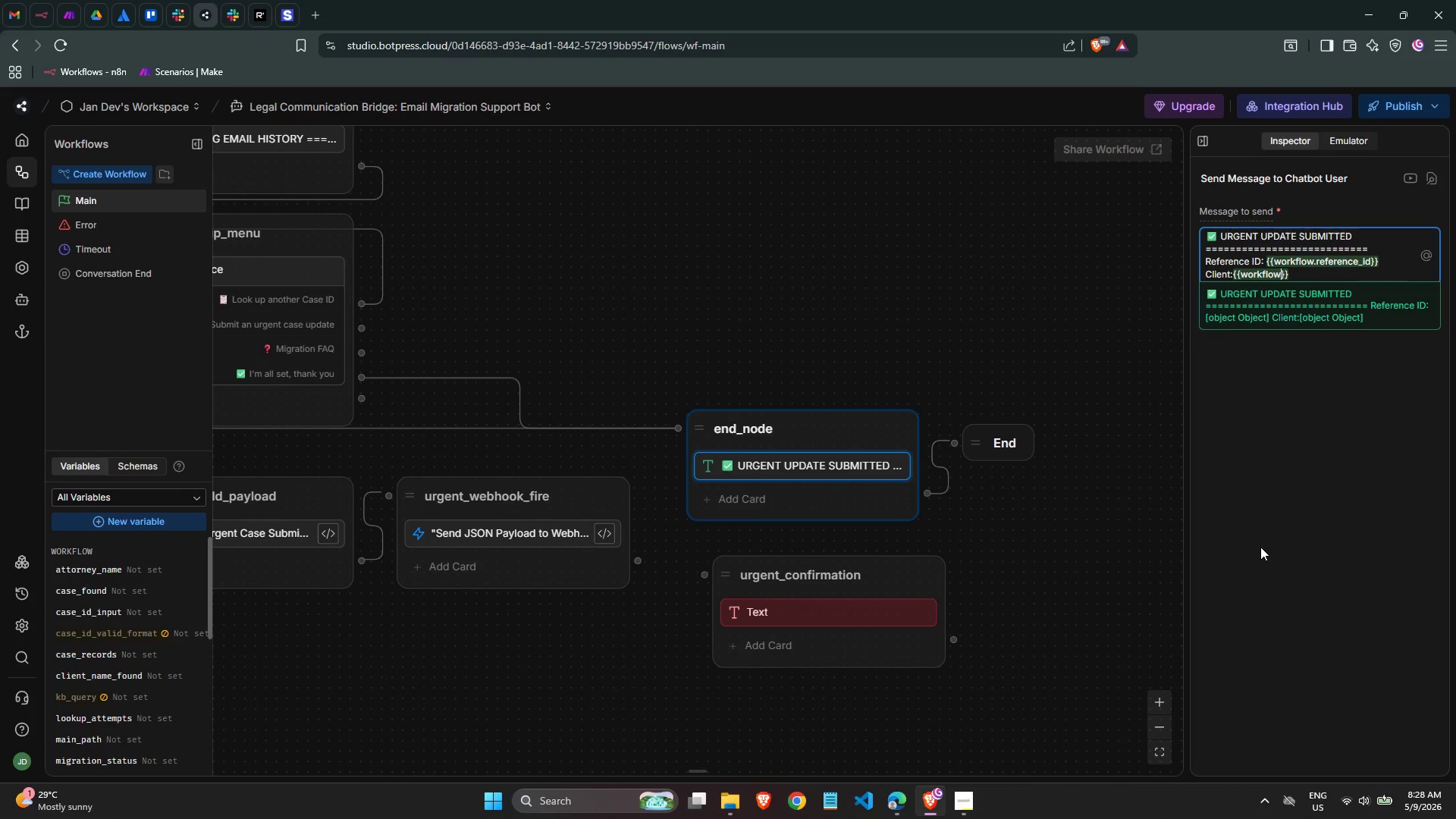 
type(.urgent_client_name)
 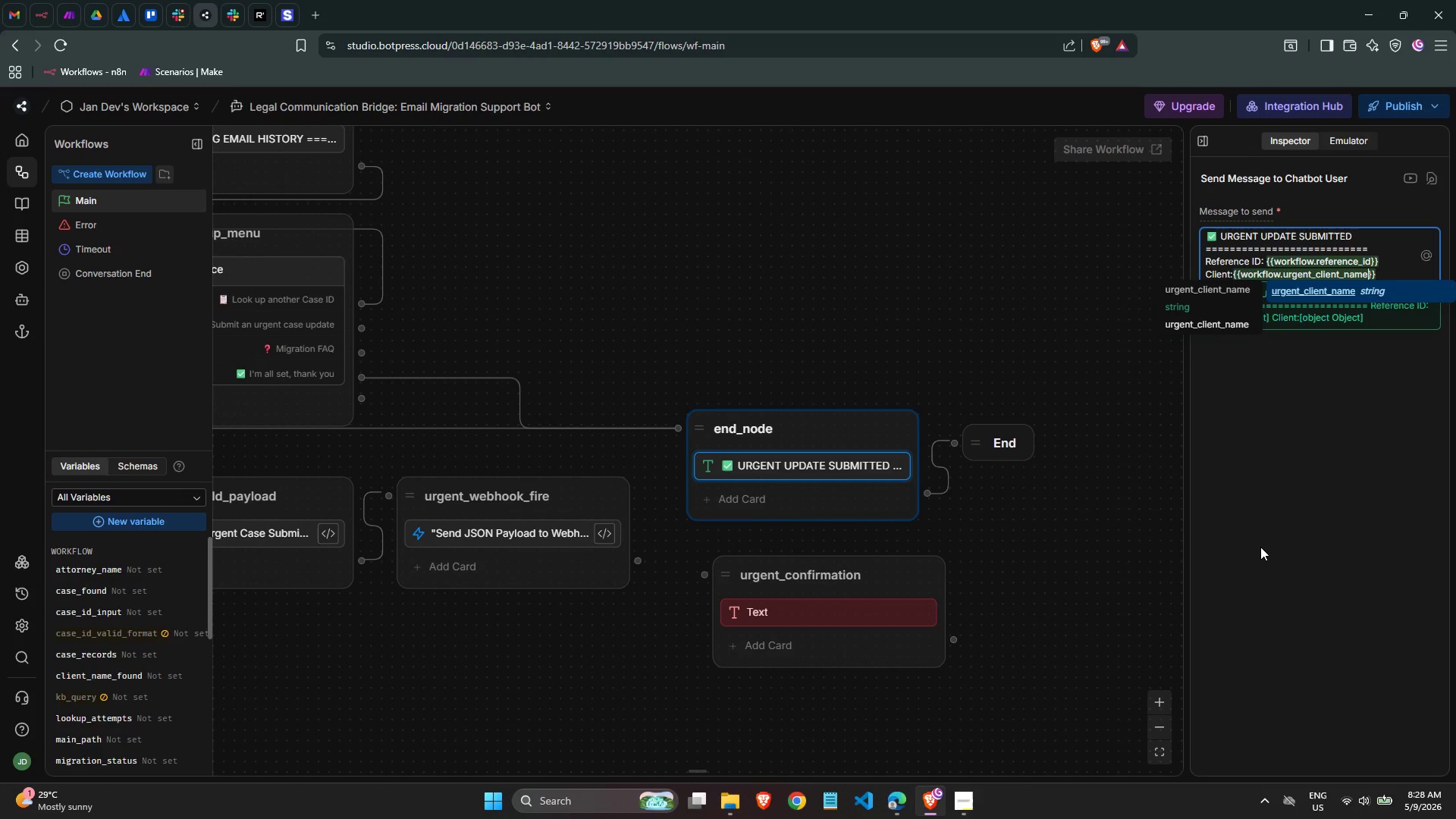 
key(ArrowRight)
 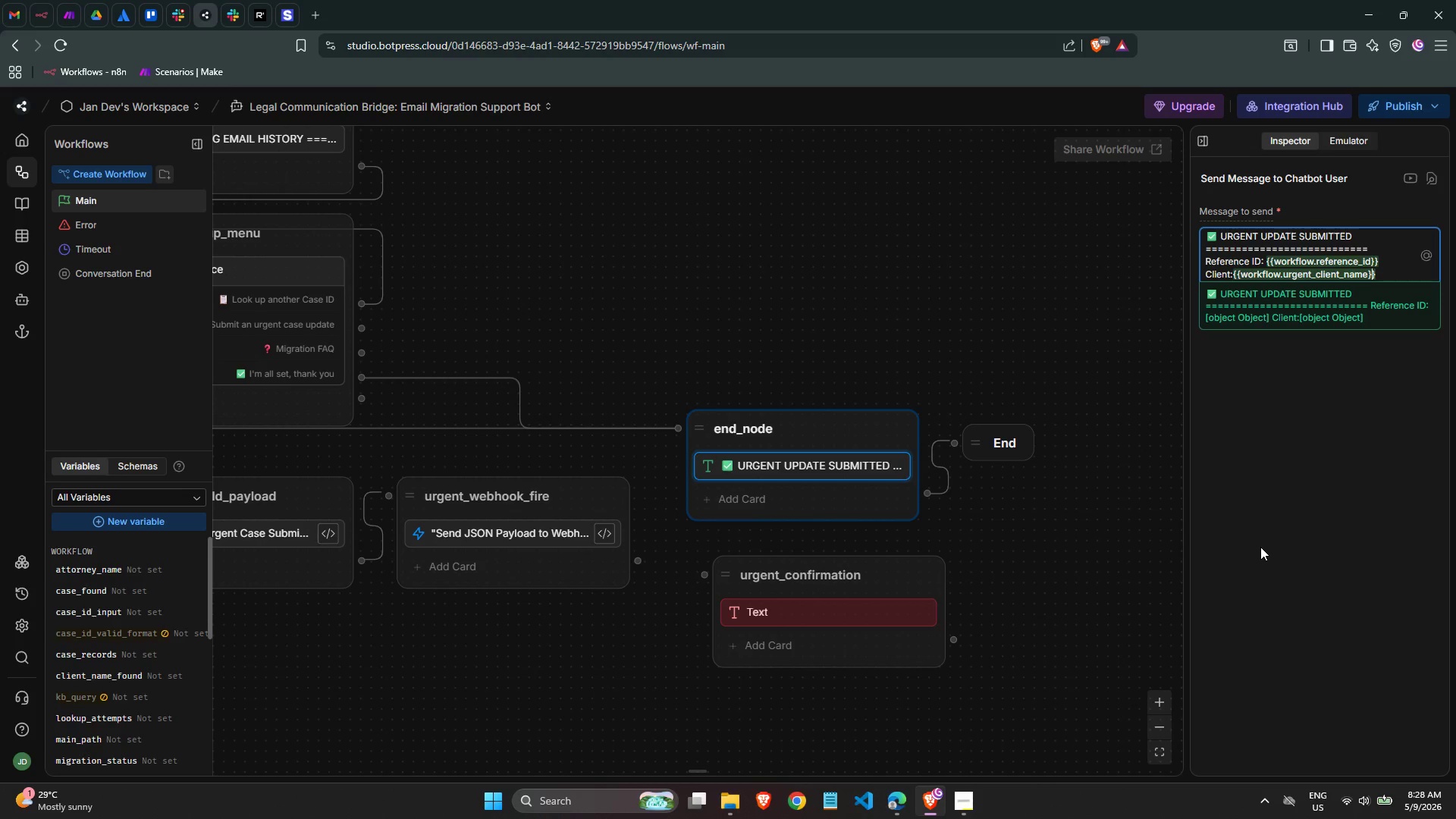 
key(ArrowRight)
 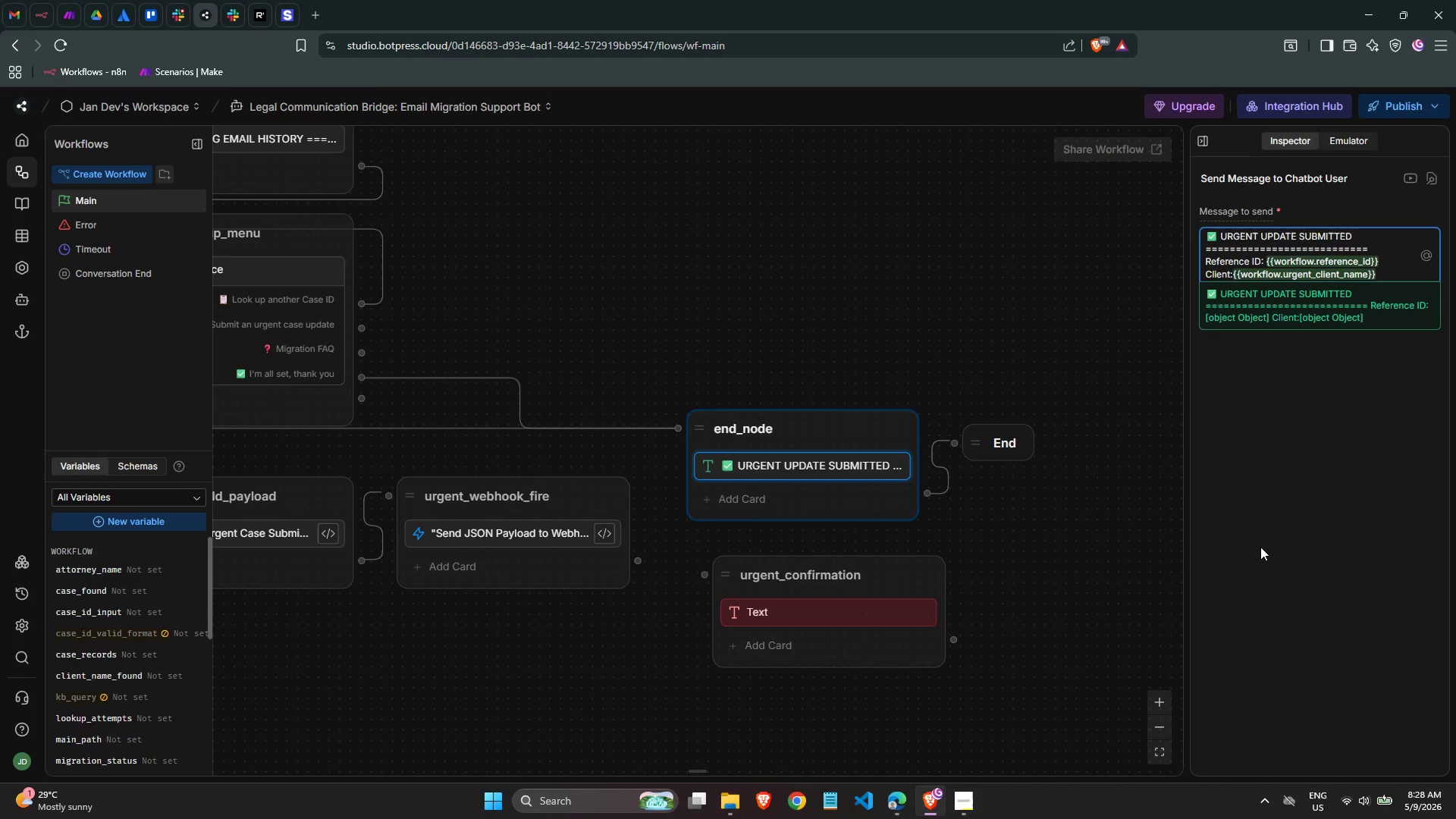 
key(Enter)
 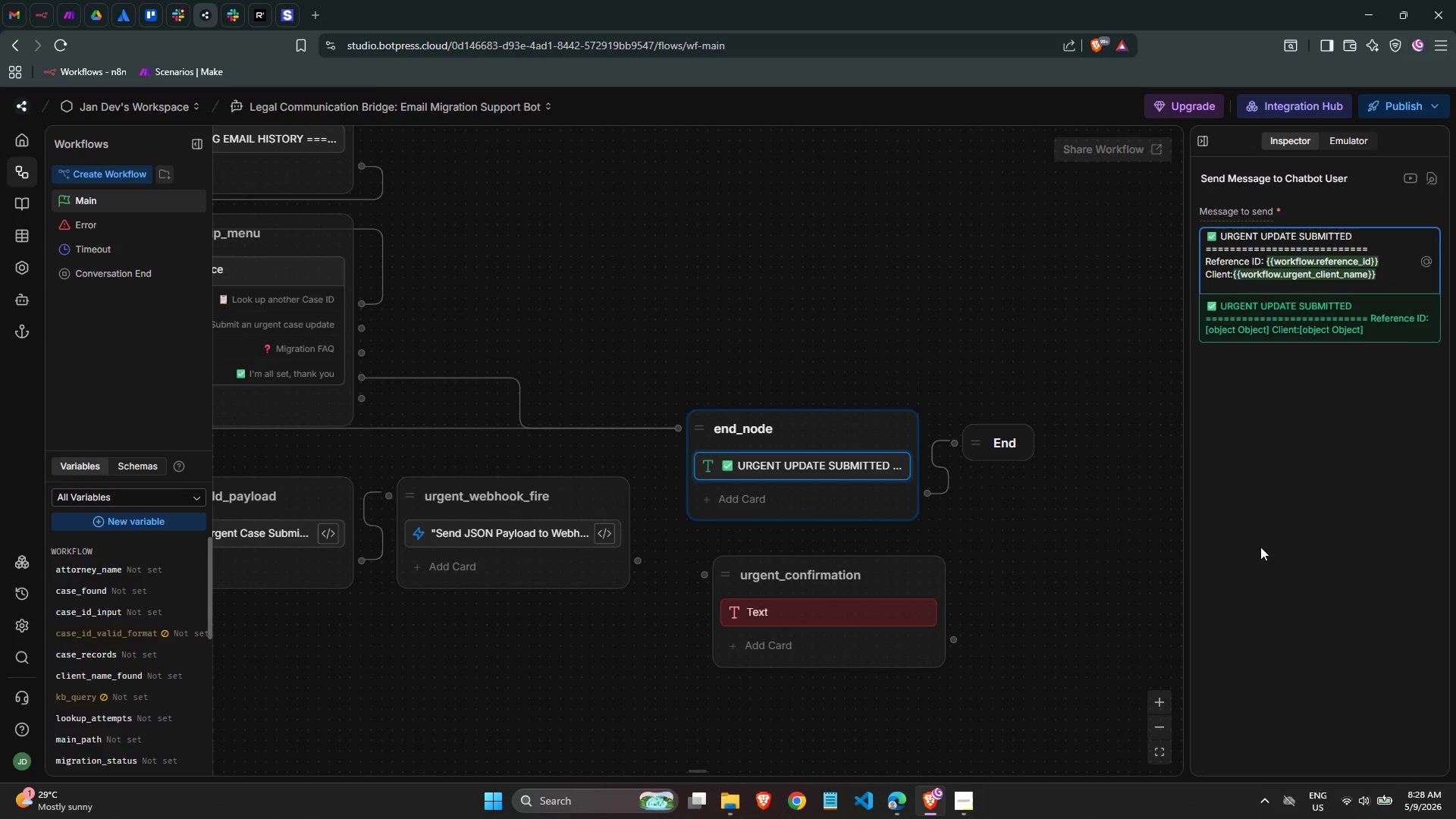 
type(Case ID: {{workflow)
 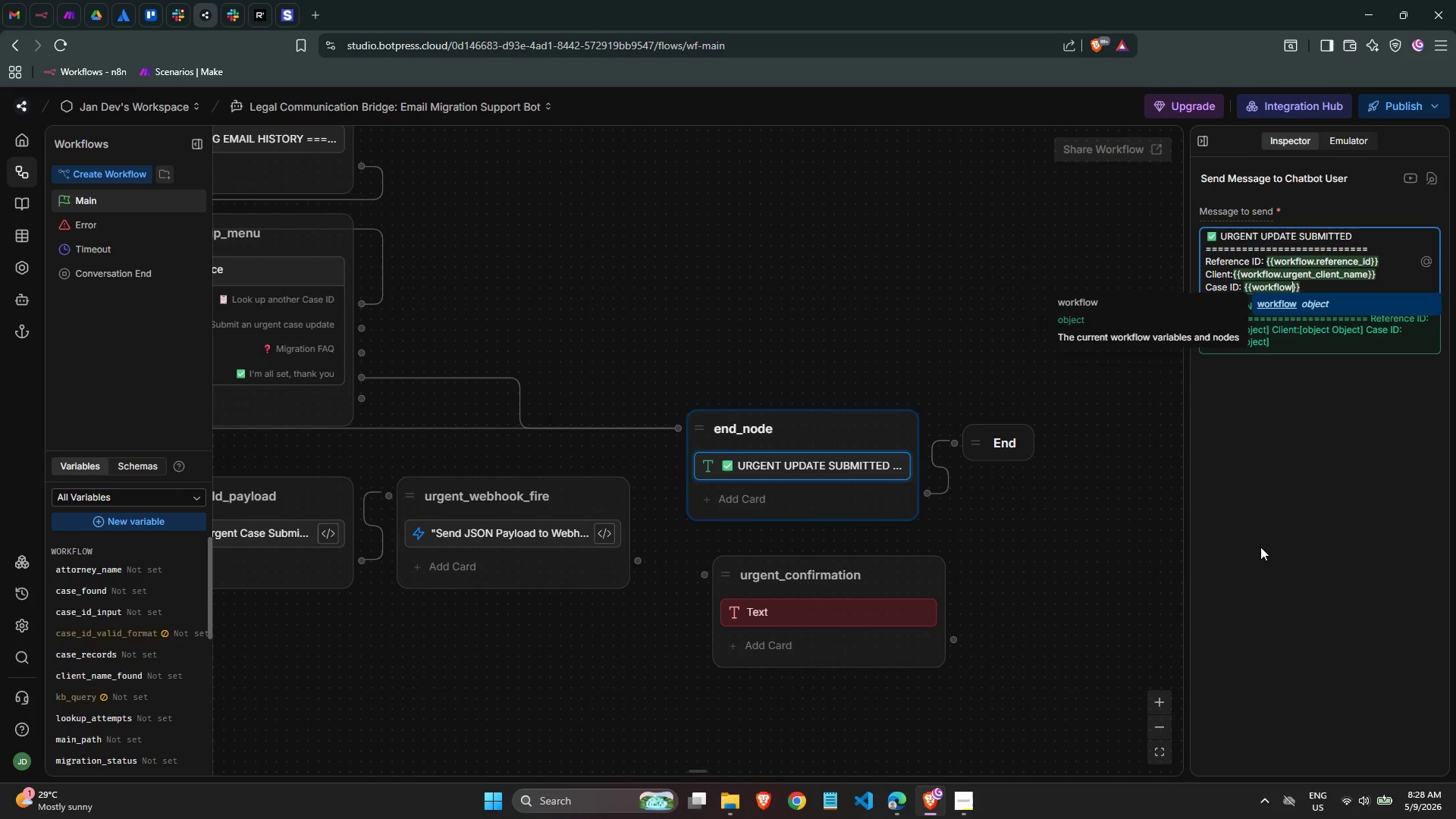 
 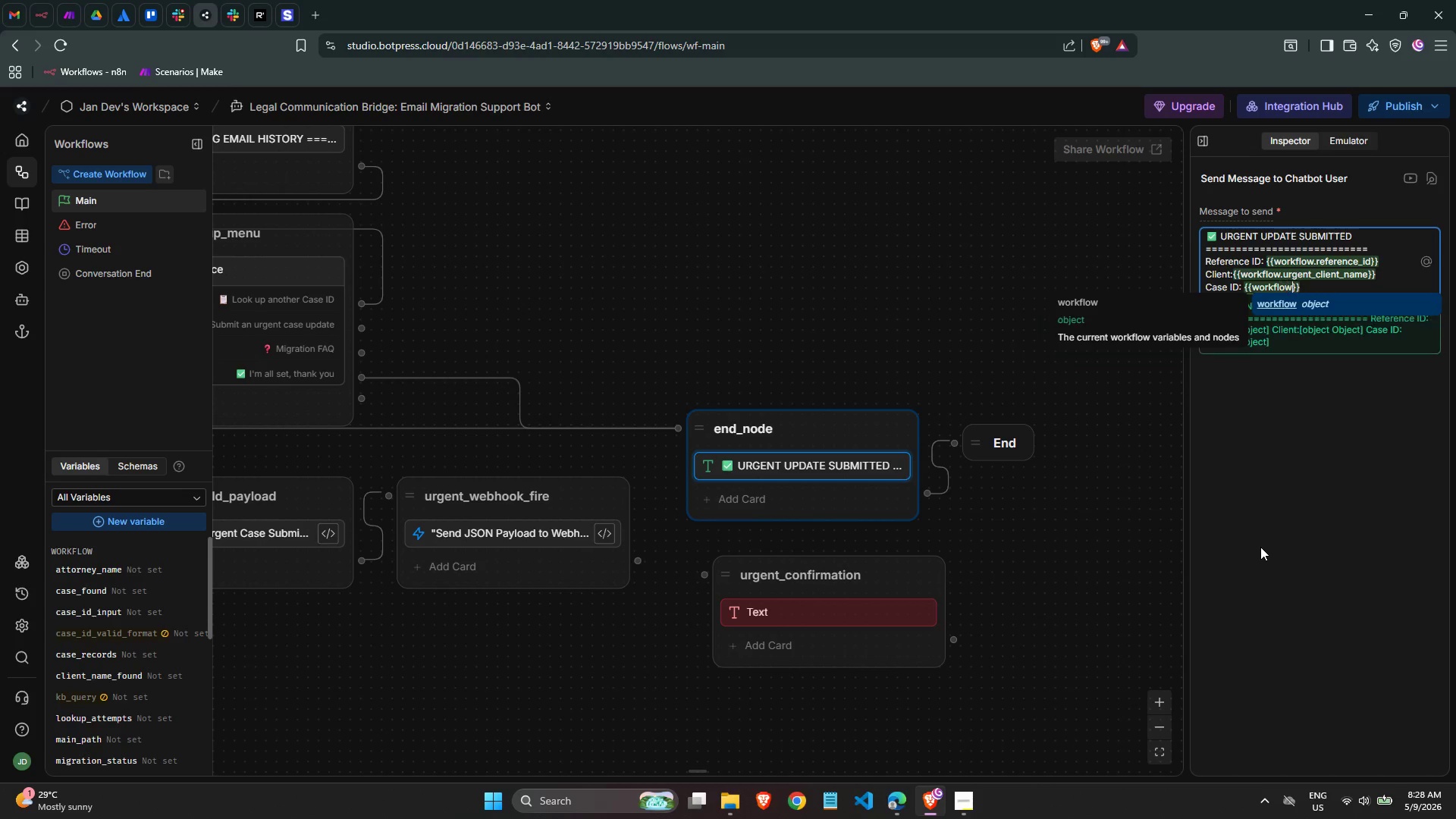 
key(Enter)
 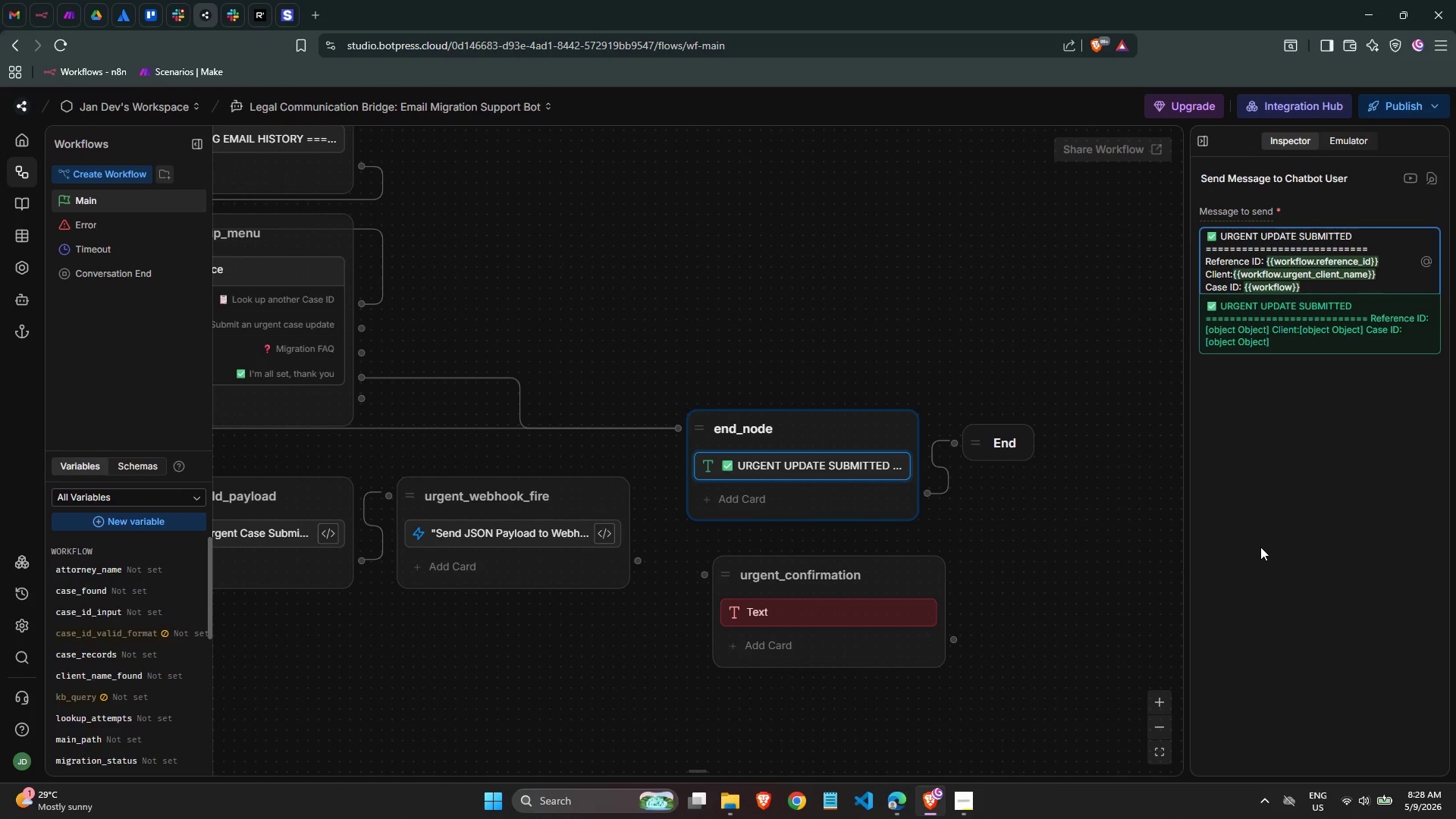 
key(Period)
 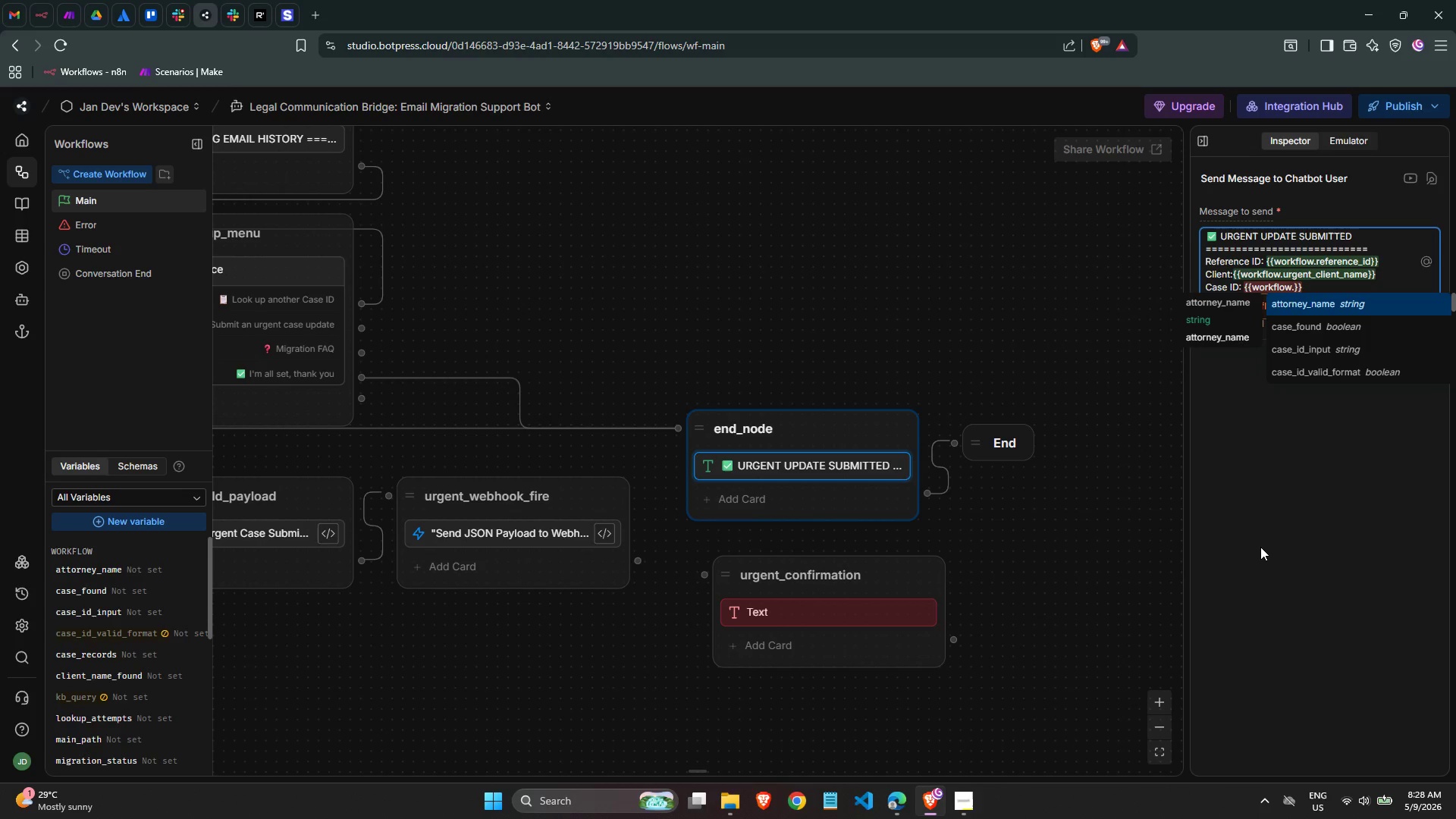 
wait(6.69)
 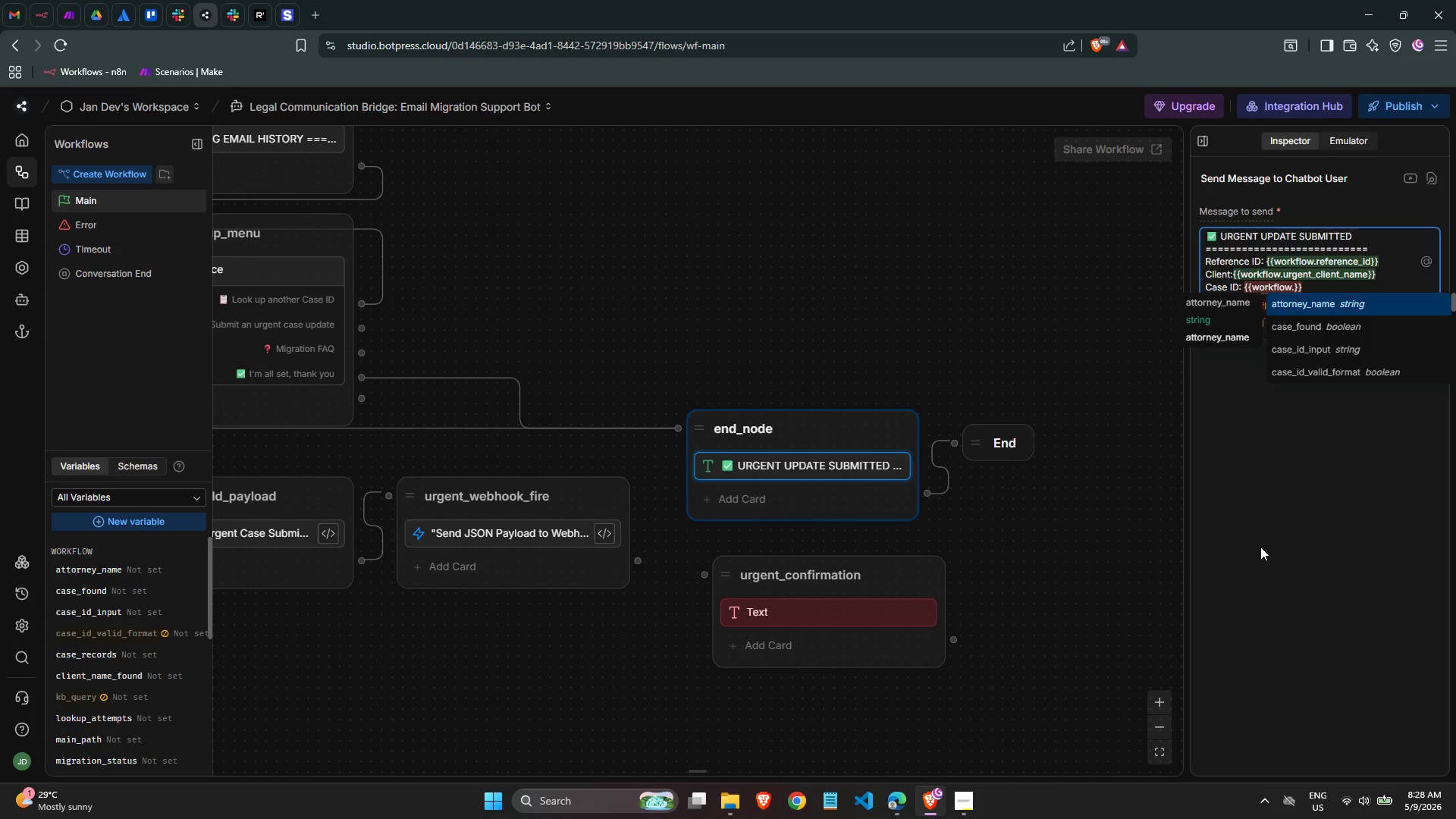 
type(urgne)
key(Backspace)
key(Backspace)
type(ent_case_id)
 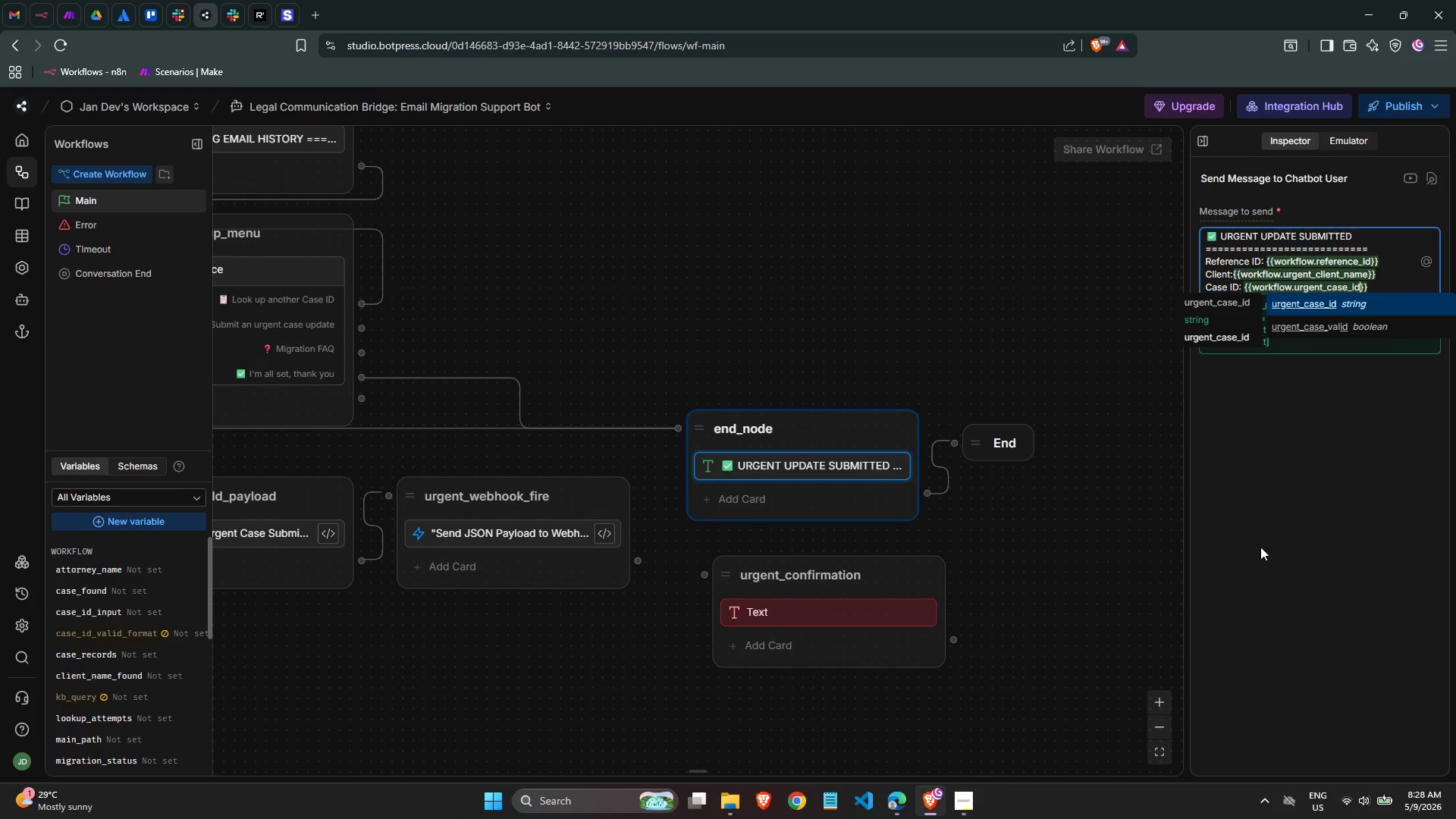 
key(ArrowRight)
 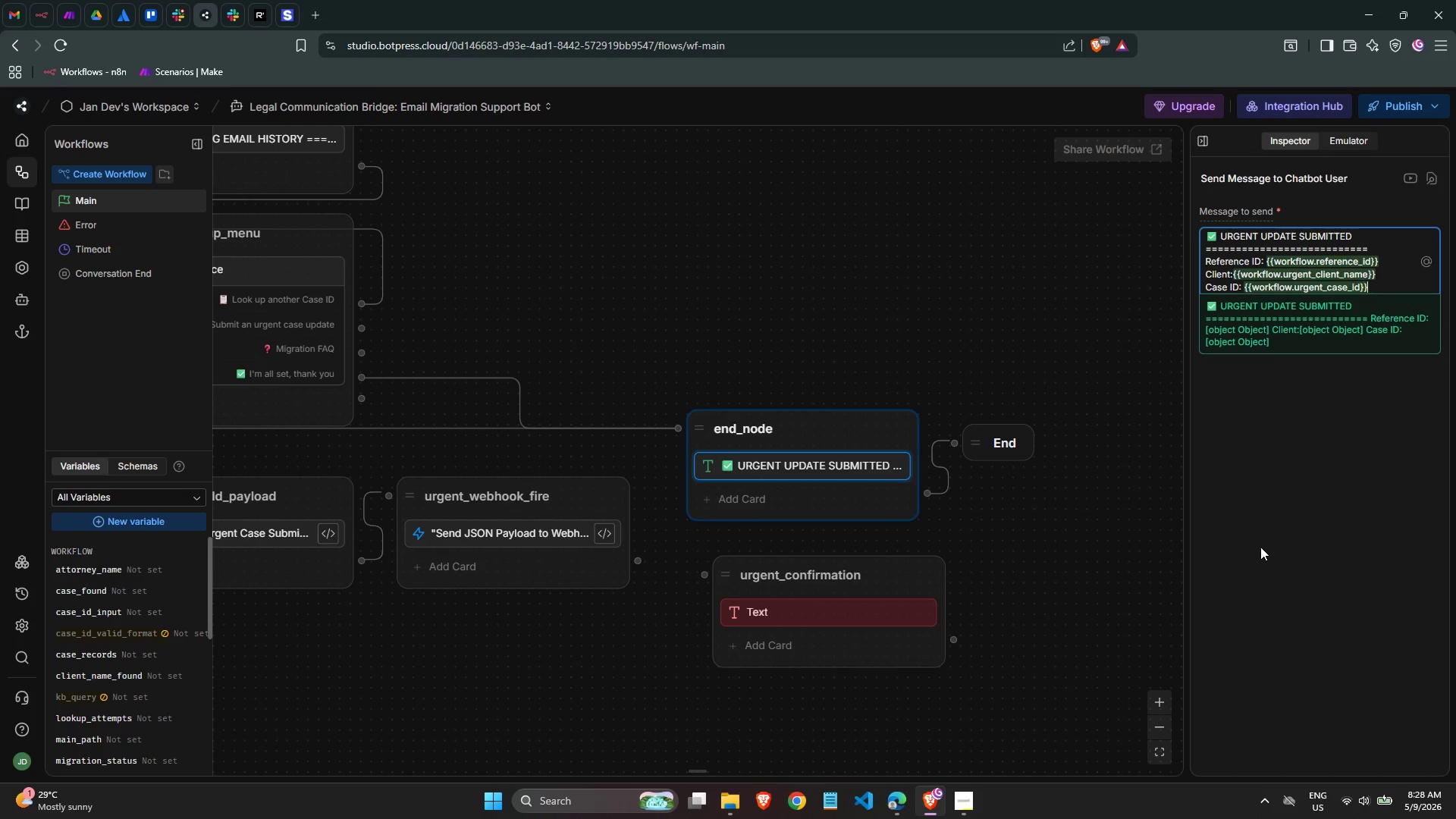 
key(ArrowRight)
 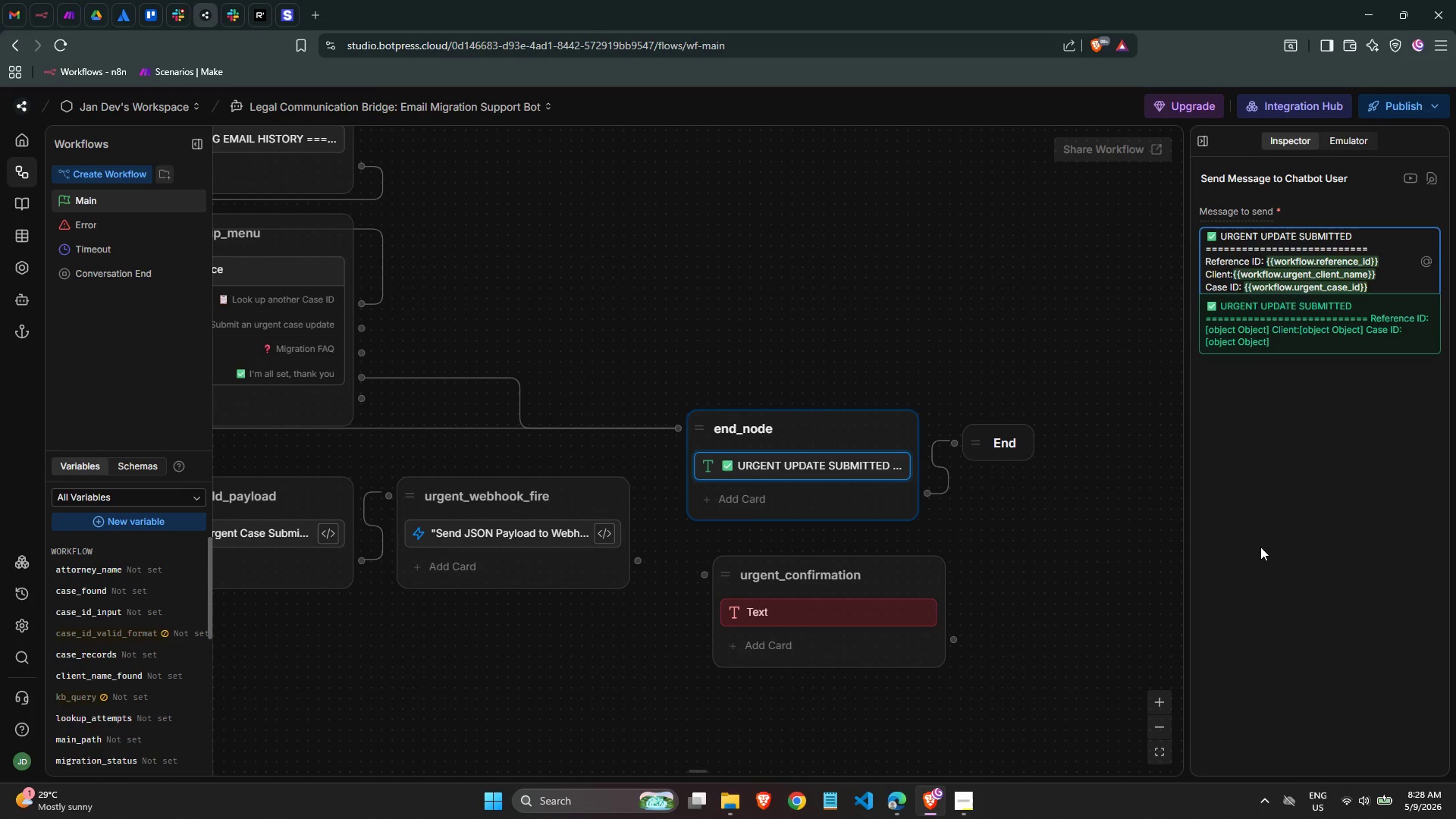 
key(Enter)
 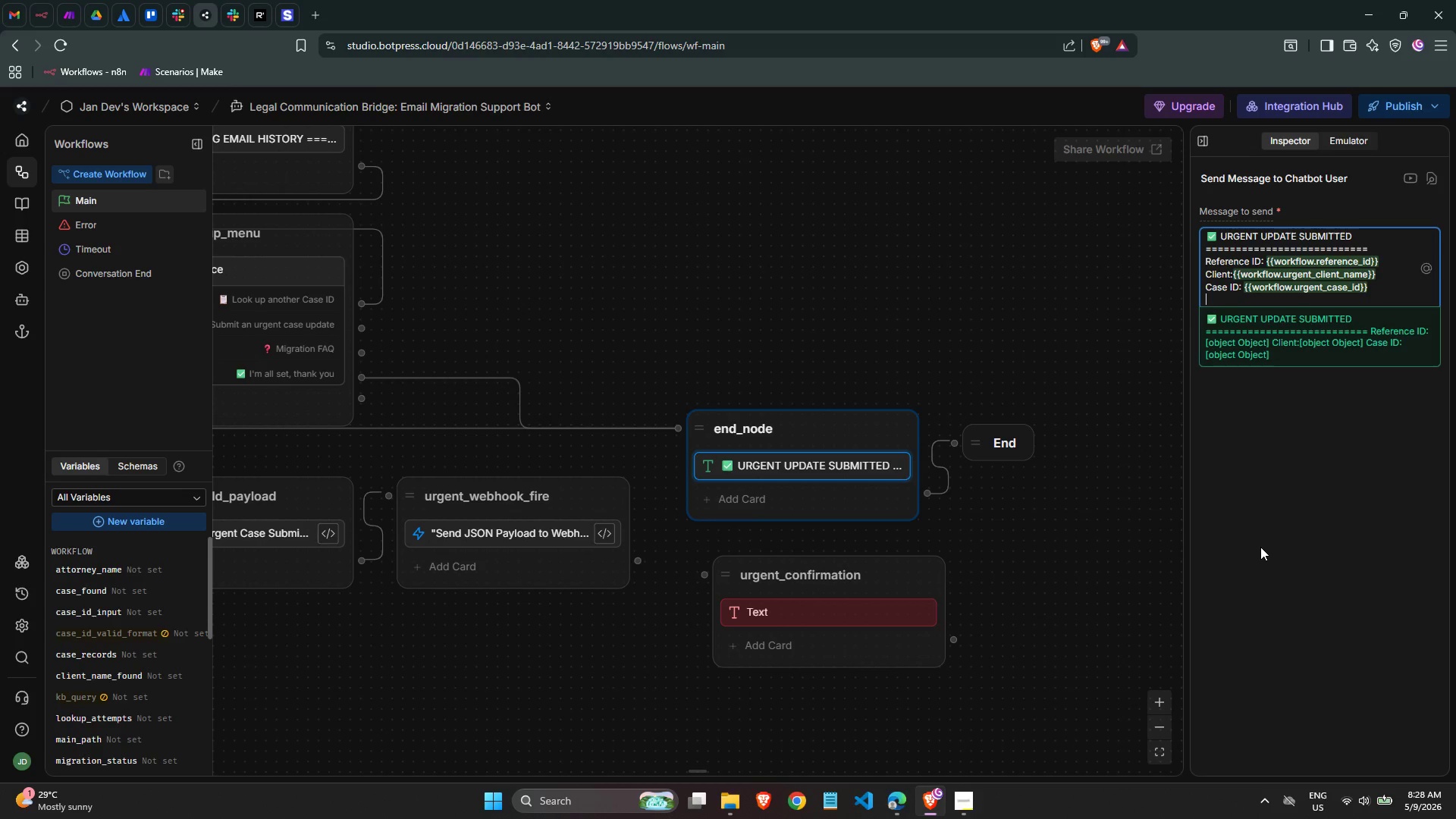 
key(Enter)
 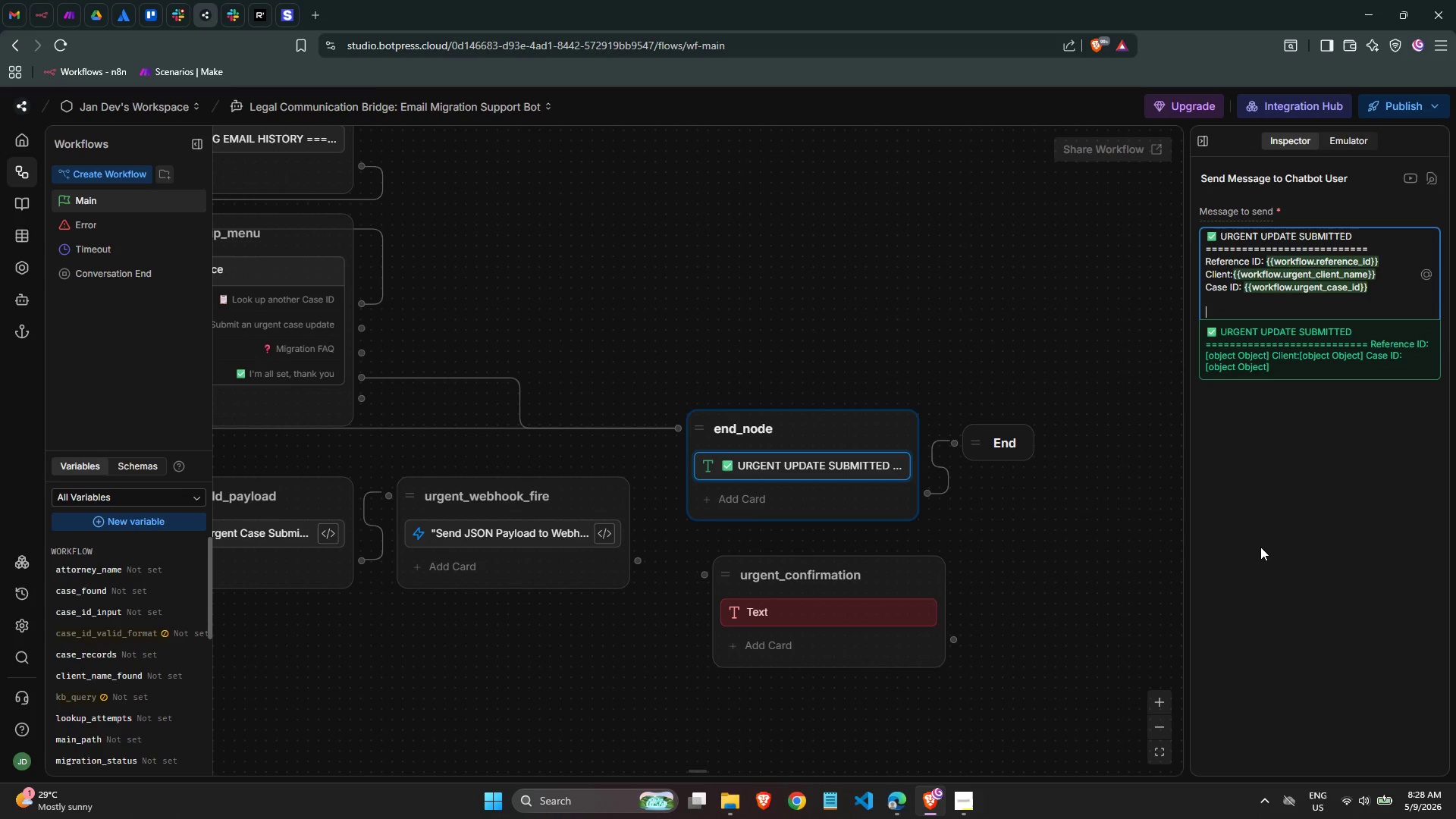 
key(Backspace)
type(Attorney: {{work)
 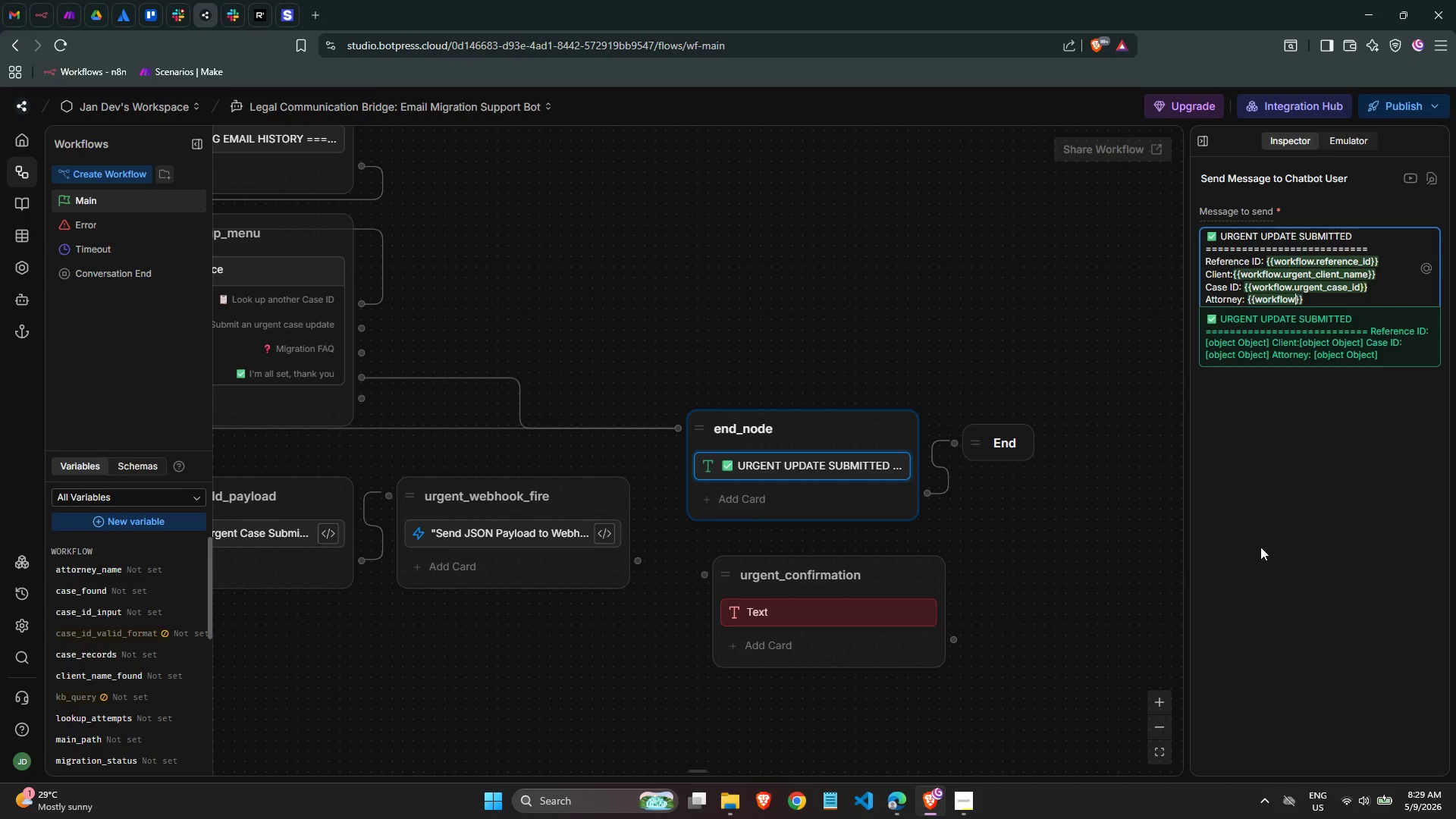 
 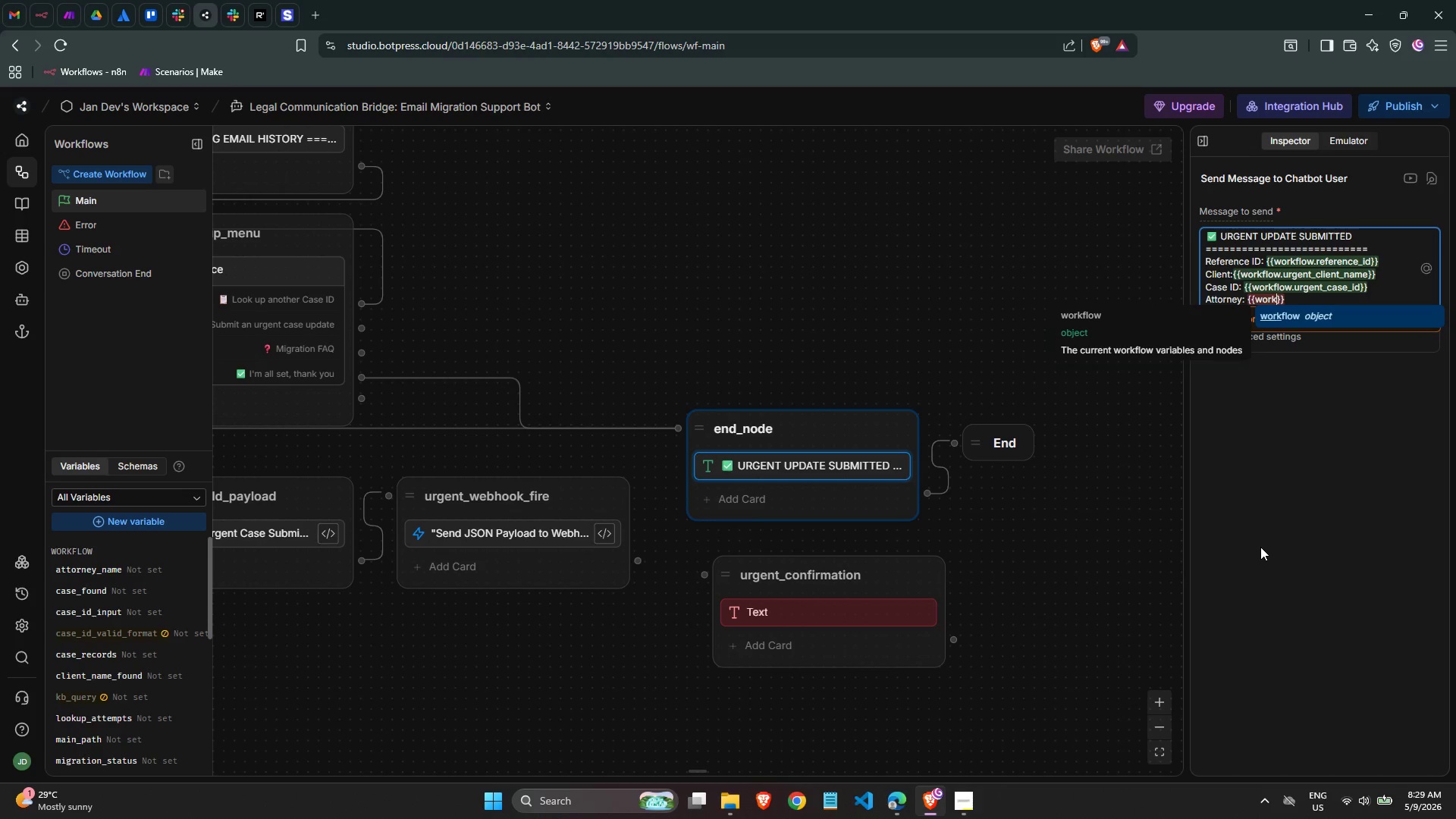 
key(Enter)
 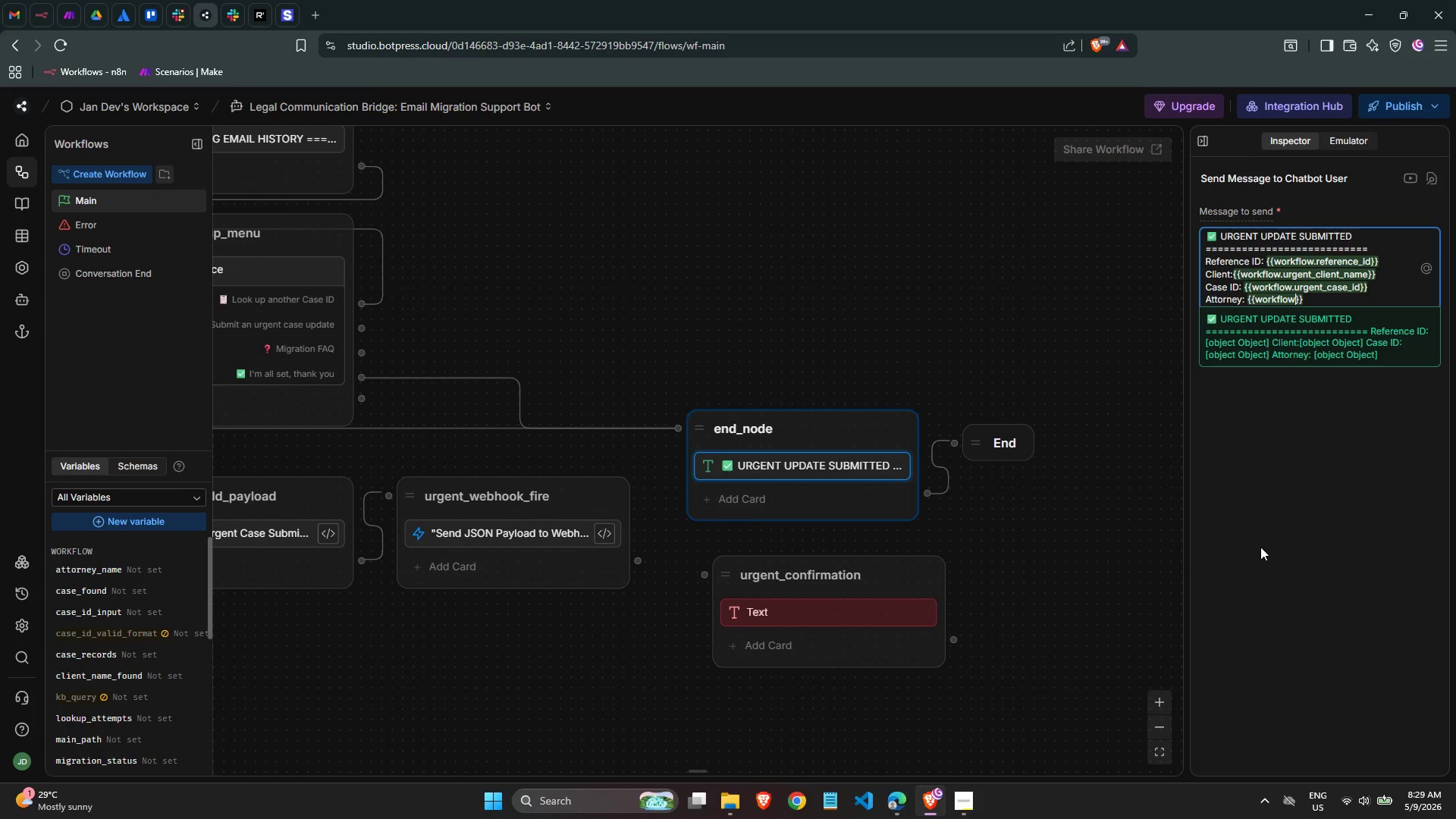 
key(Period)
 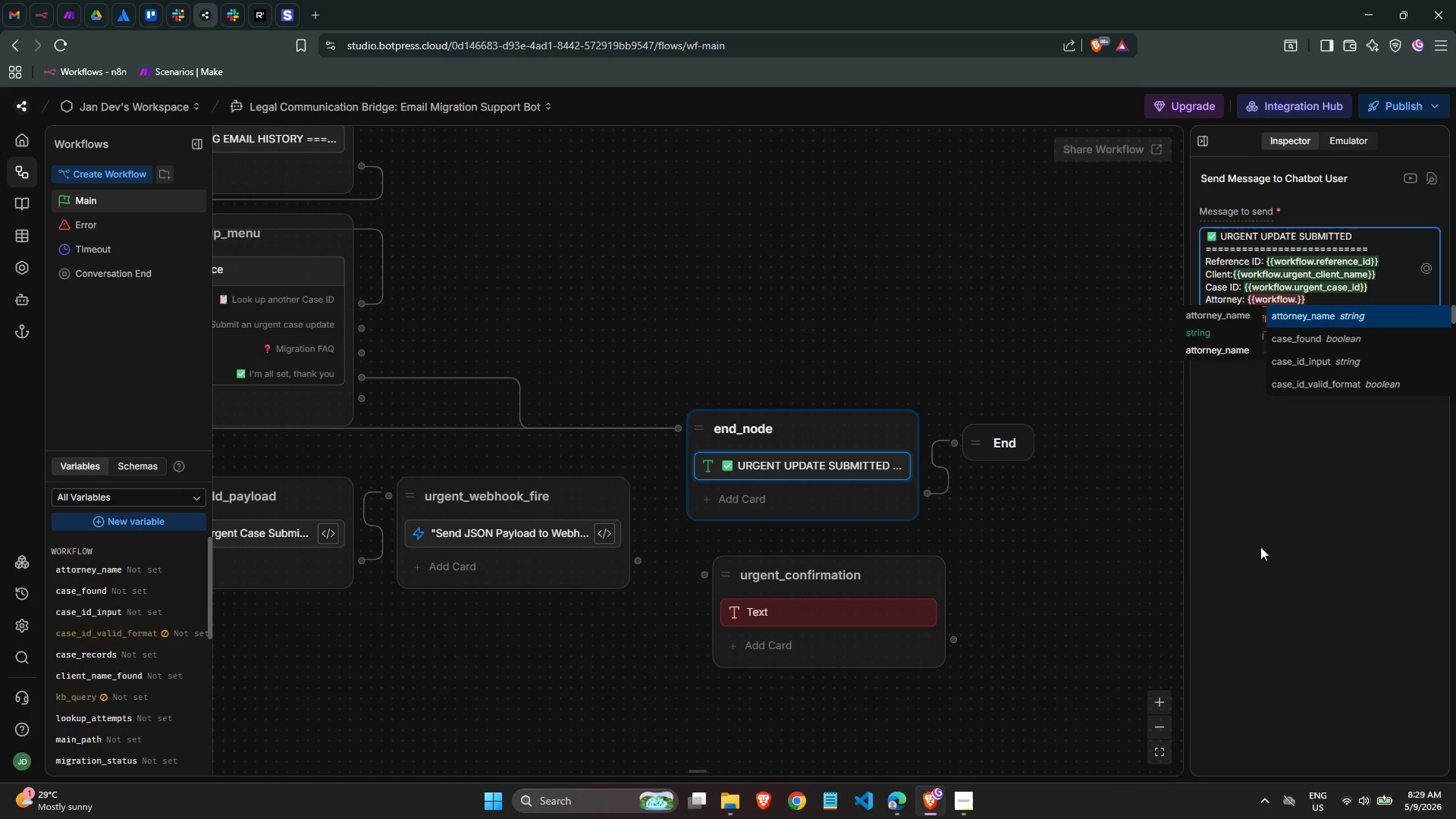 
type(urgent)
 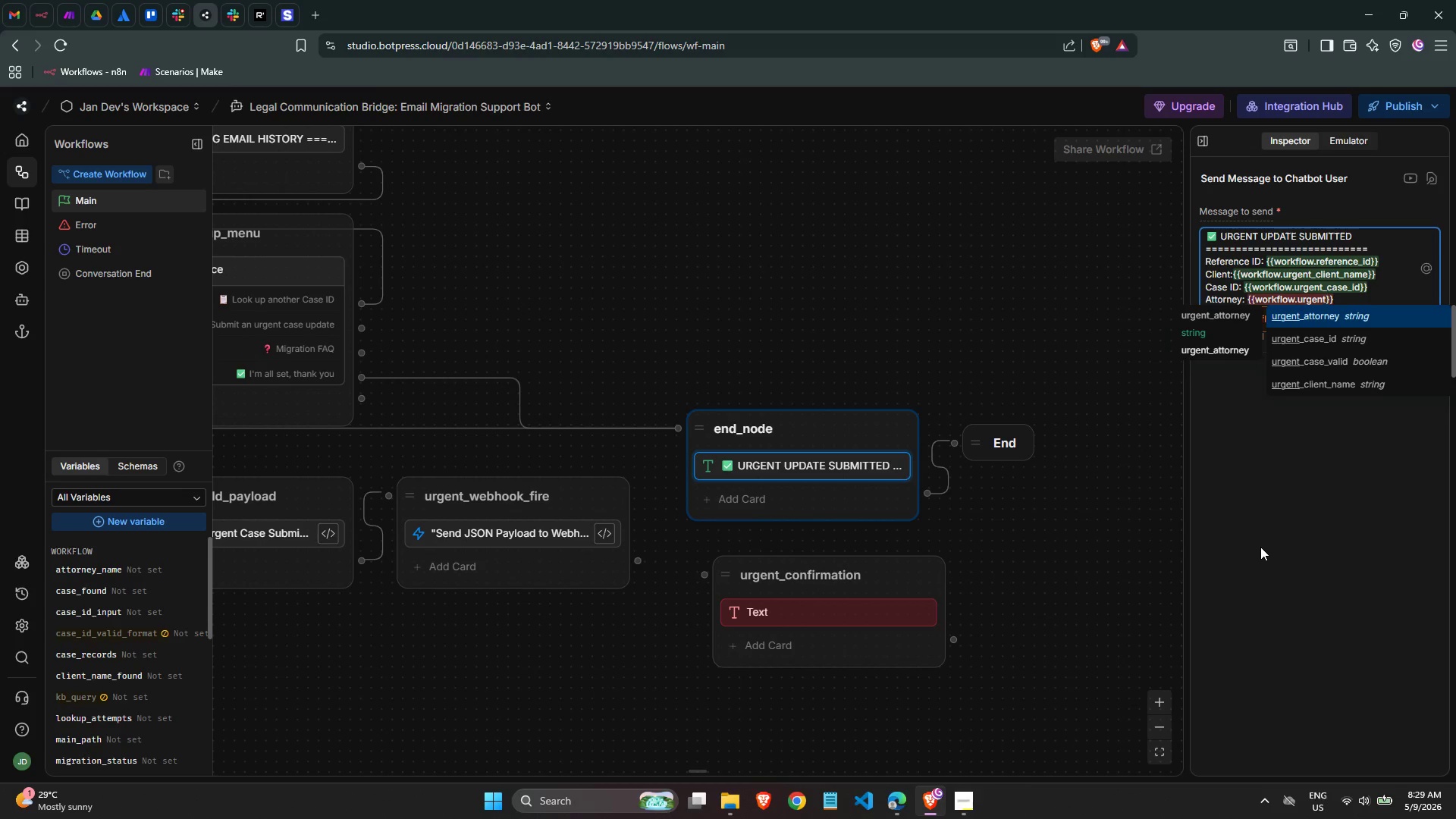 
key(Enter)
 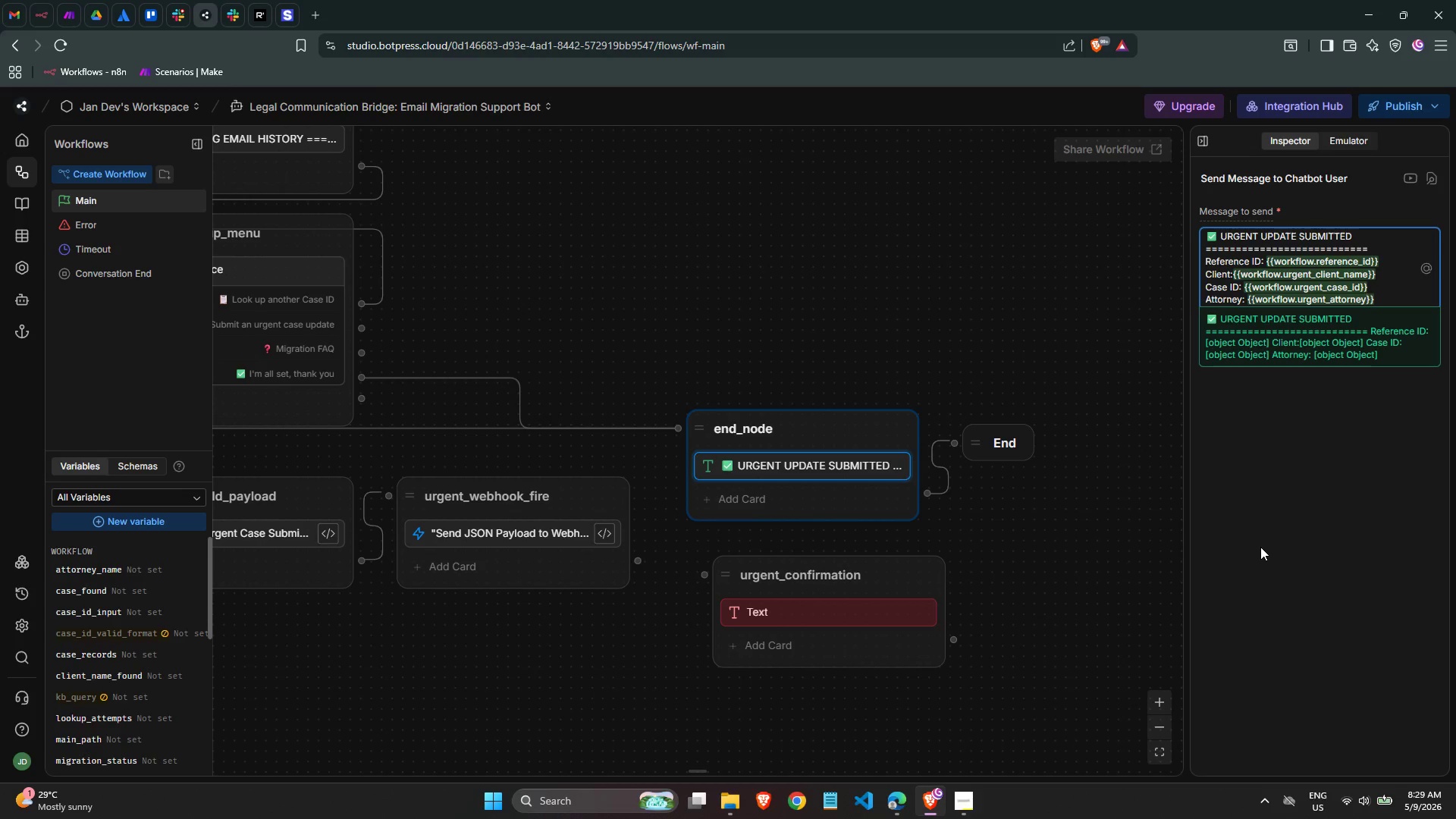 
key(ArrowRight)
 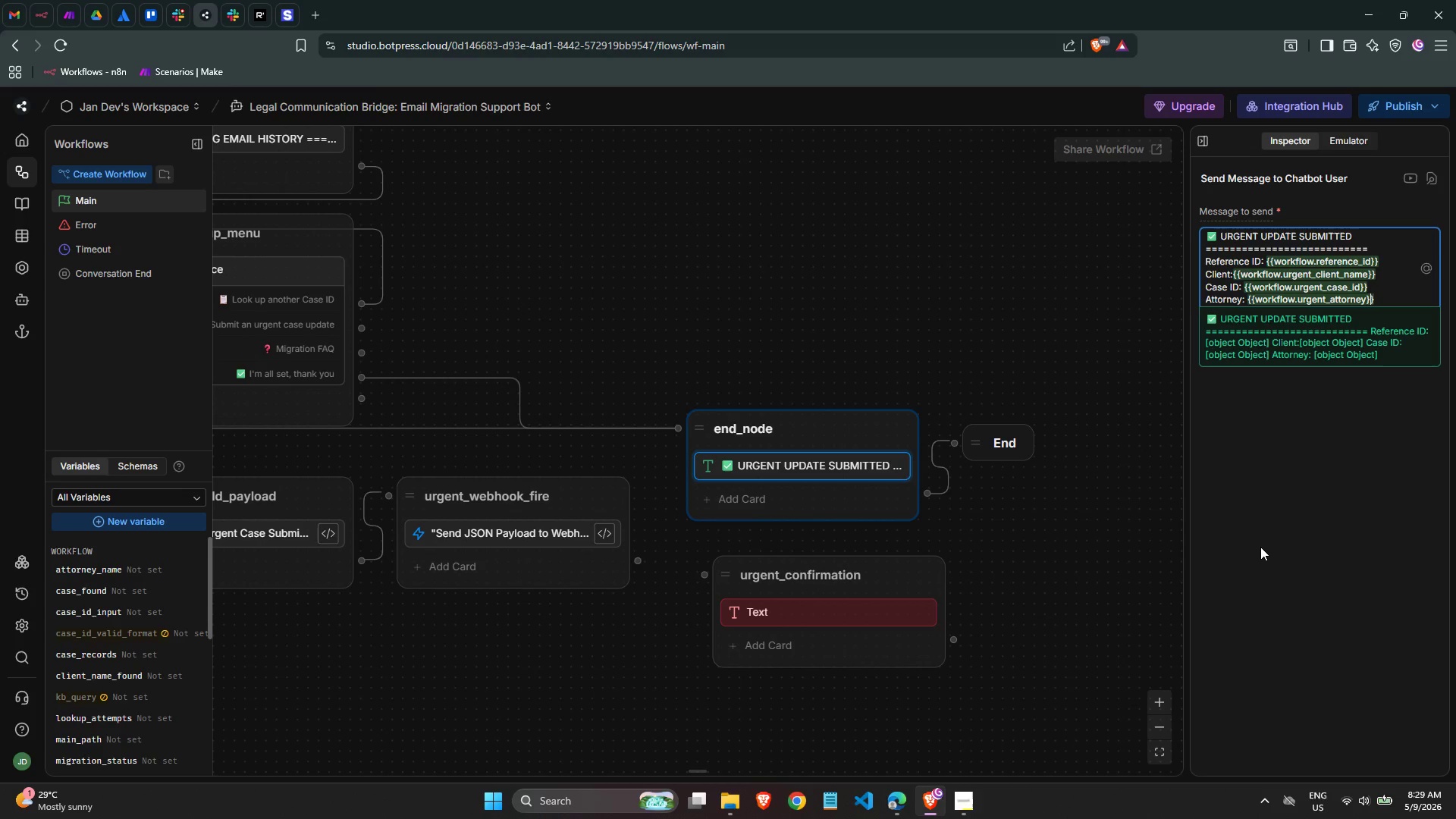 
key(ArrowRight)
 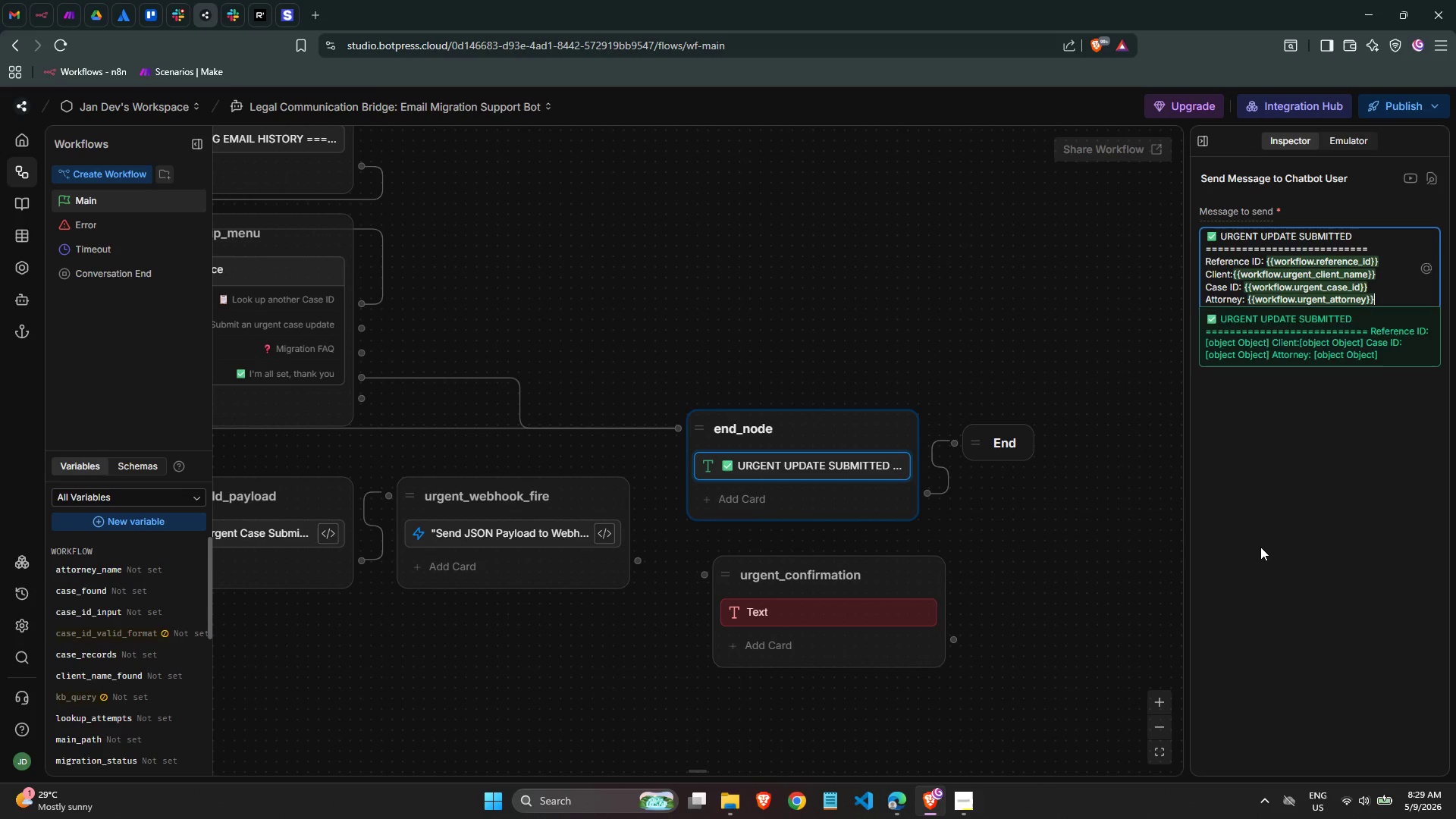 
key(Enter)
 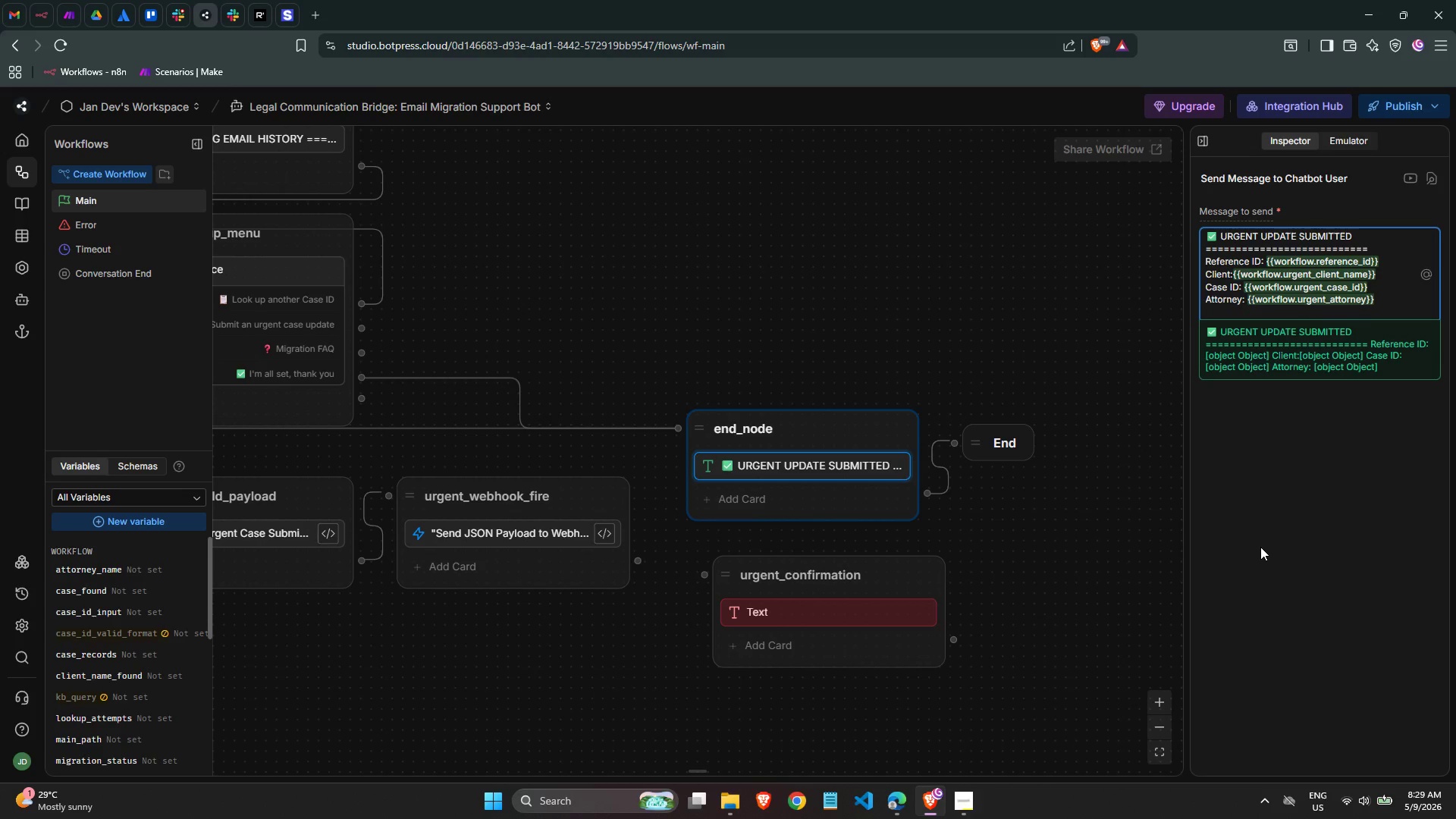 
type(Submt)
key(Backspace)
type(itted: {{workflo)
 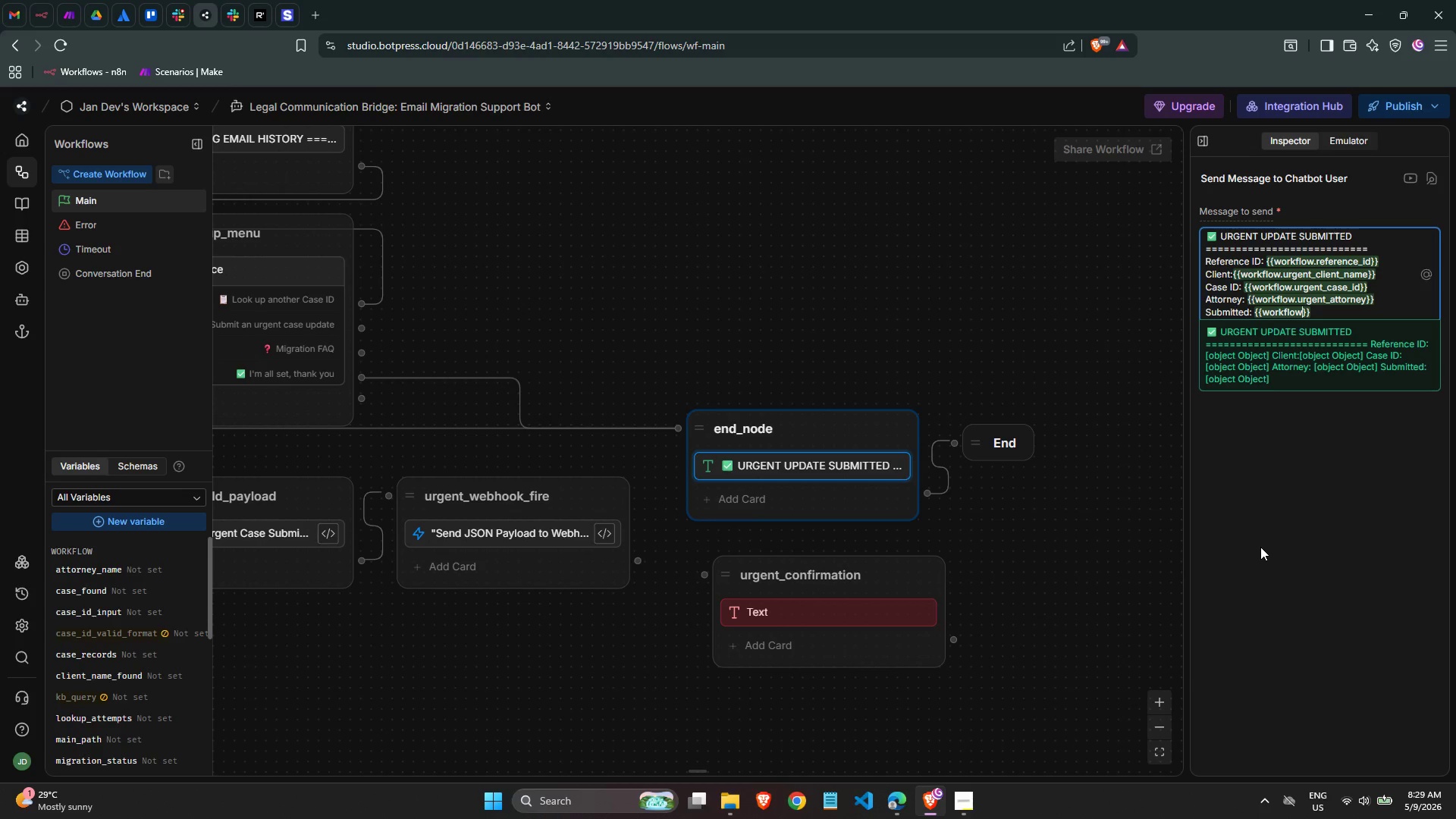 
 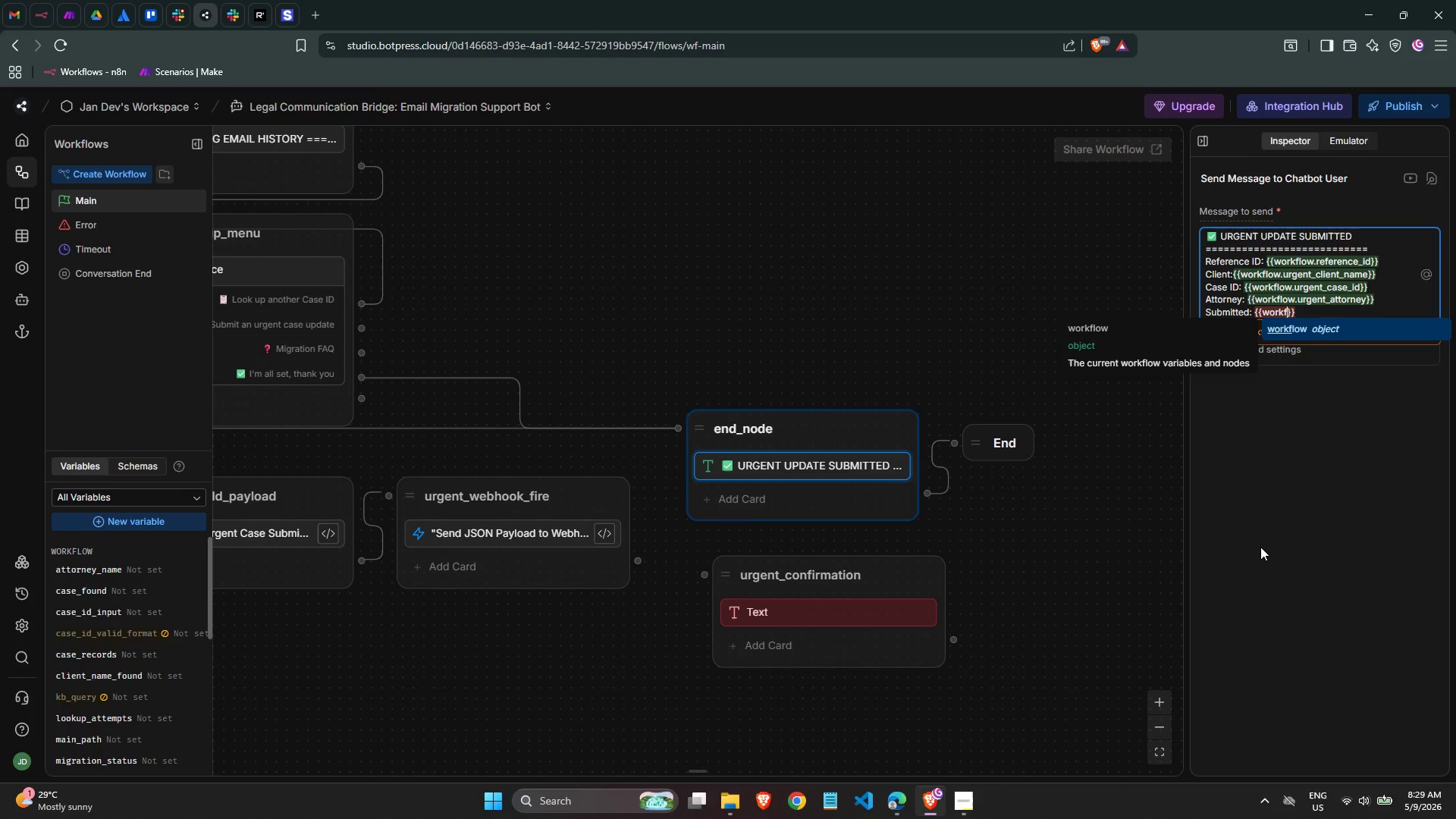 
key(Enter)
 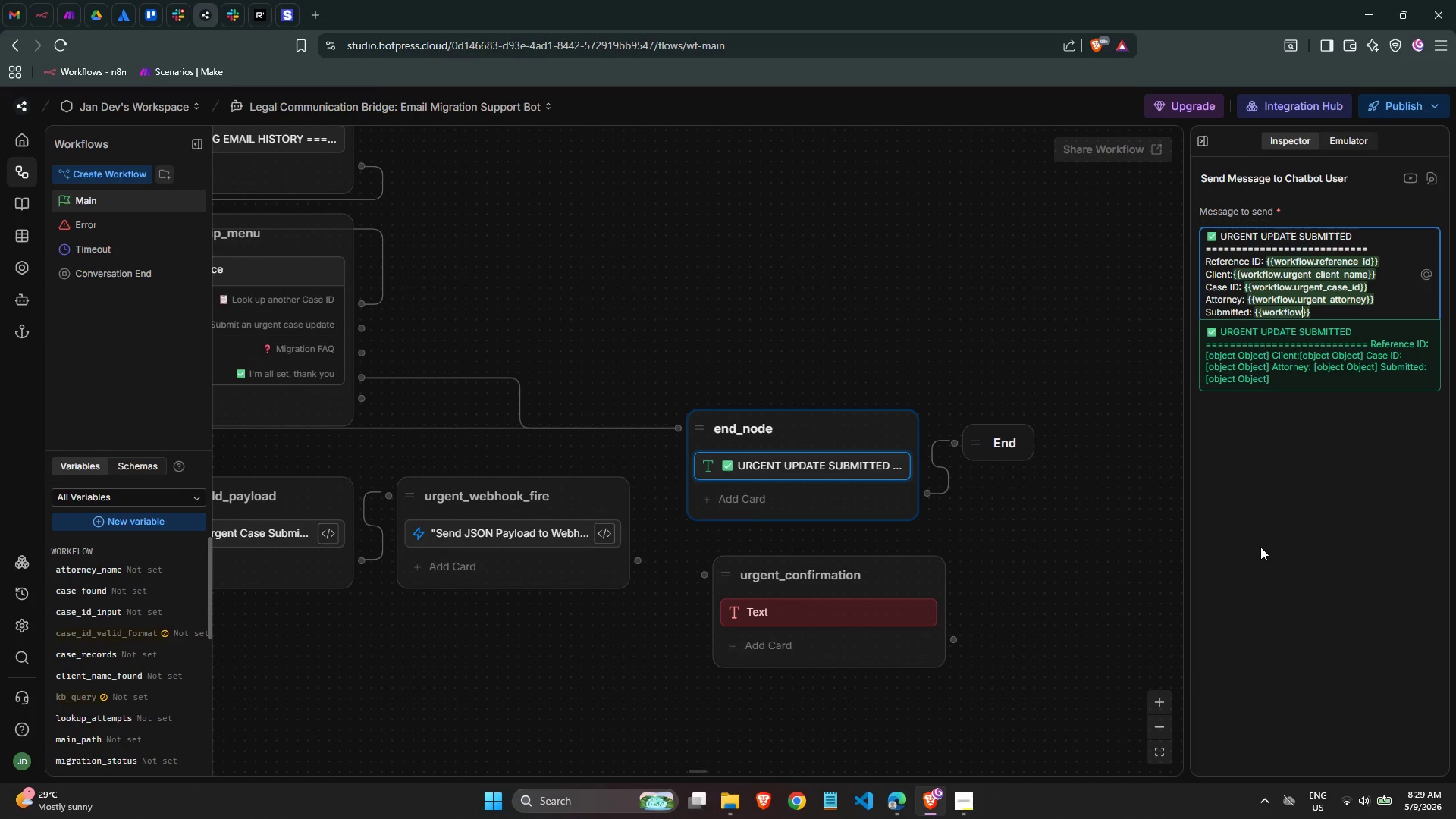 
type(.time)
 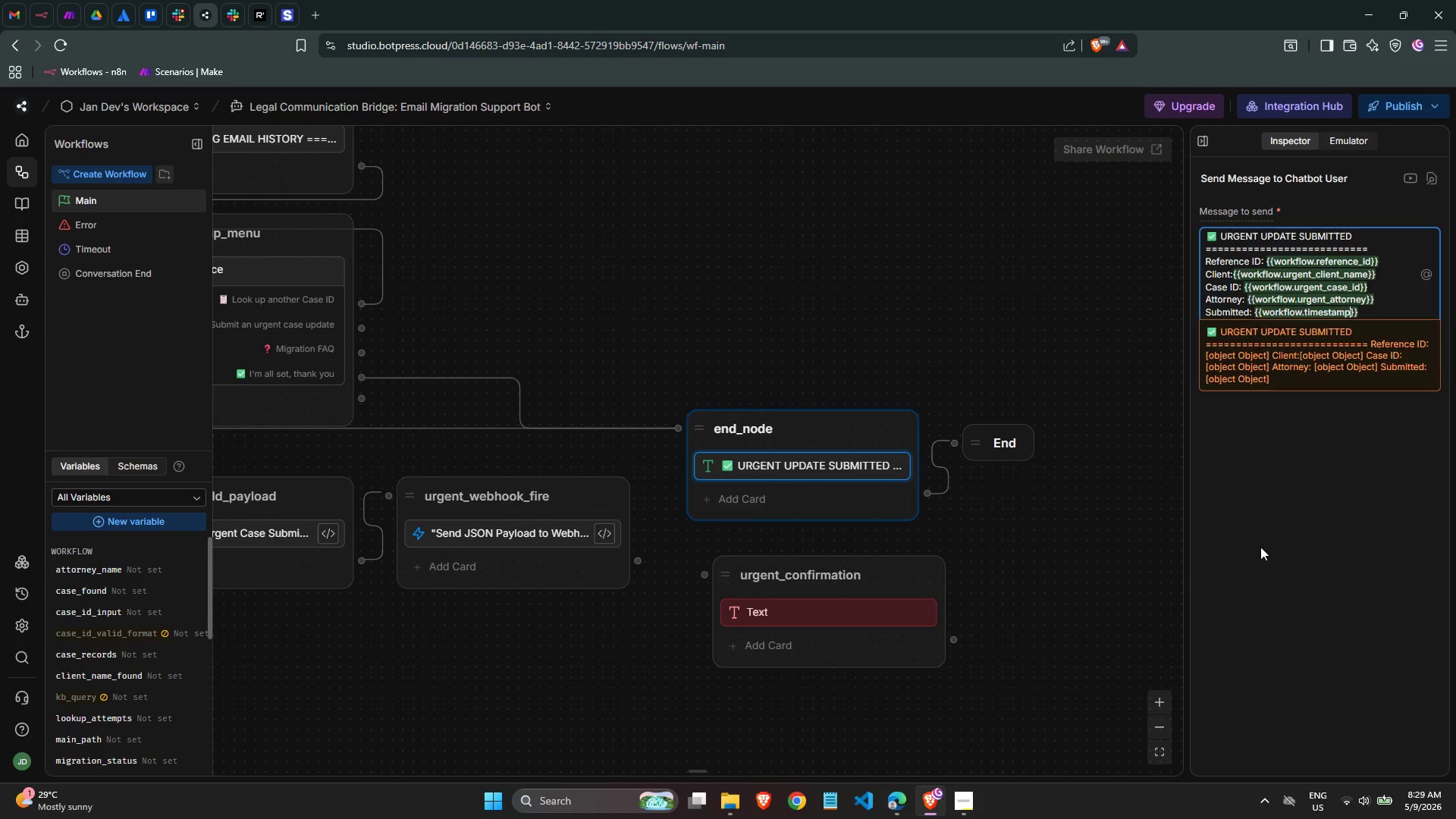 
key(Enter)
 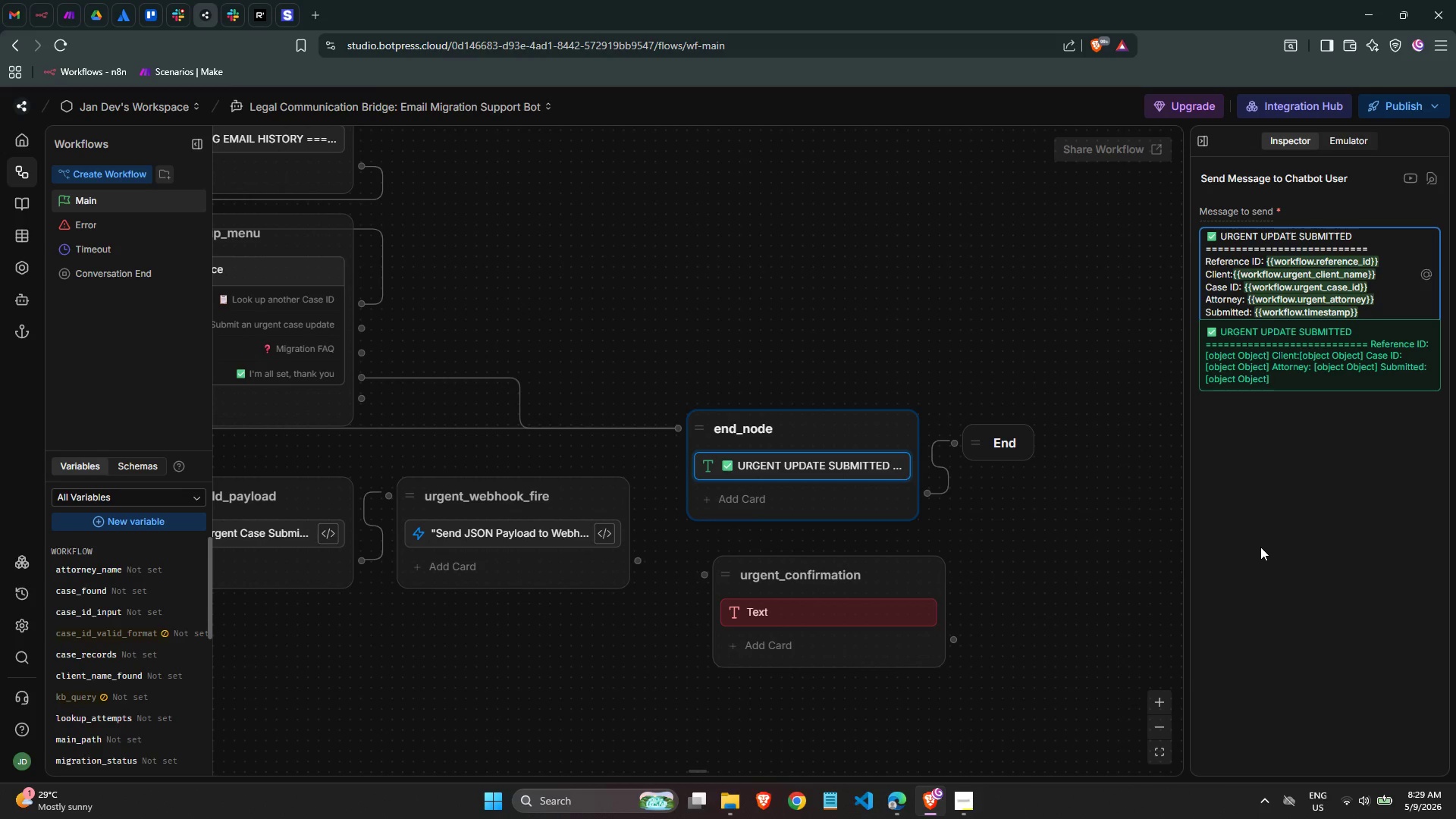 
key(ArrowRight)
 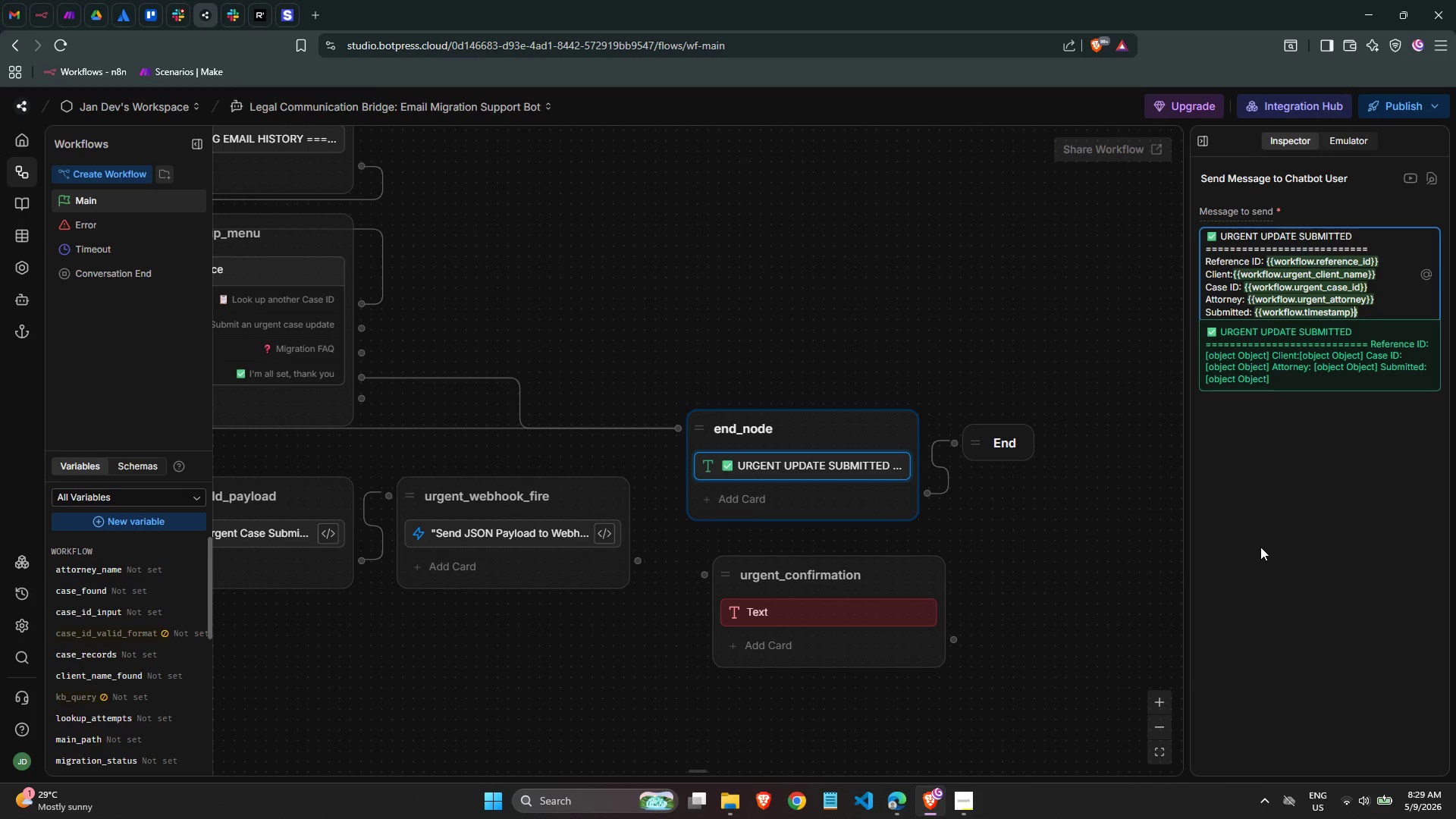 
key(ArrowRight)
 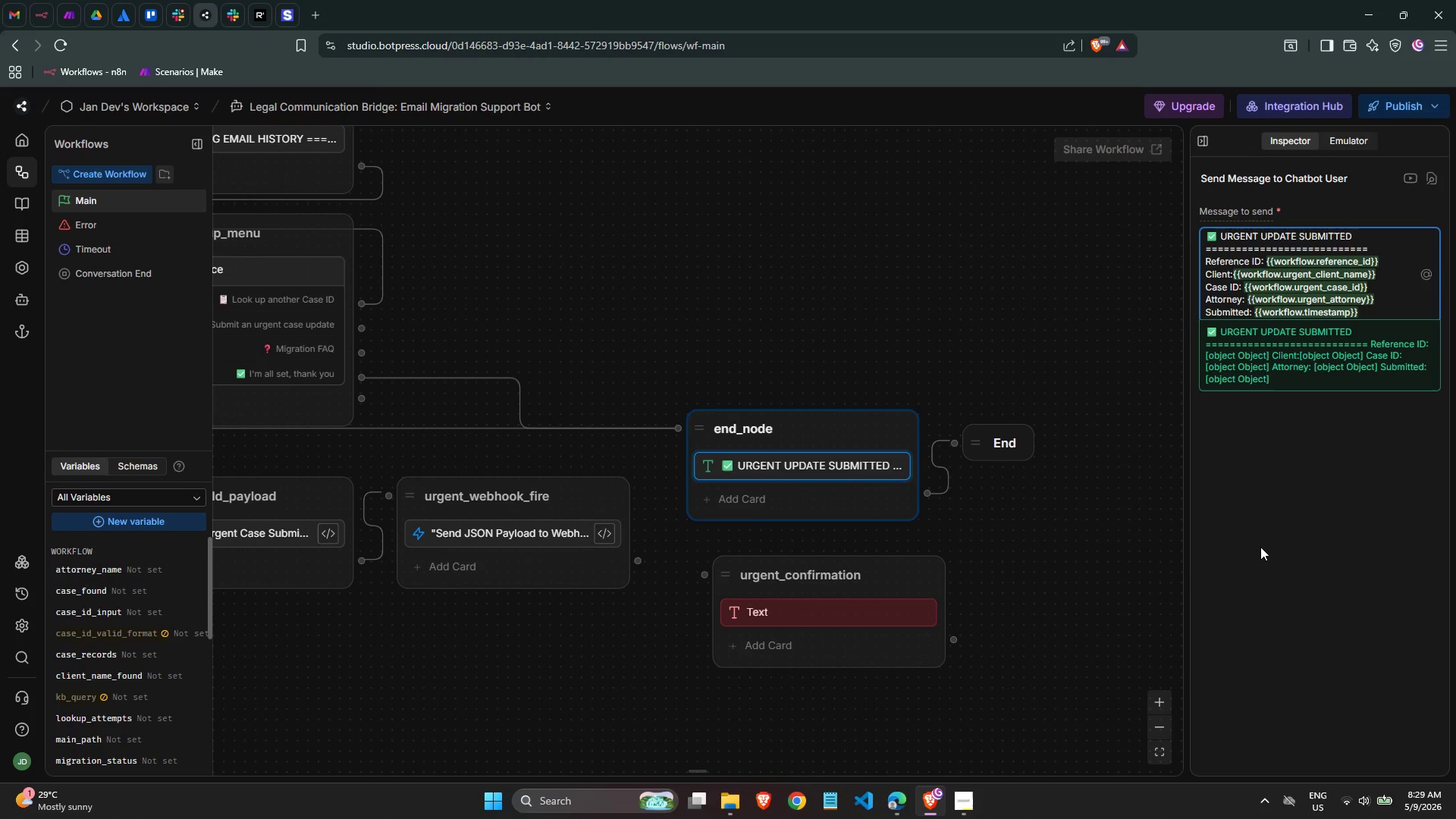 
key(Enter)
 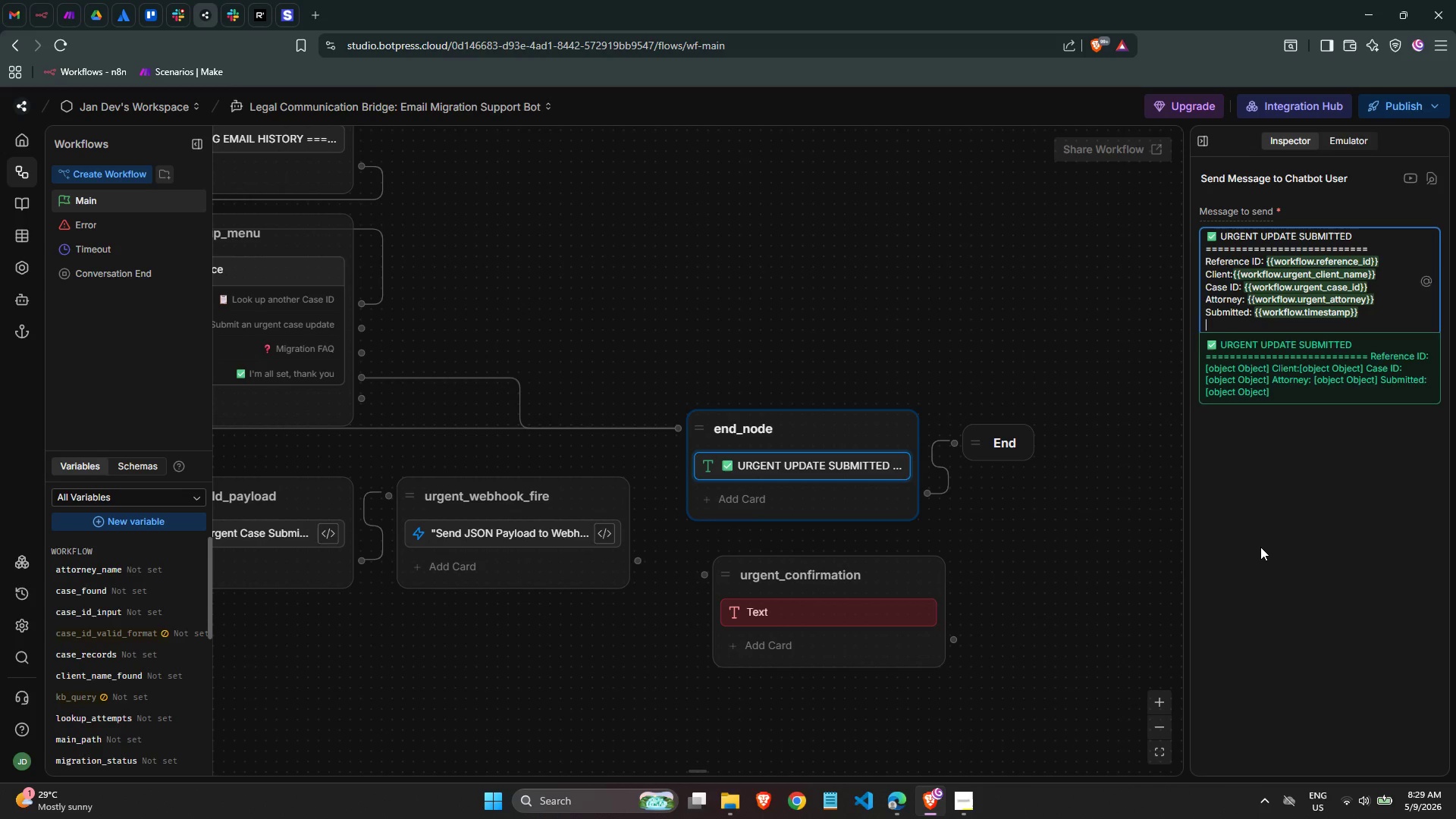 
key(Enter)
 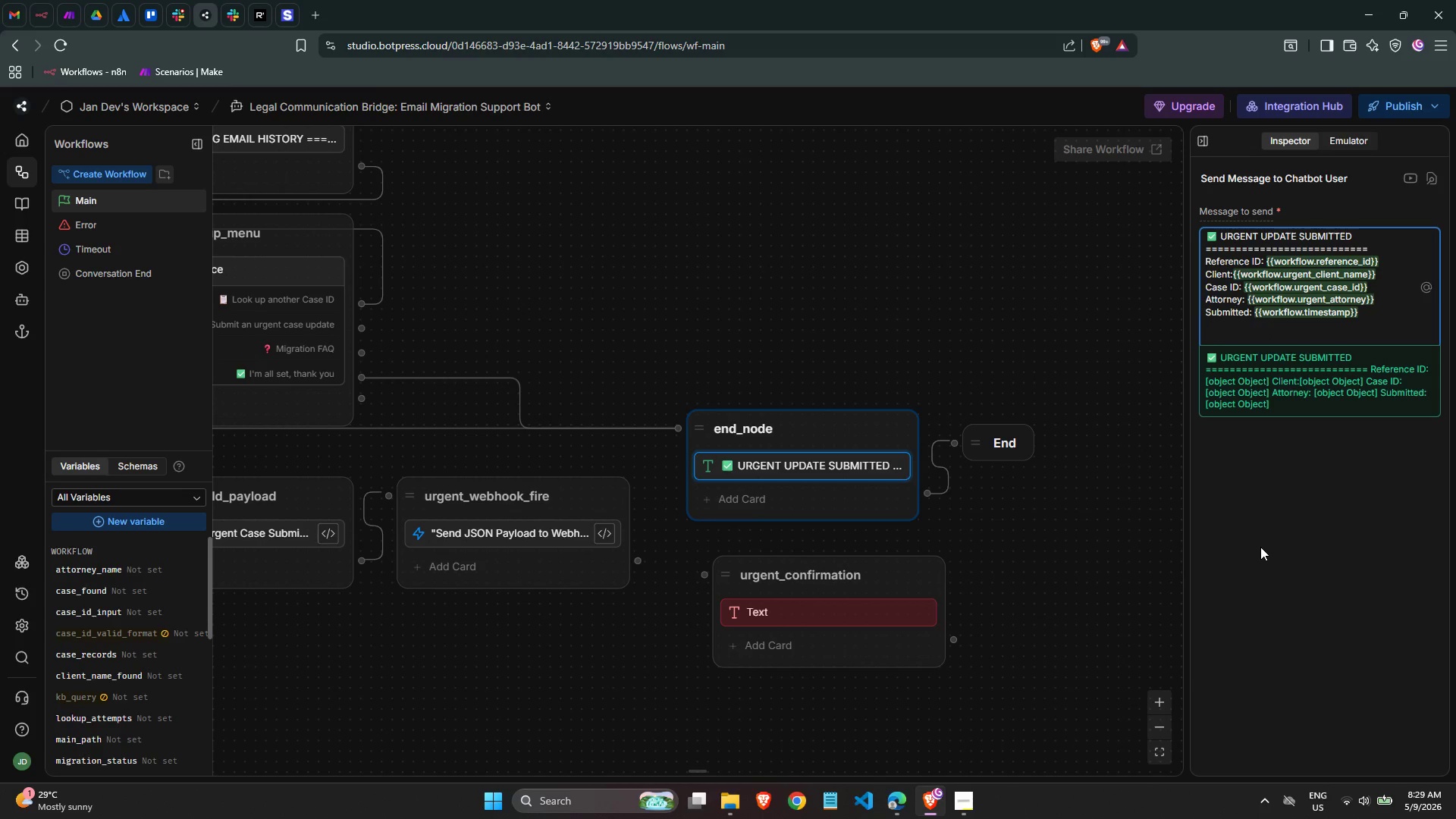 
key(Backspace)
 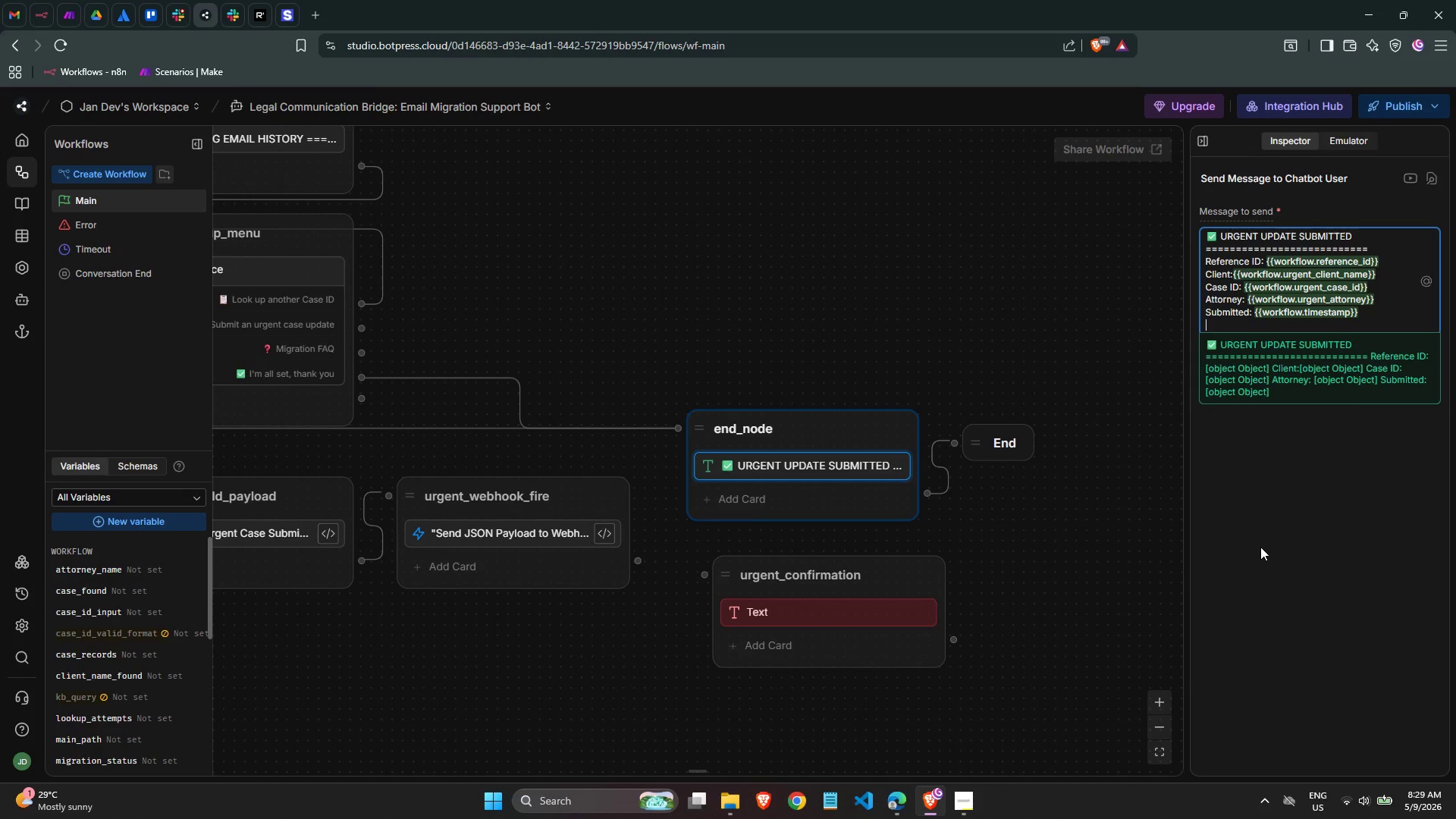 
hold_key(key=Equal, duration=1.38)
 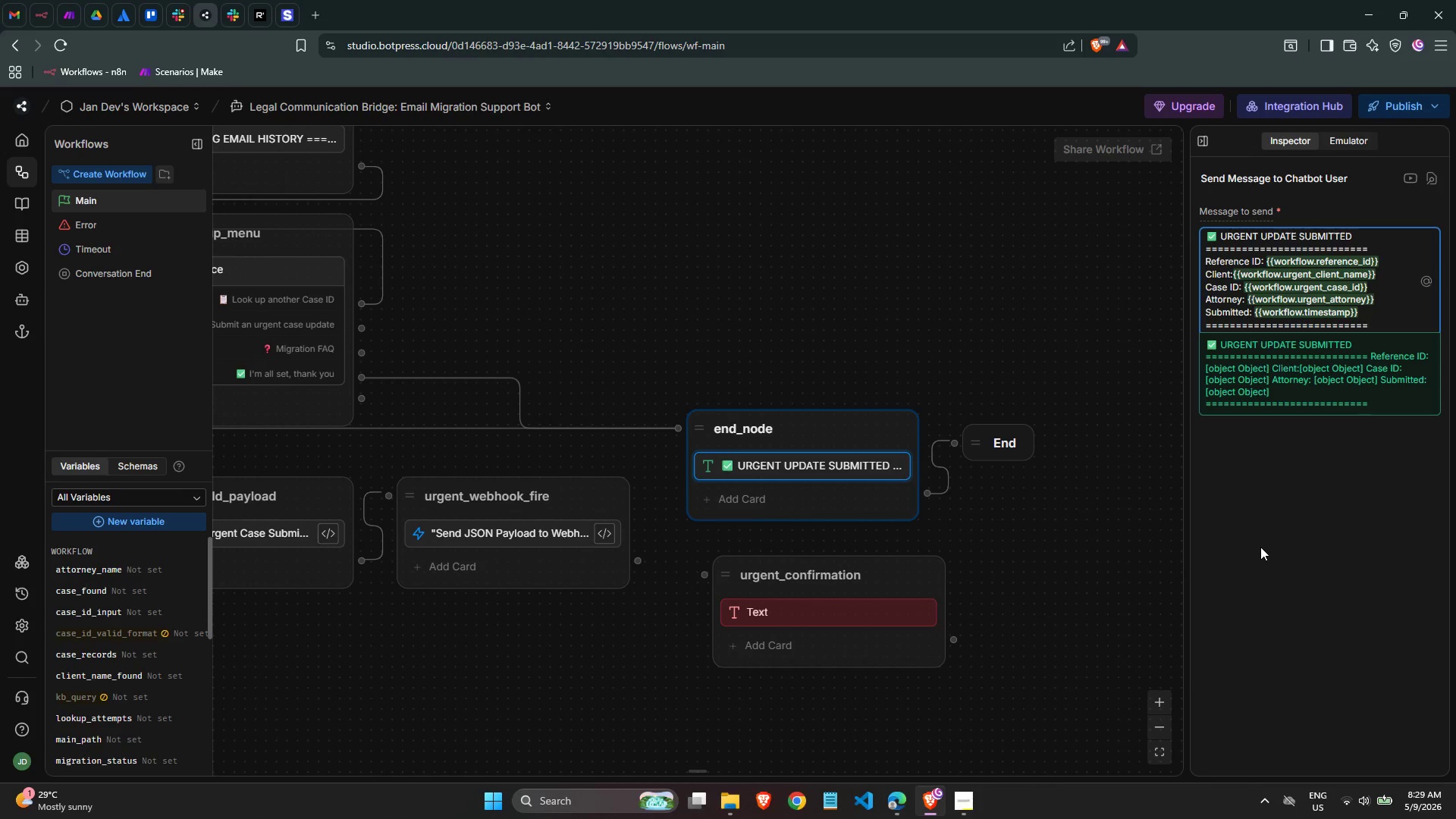 
key(Enter)
 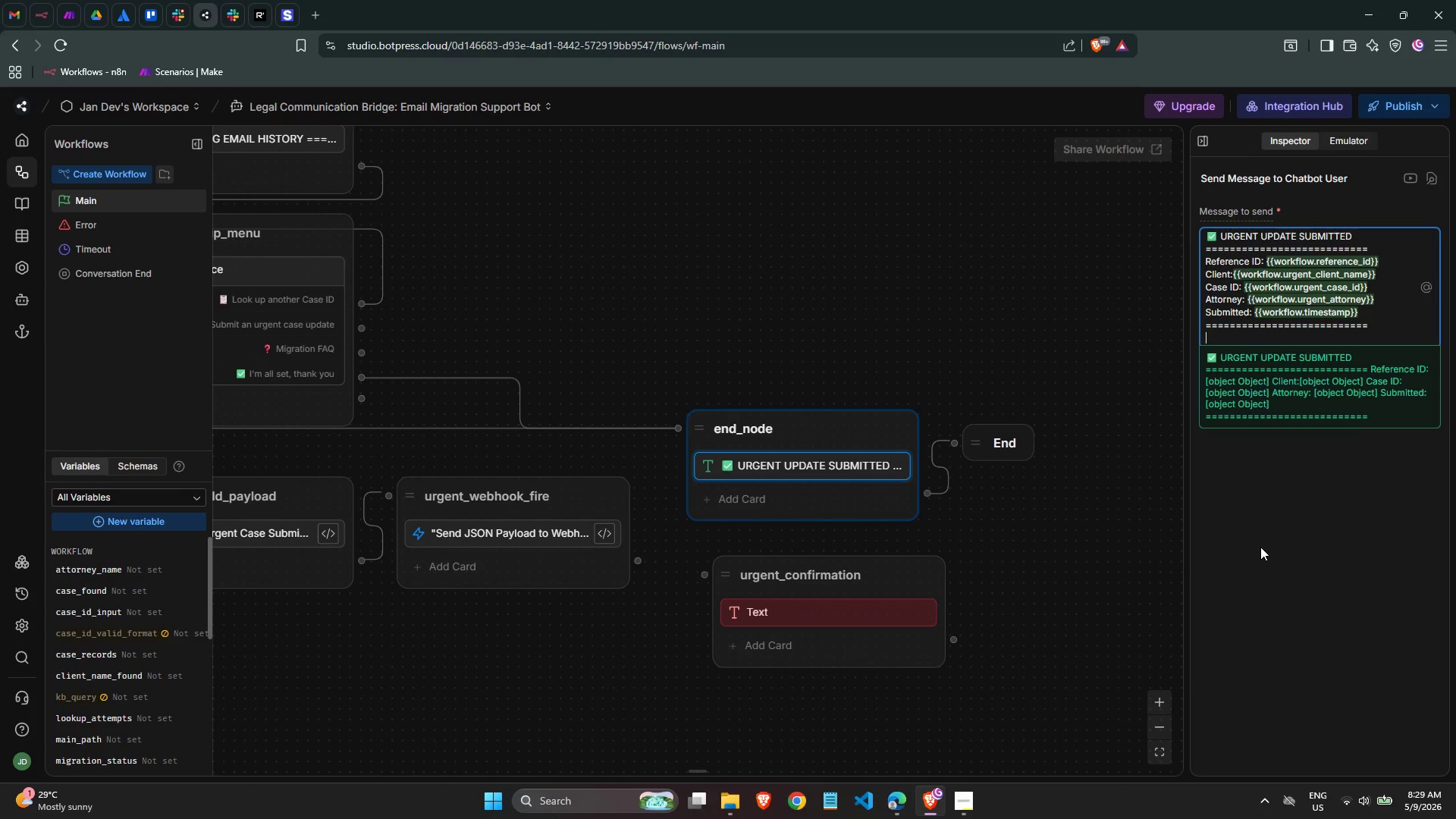 
key(Enter)
 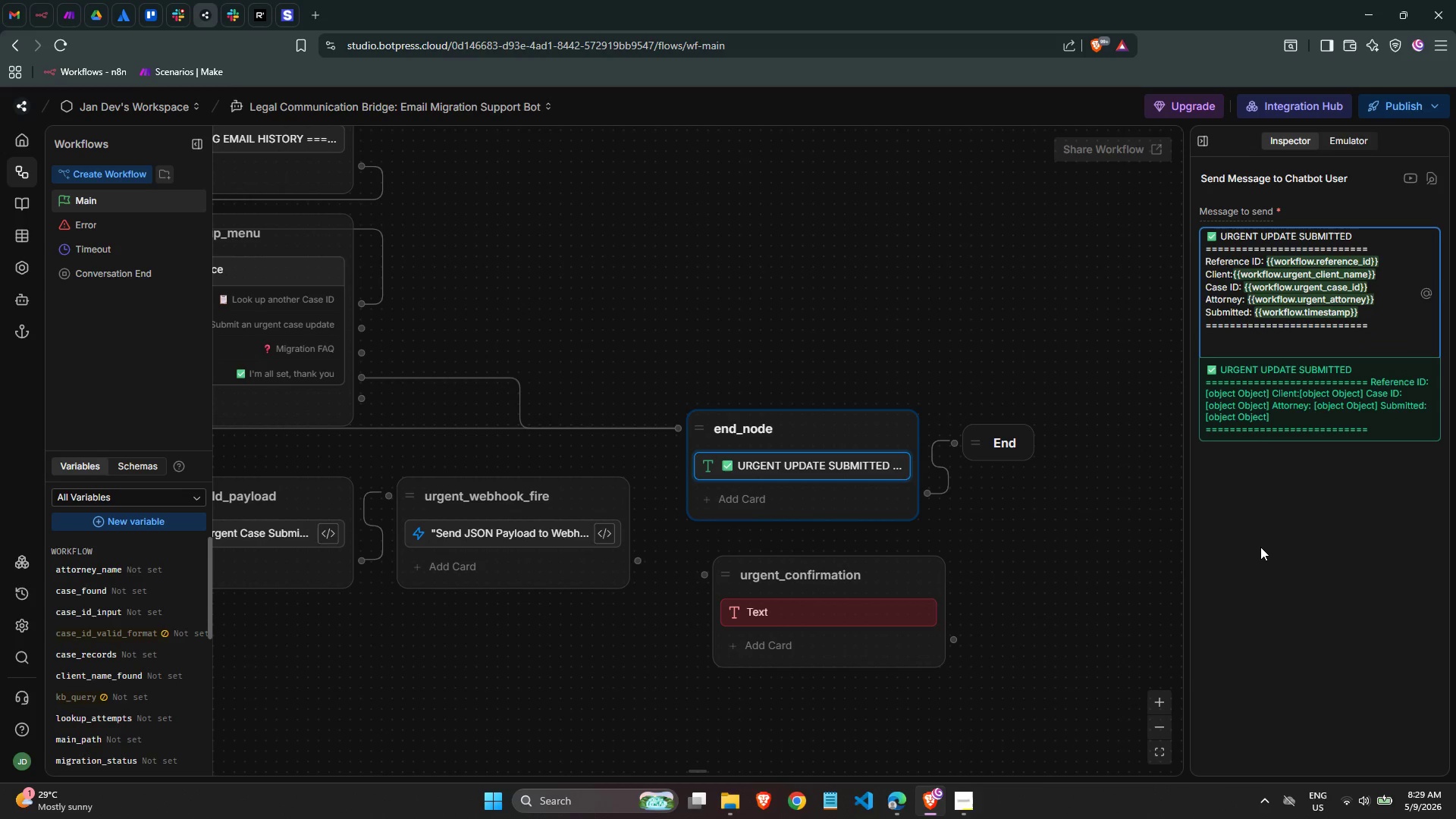 
type(Your urgent update has been delivered to our on call)
key(Backspace)
key(Backspace)
key(Backspace)
key(Backspace)
key(Backspace)
type(-call paralegal team and fal)
key(Backspace)
key(Backspace)
type(lagged for immediate)
 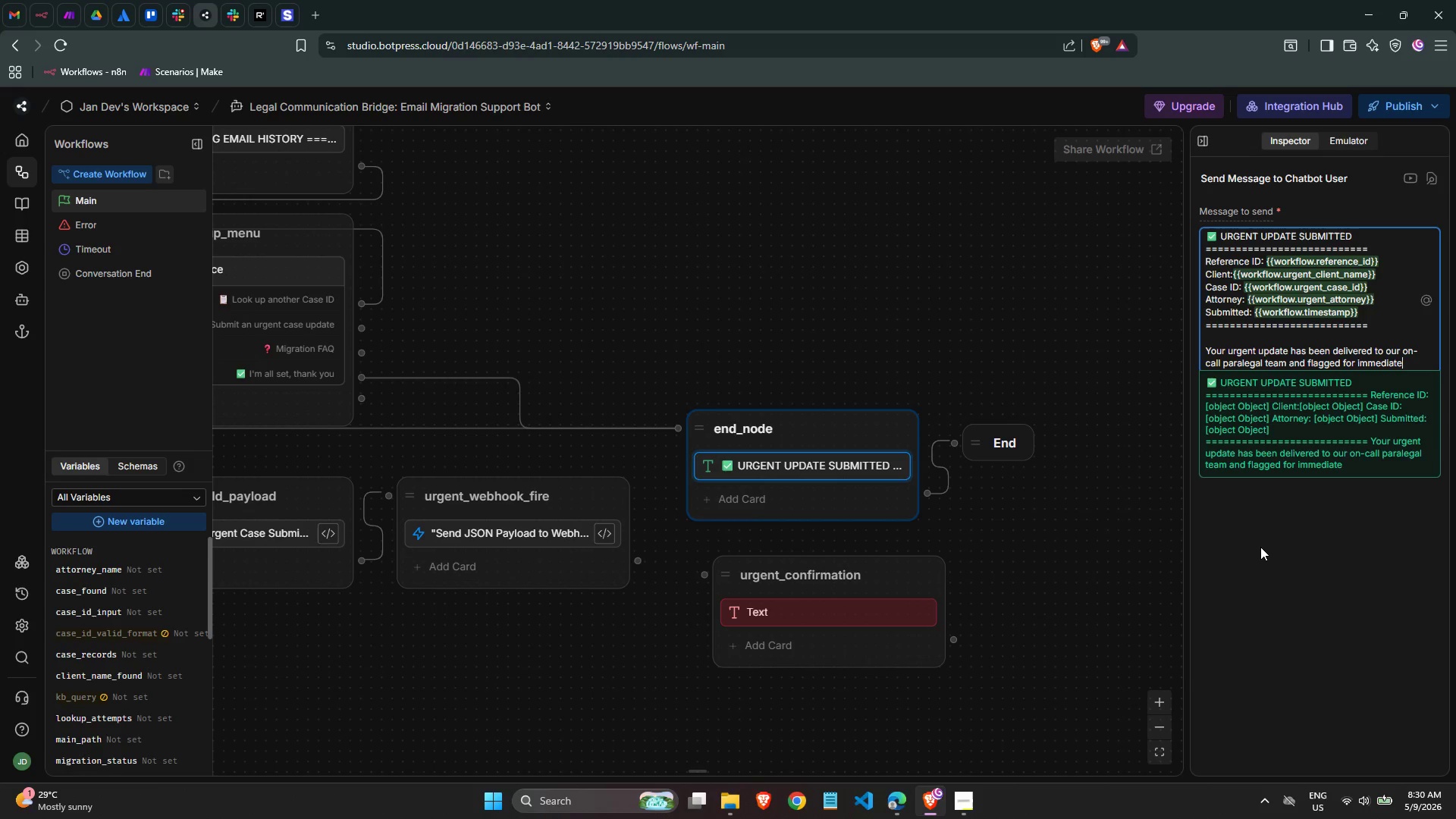 
type( rouin)
key(Backspace)
key(Backspace)
type(ting)
 